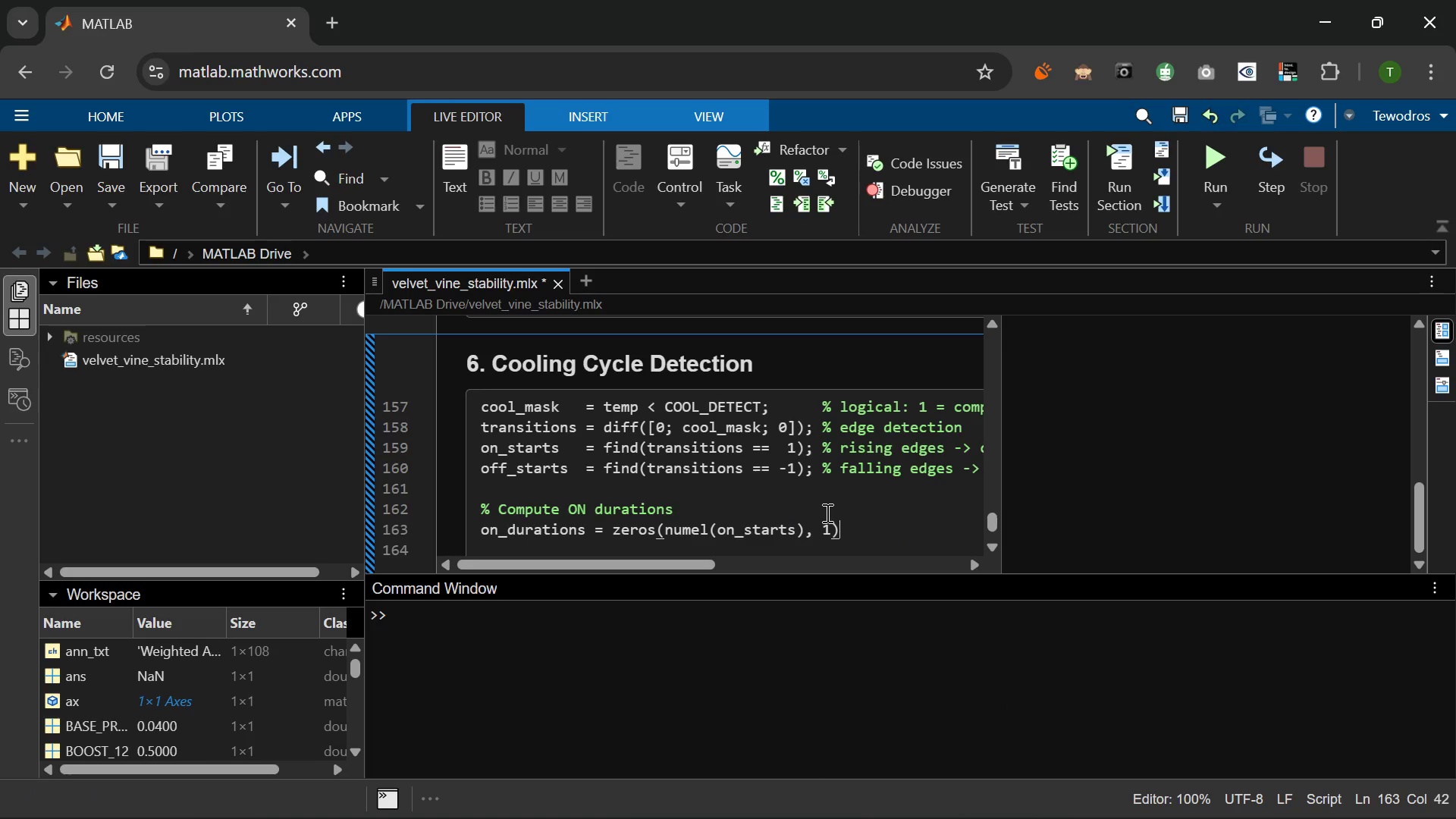 
key(Semicolon)
 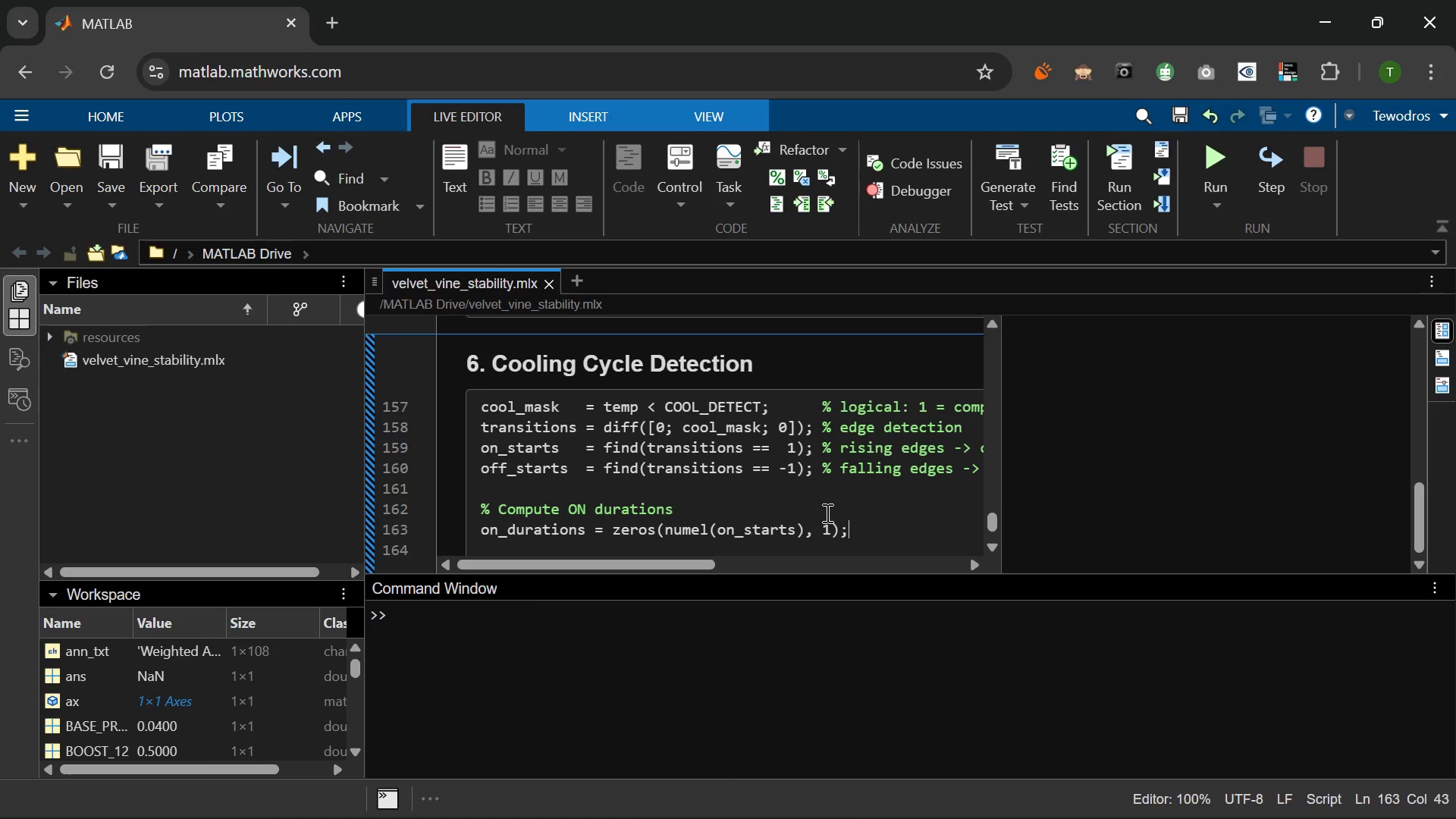 
wait(116.7)
 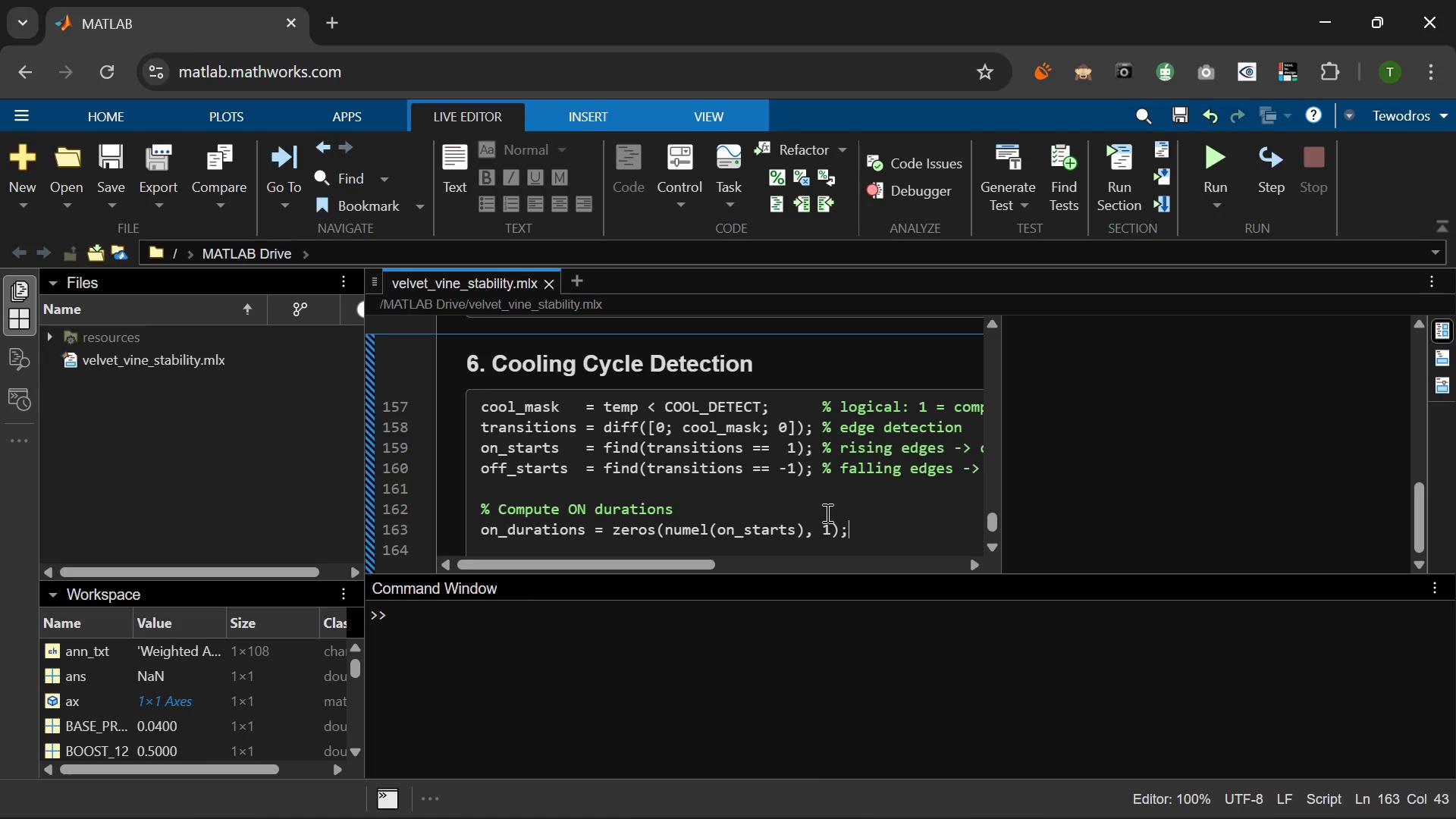 
key(Enter)
 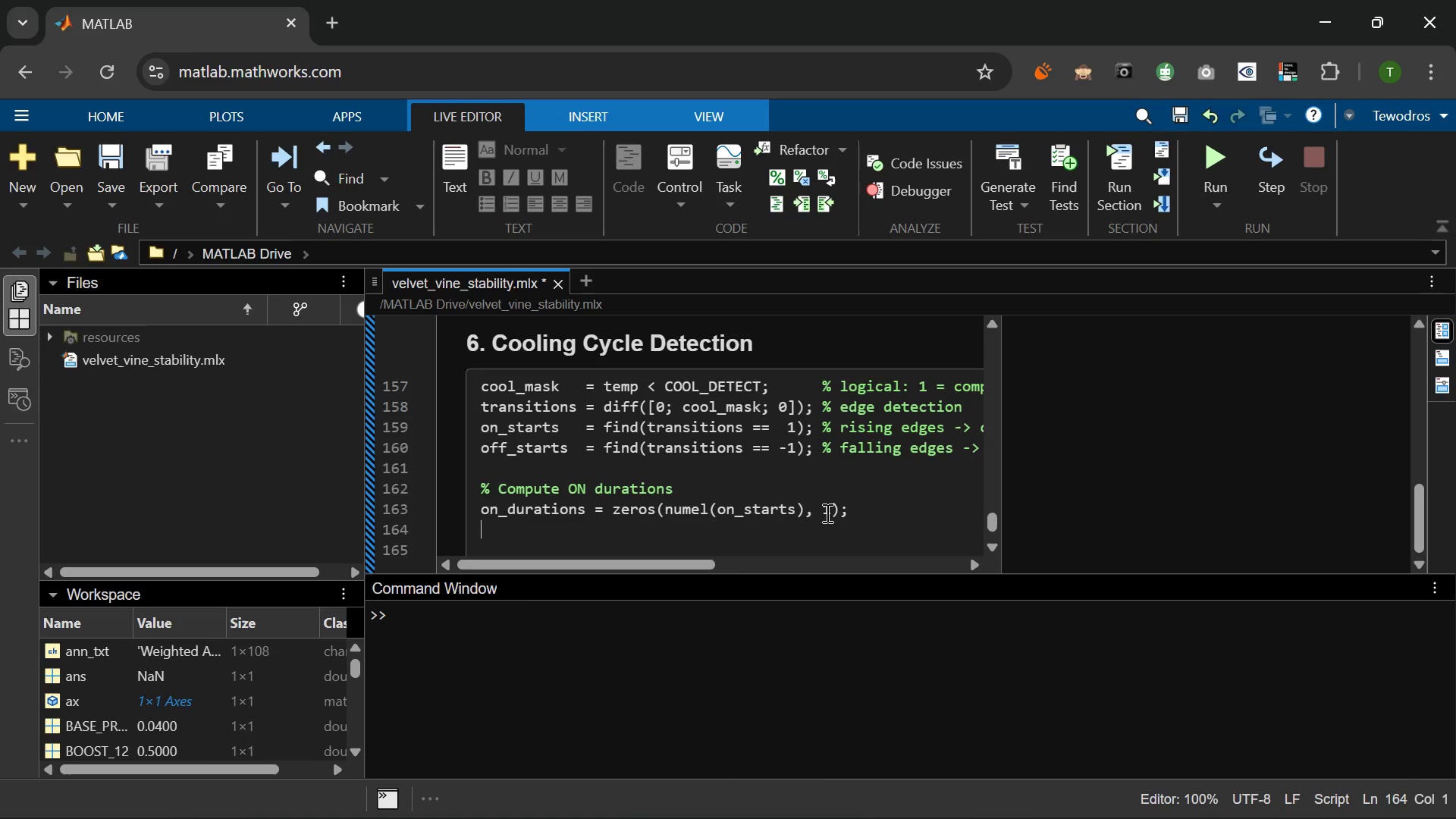 
type(off_dr)
key(Backspace)
type(urations = zeros(numel(on_)
 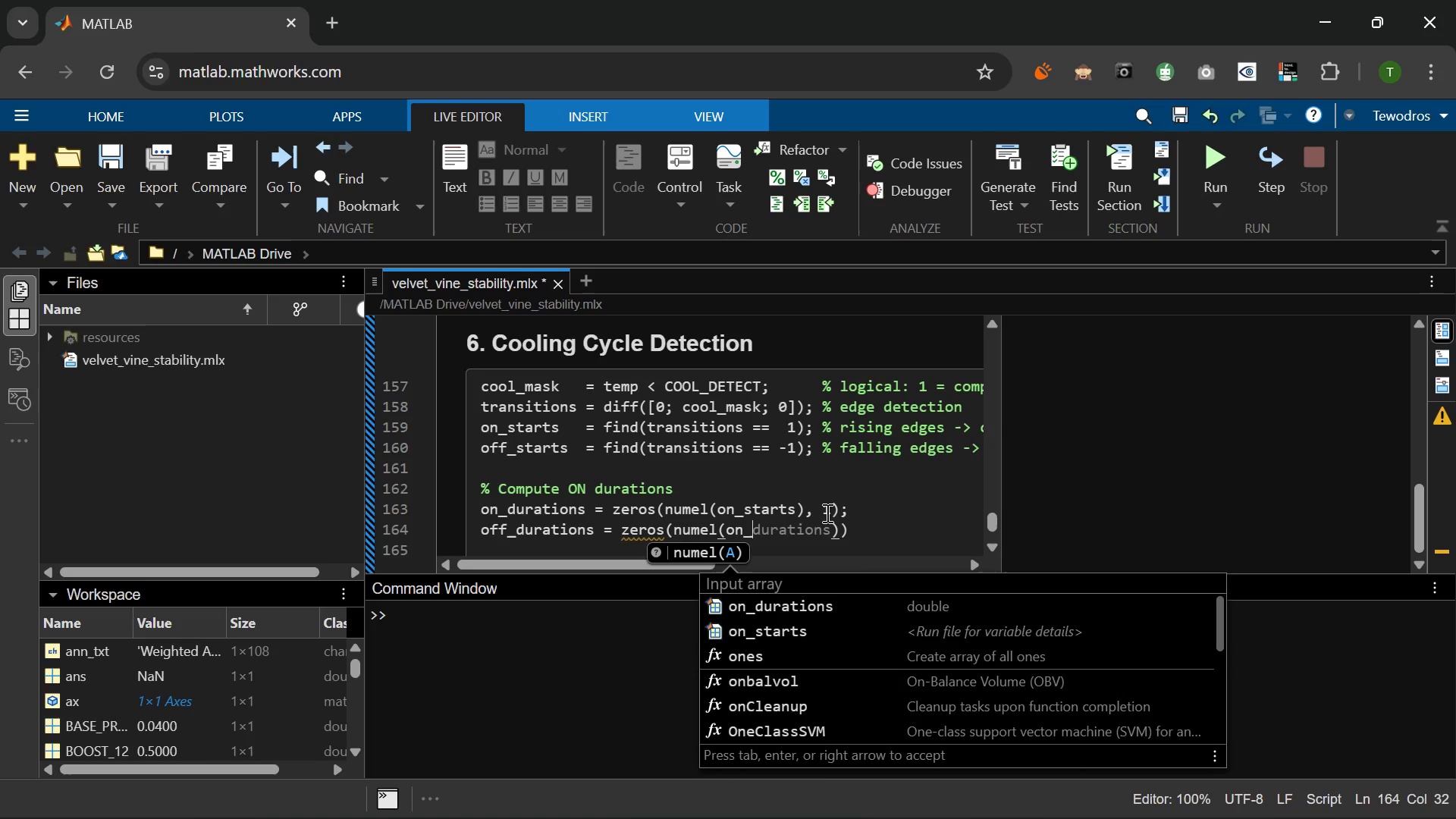 
wait(14.88)
 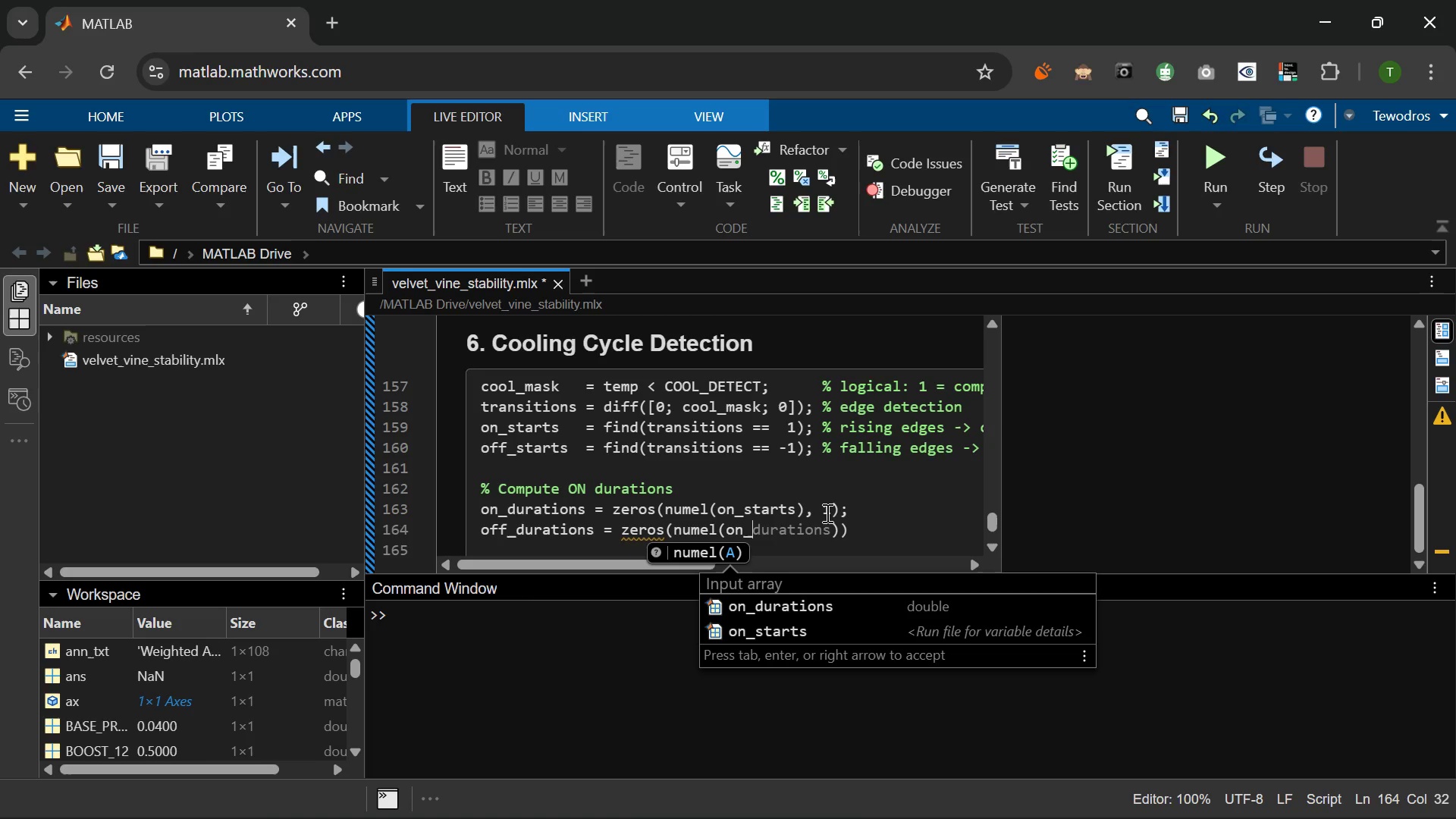 
type(starts)
 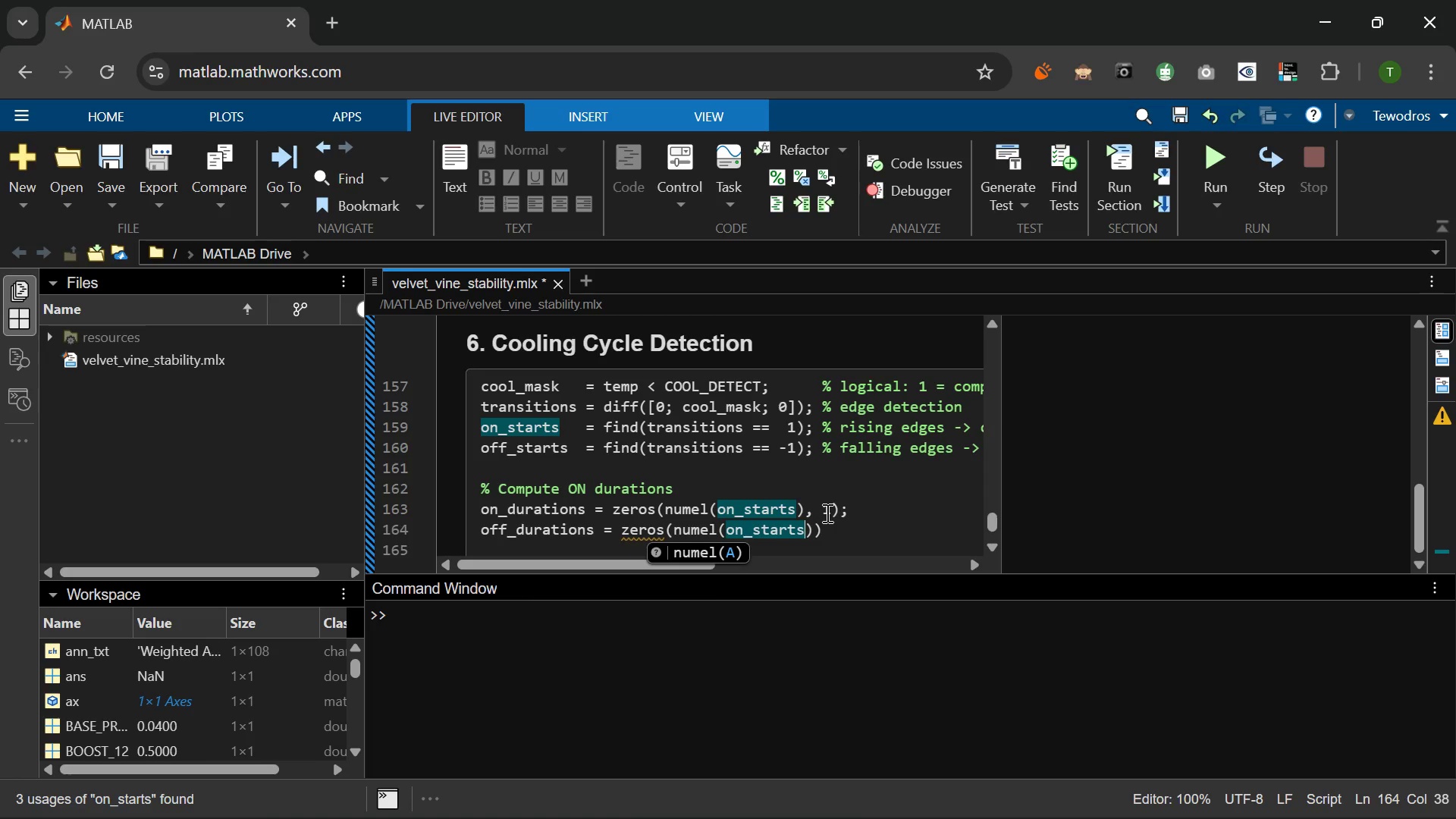 
wait(8.66)
 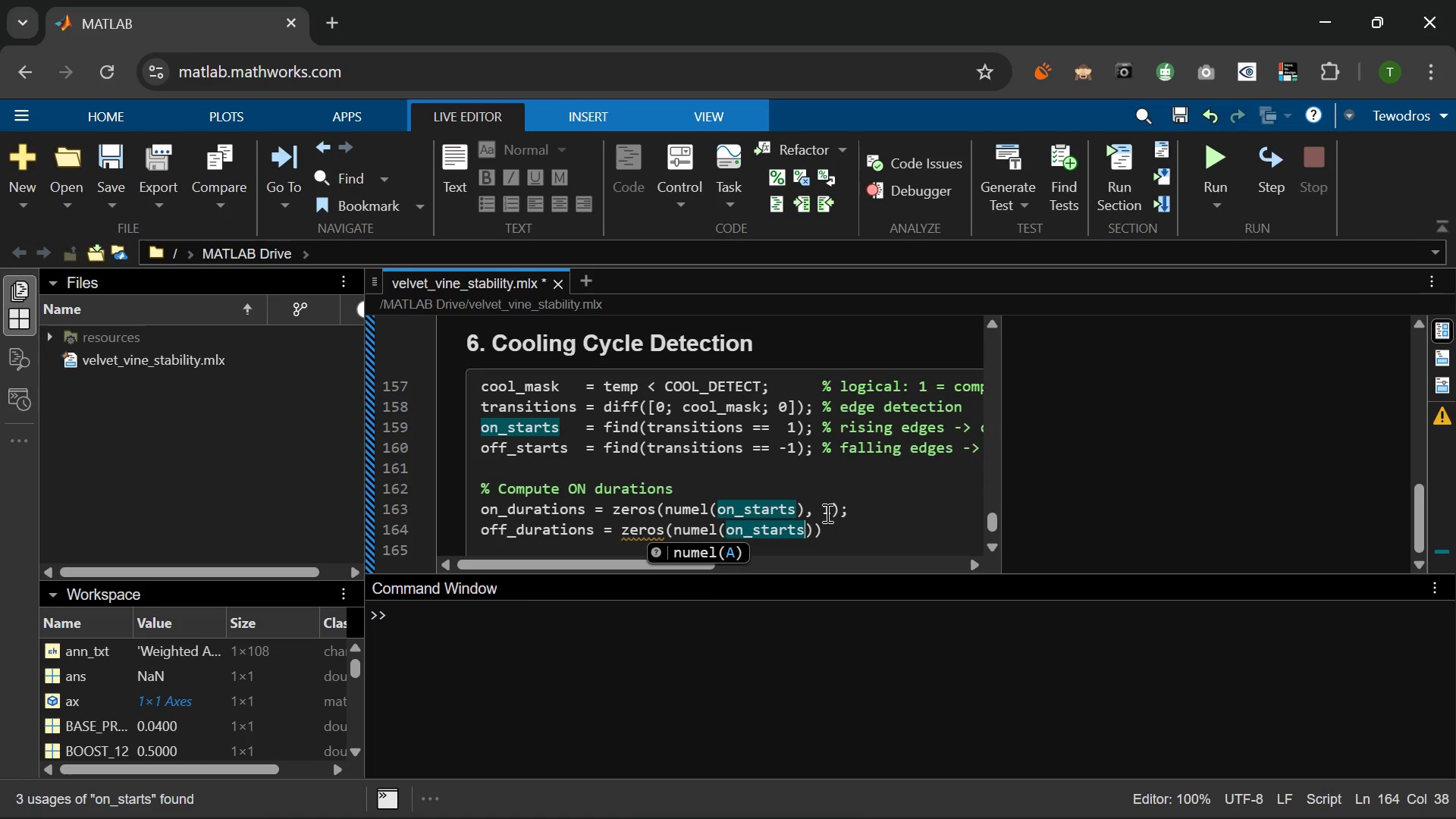 
key(ArrowRight)
 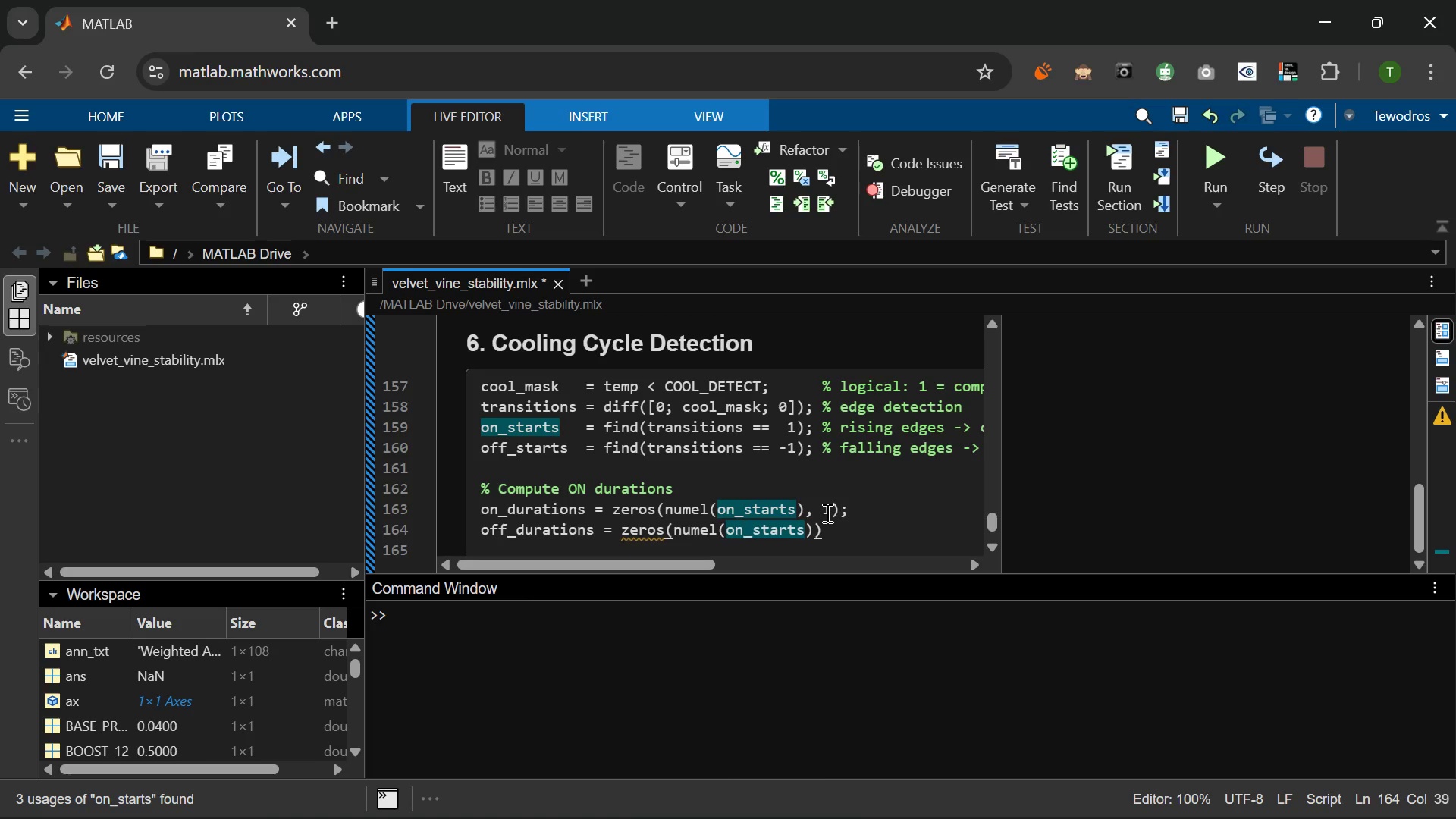 
key(Comma)
 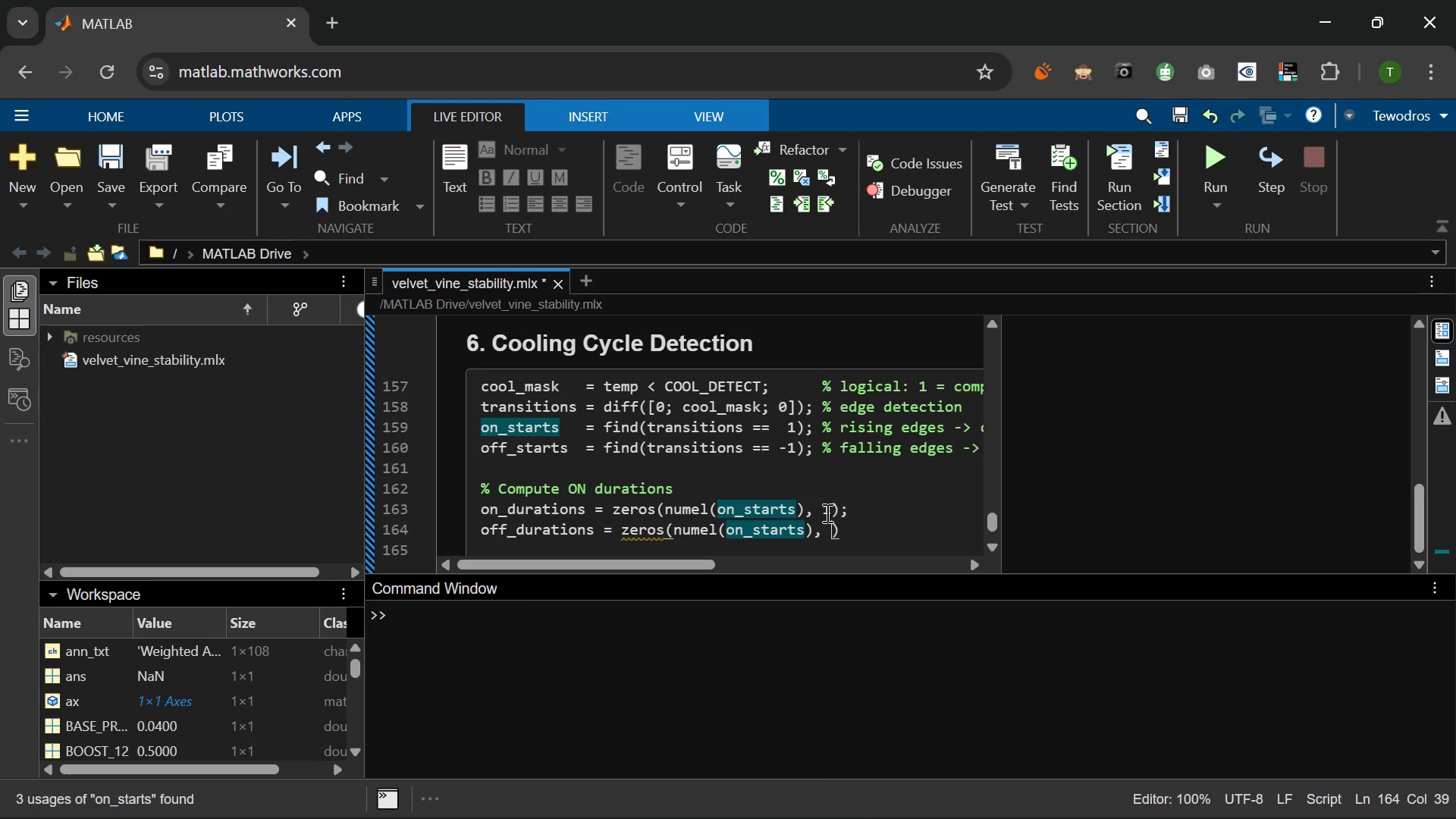 
key(Space)
 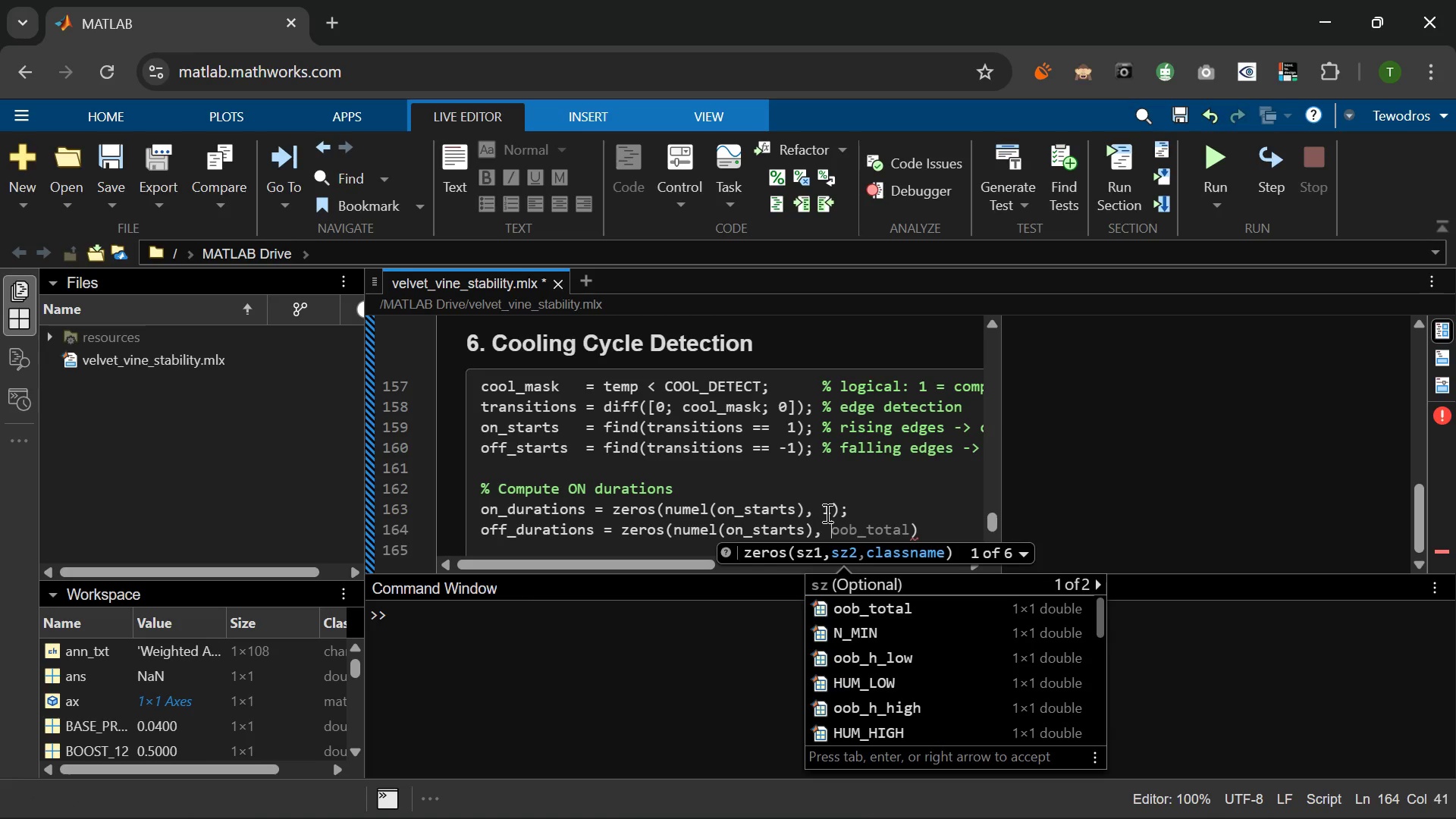 
key(1)
 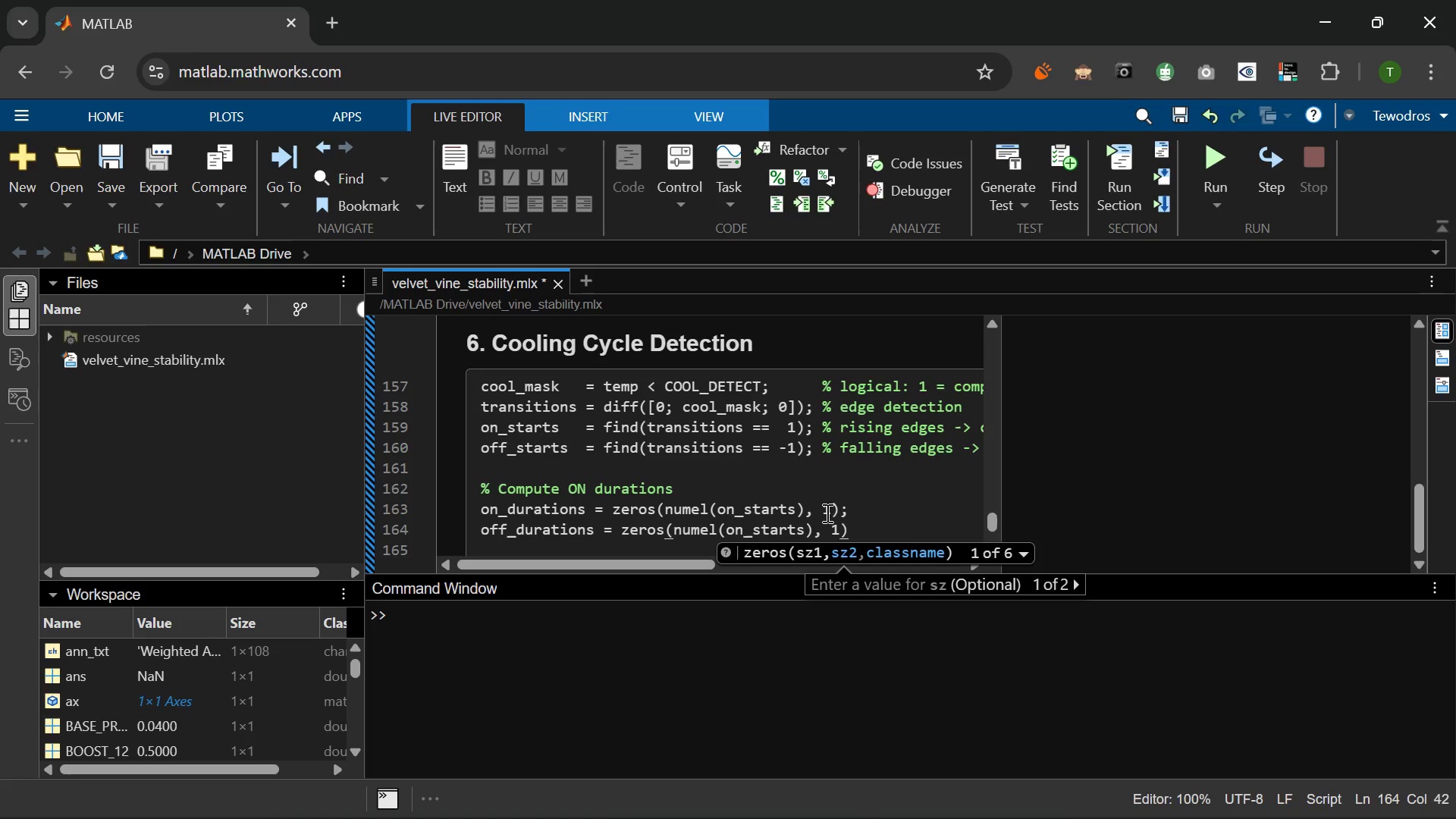 
key(ArrowRight)
 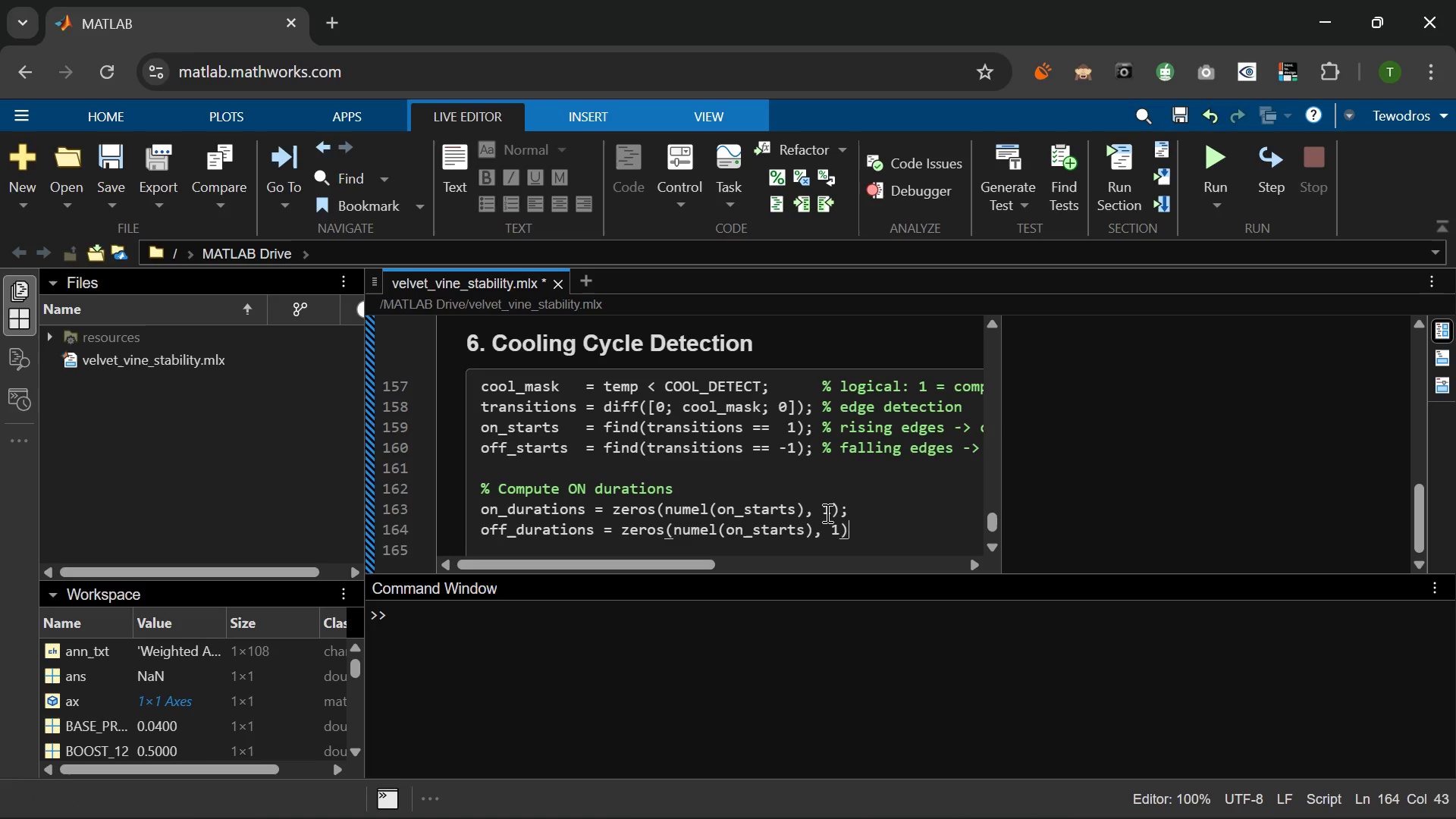 
key(Semicolon)
 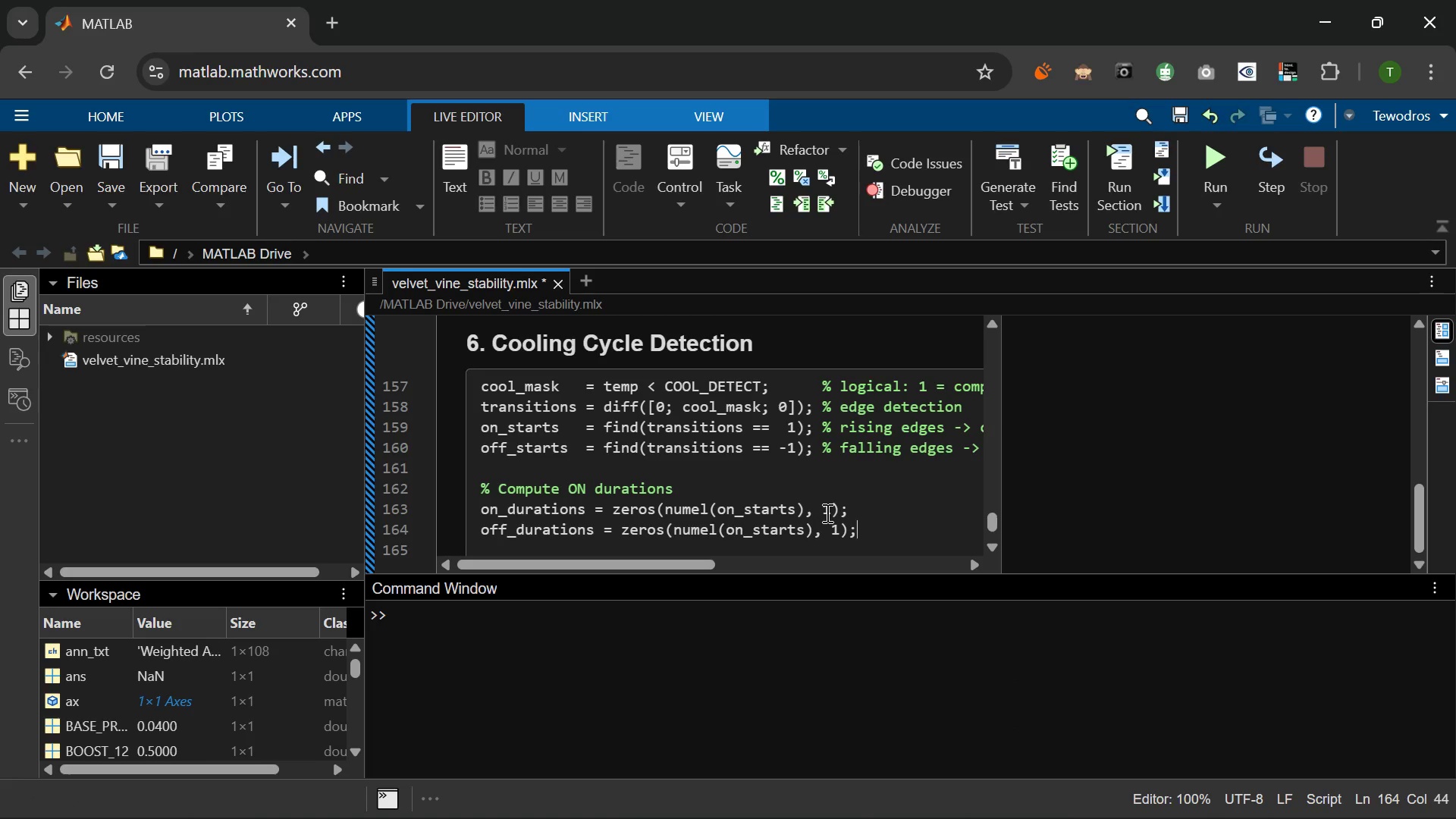 
key(Enter)
 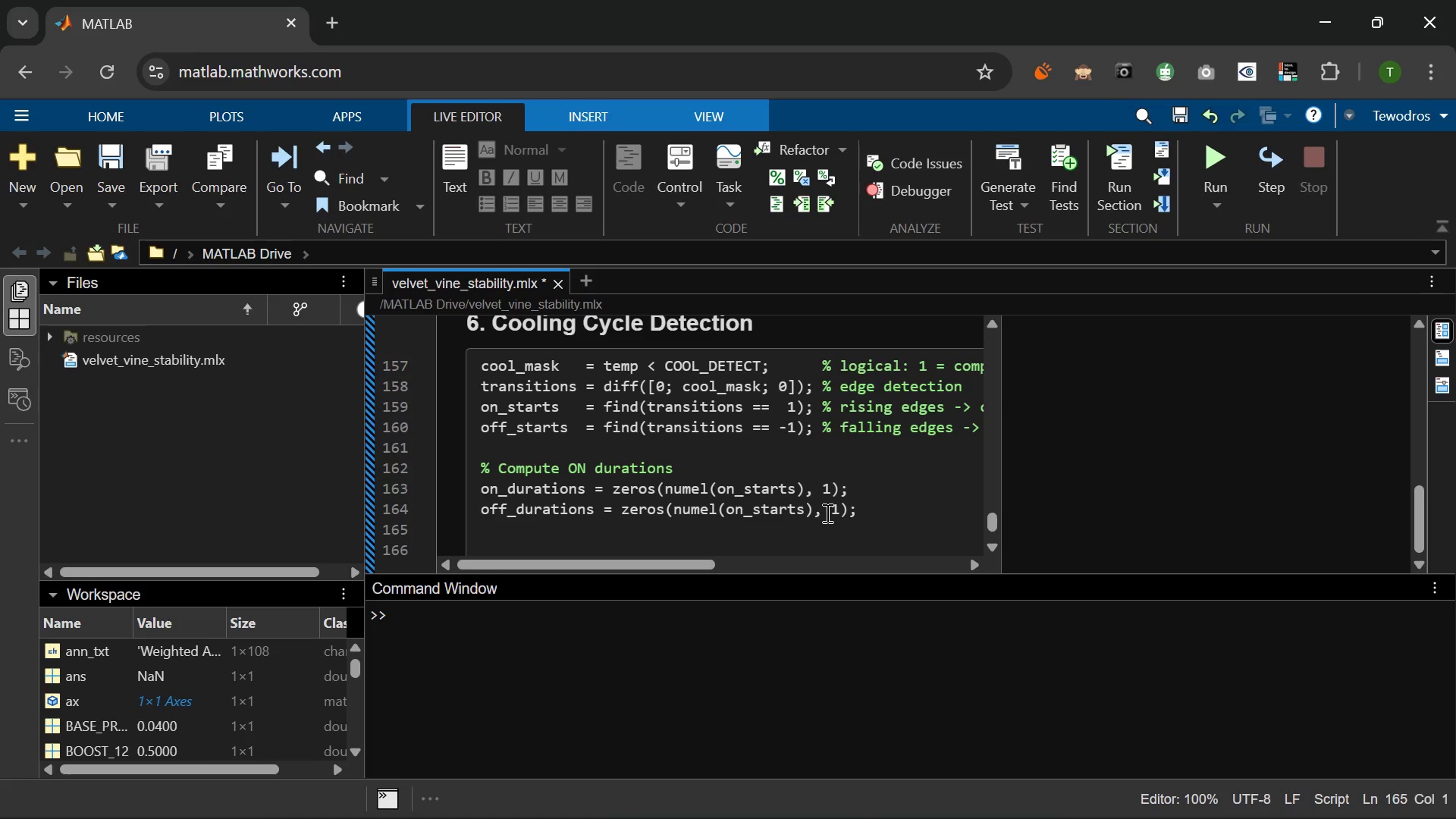 
key(Enter)
 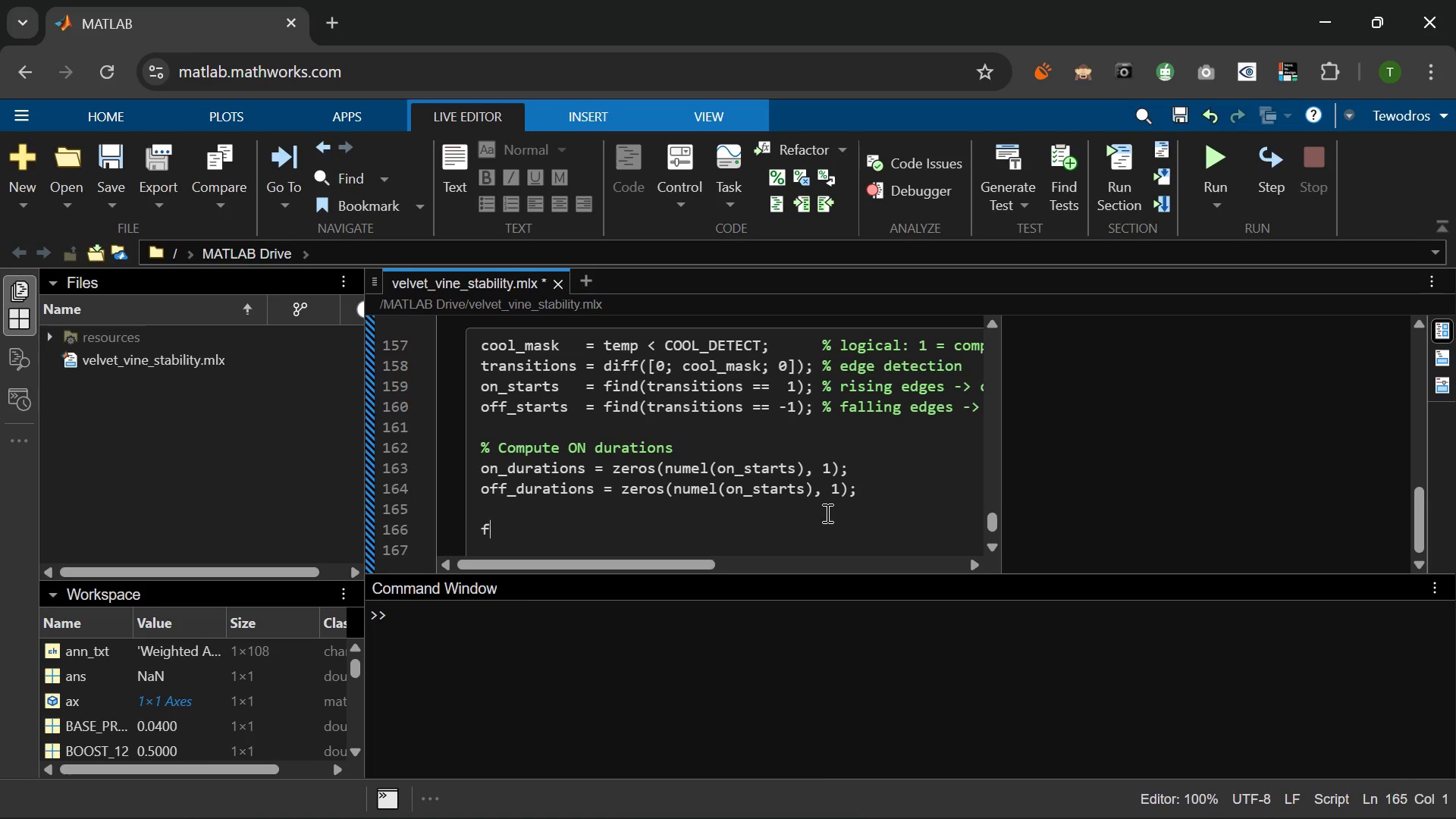 
type(for k = q)
key(Backspace)
type(1: )
key(Backspace)
type(numel(o_starts)
 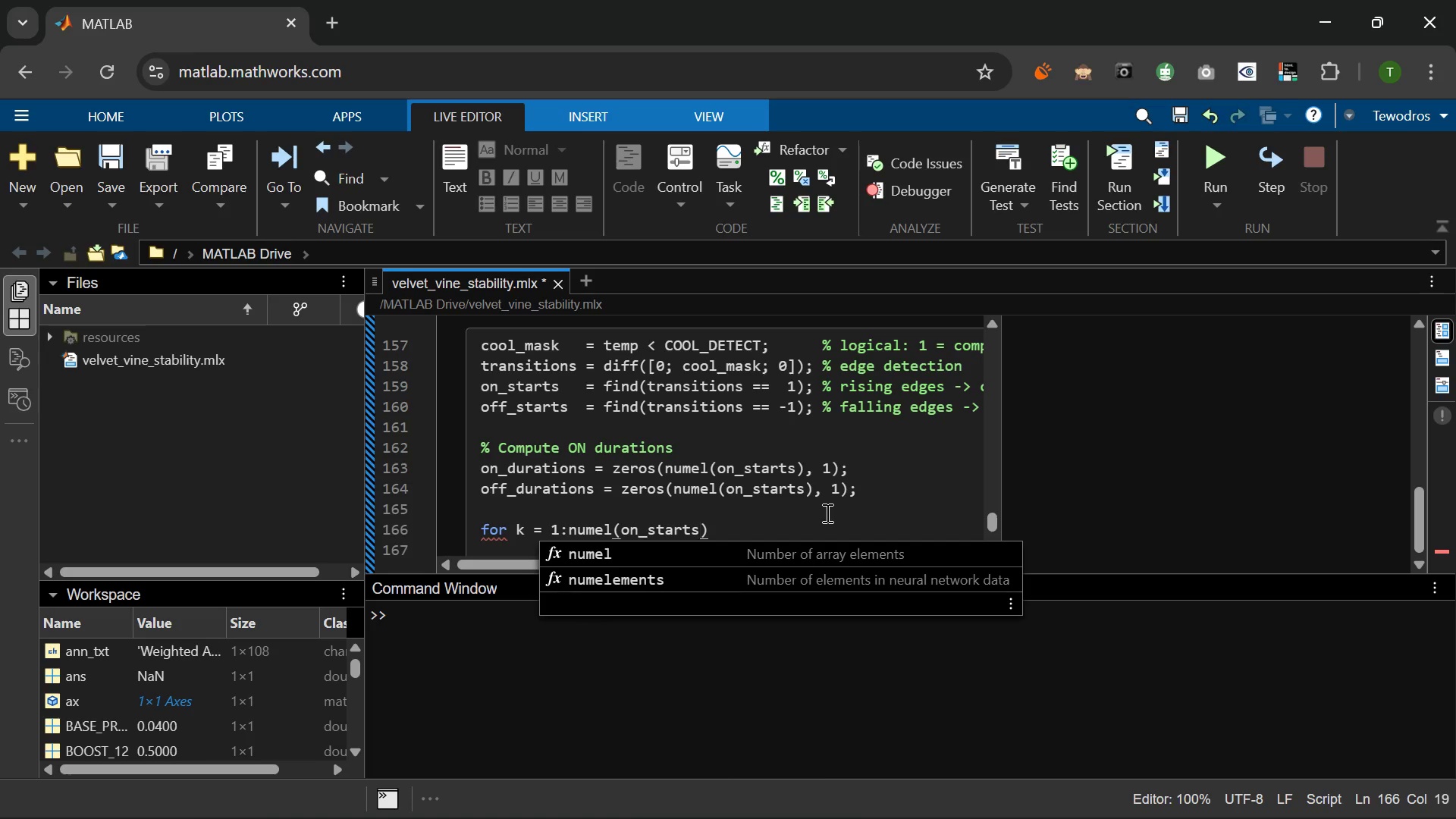 
wait(142.14)
 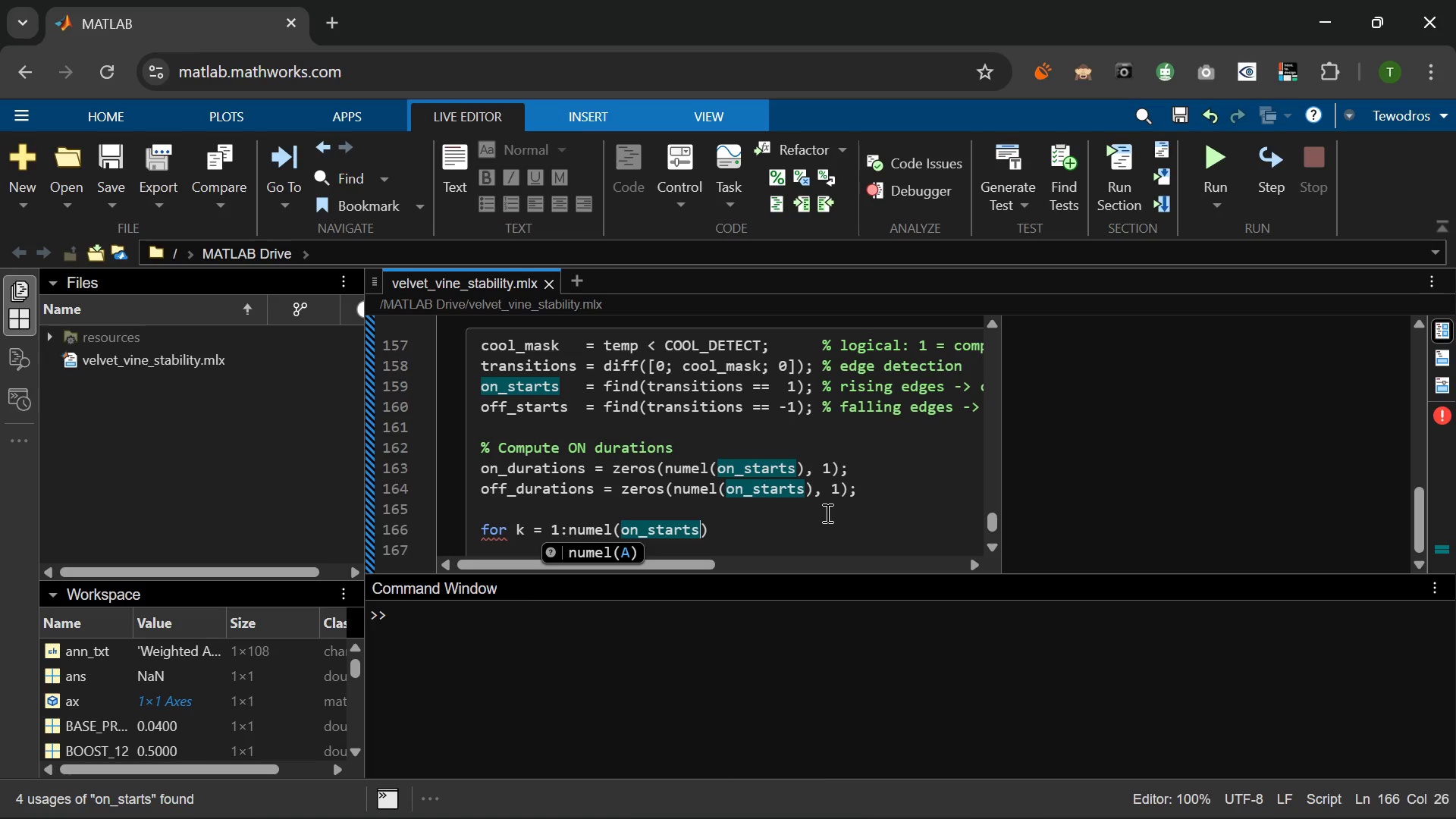 
key(ArrowRight)
 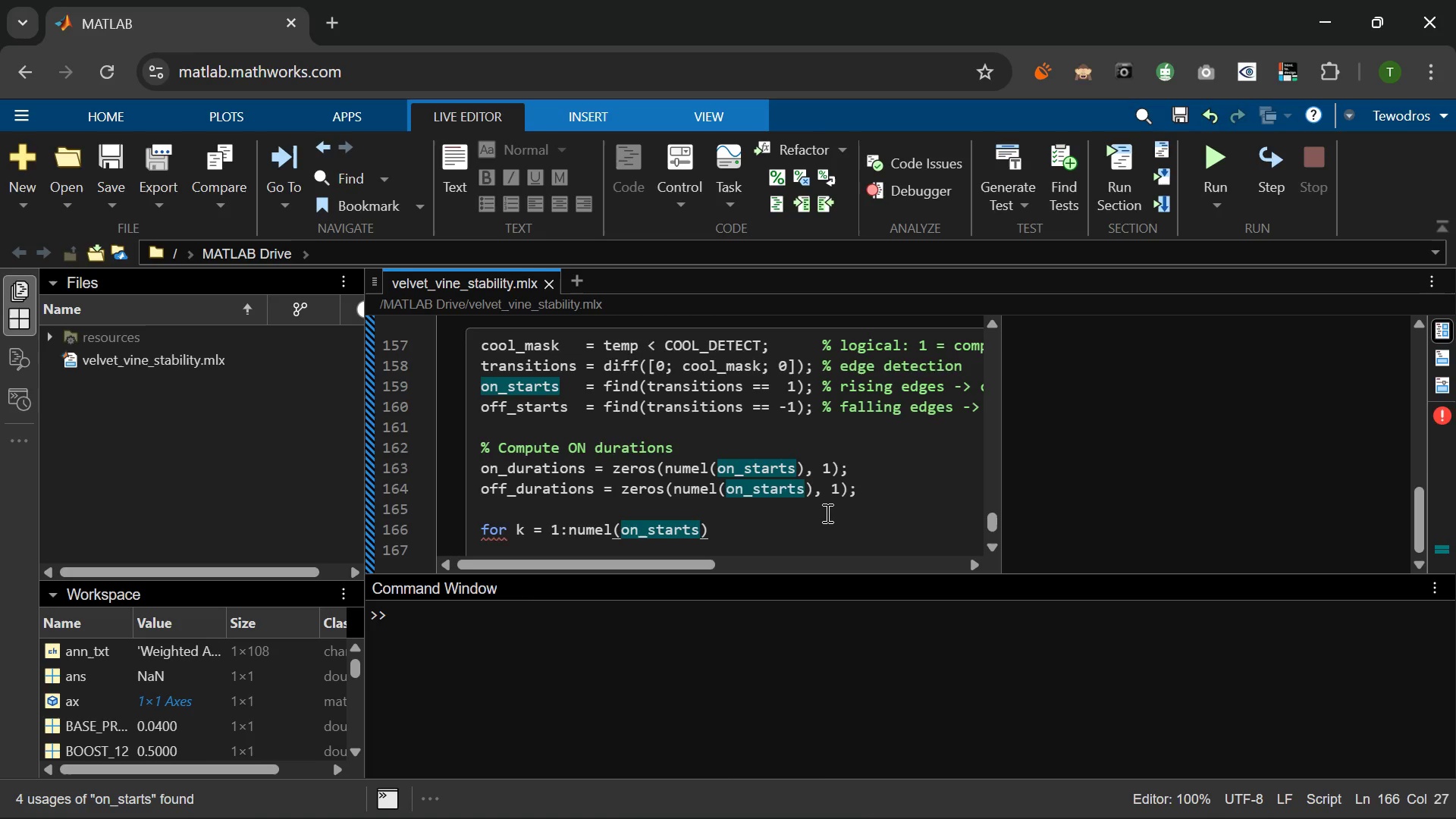 
key(Enter)
 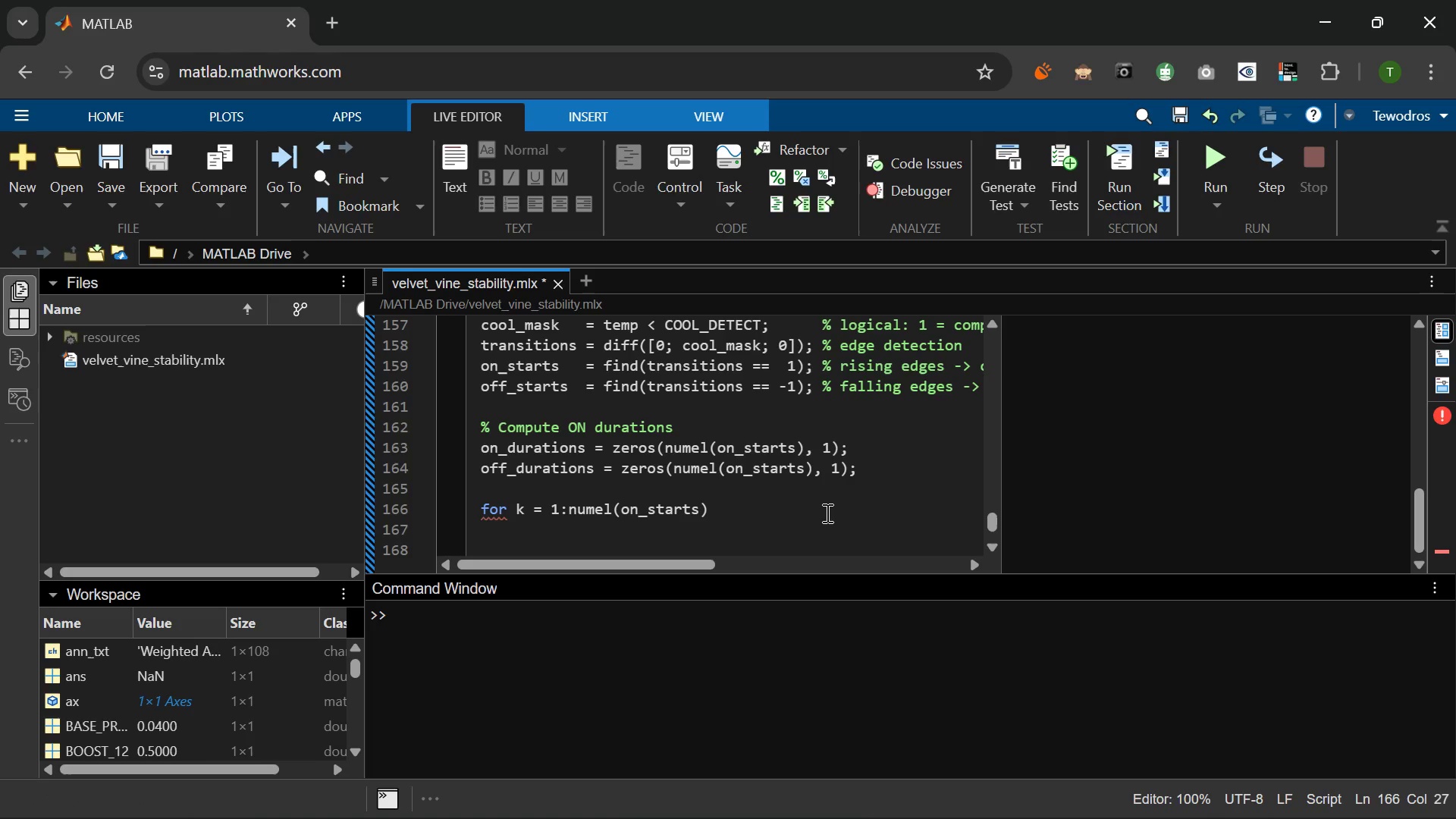 
type(on_end = off_sa)
key(Backspace)
type(tarts(d)
key(Backspace)
type(find(off_starts > on )
key(Backspace)
type(_starts(k)
 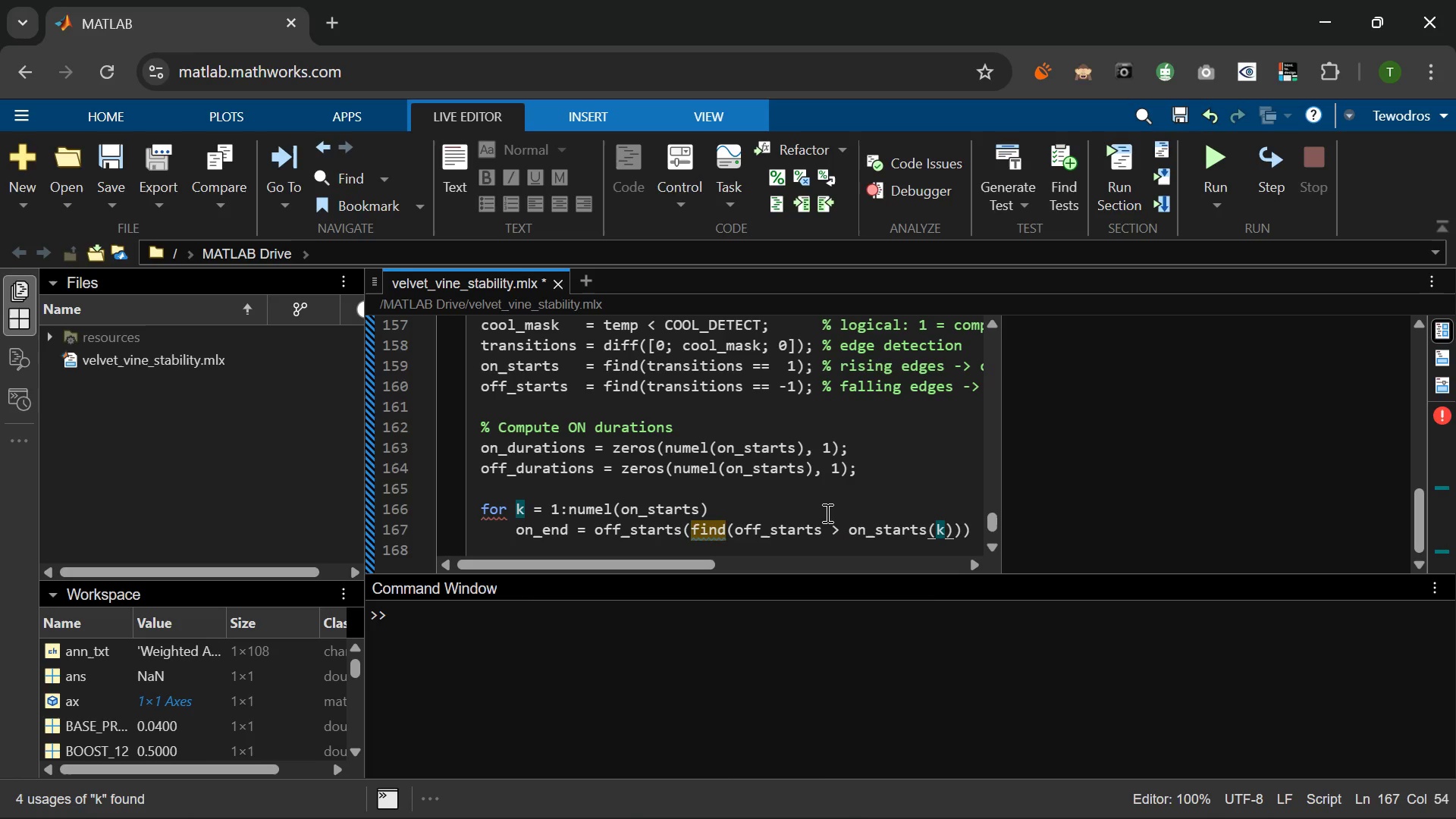 
key(ArrowRight)
 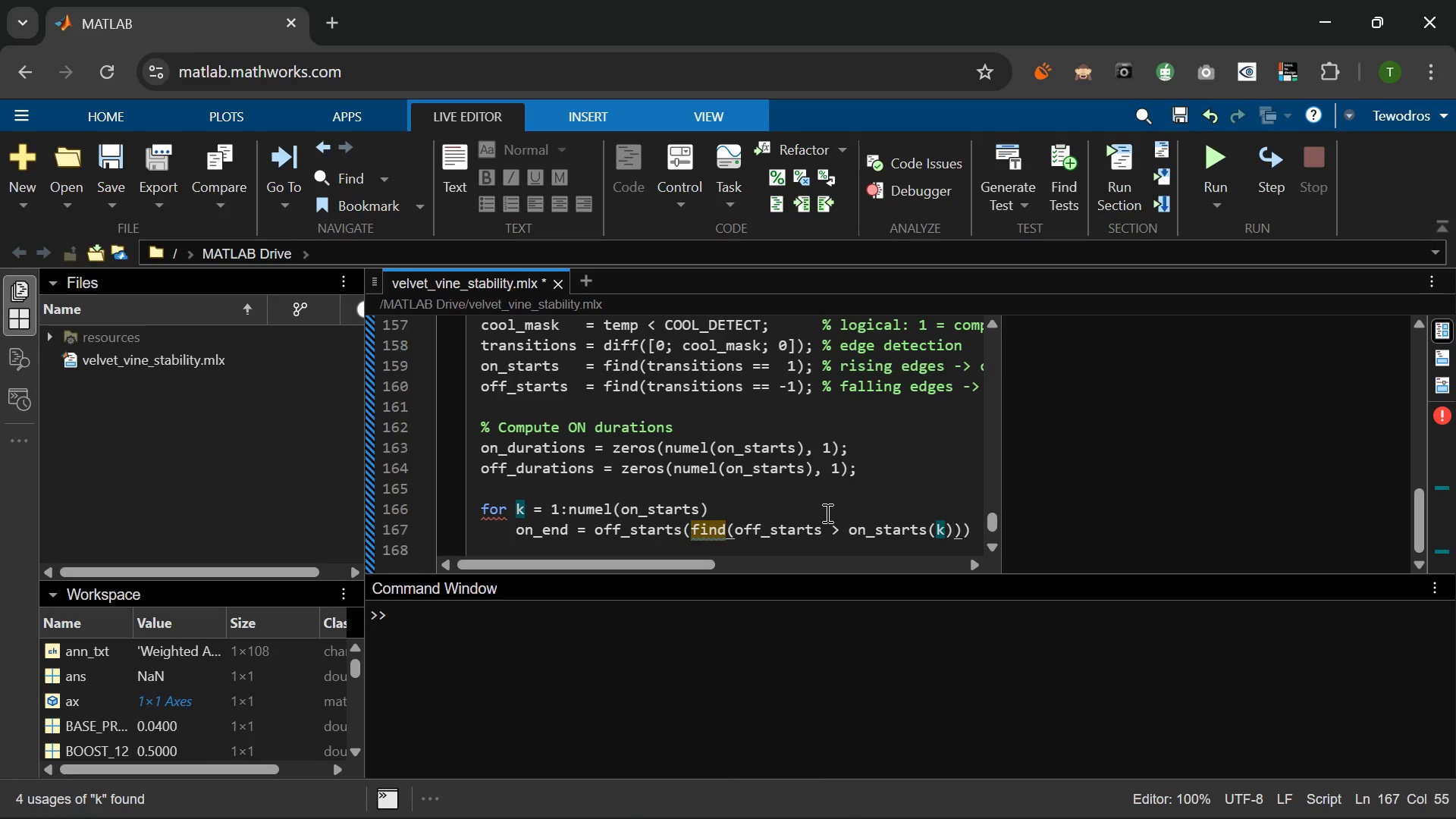 
key(Comma)
 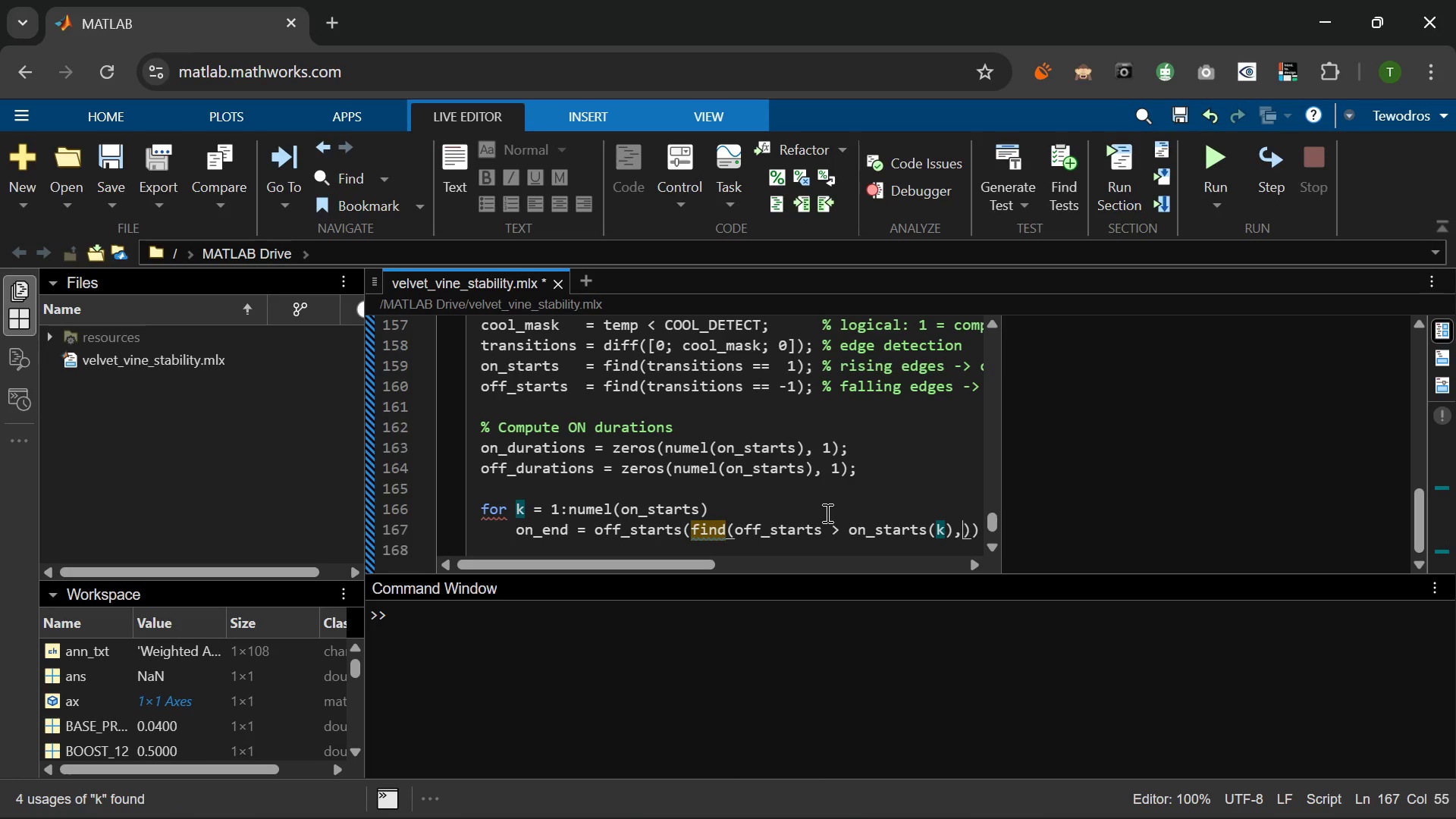 
key(Space)
 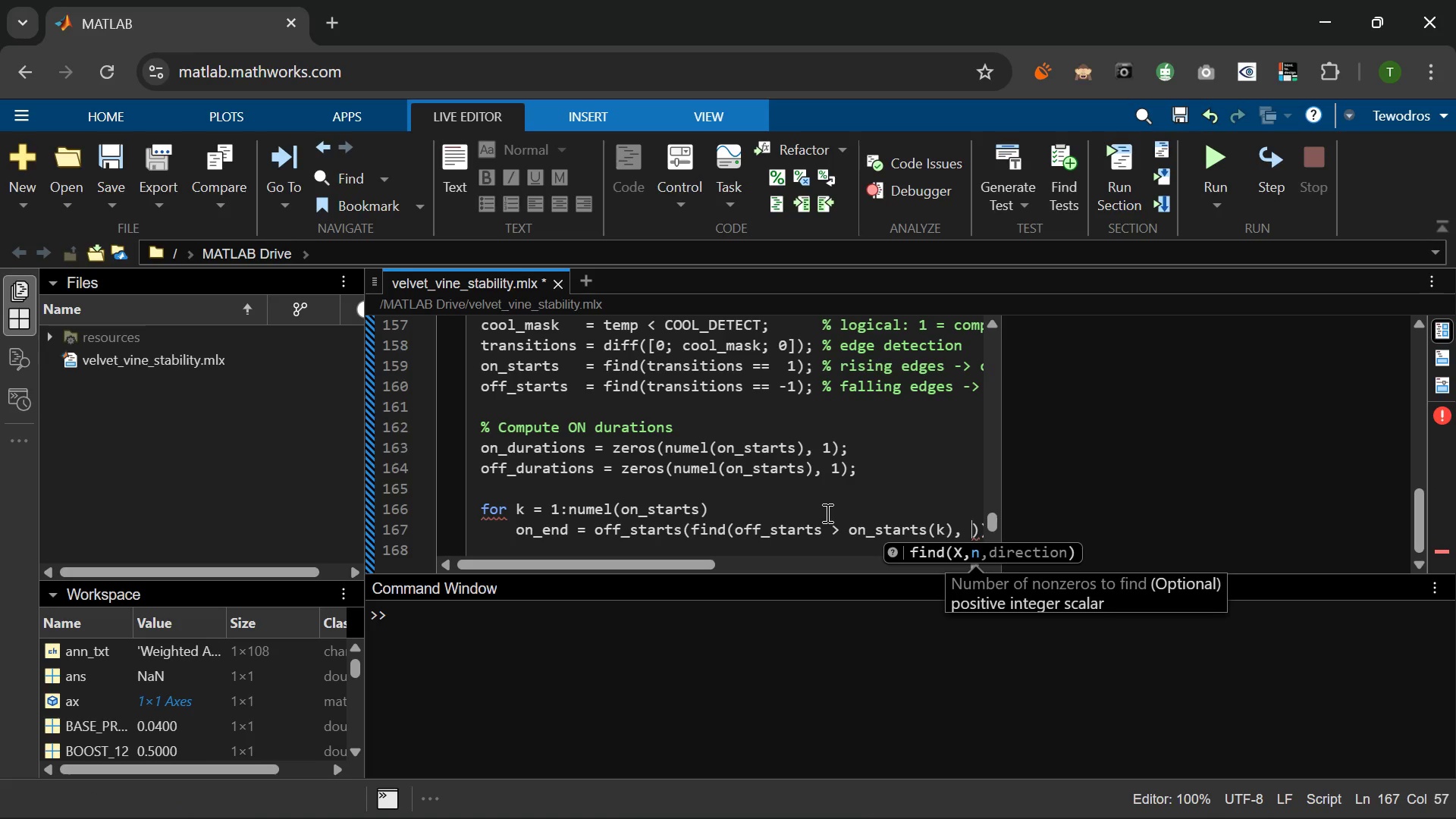 
key(1)
 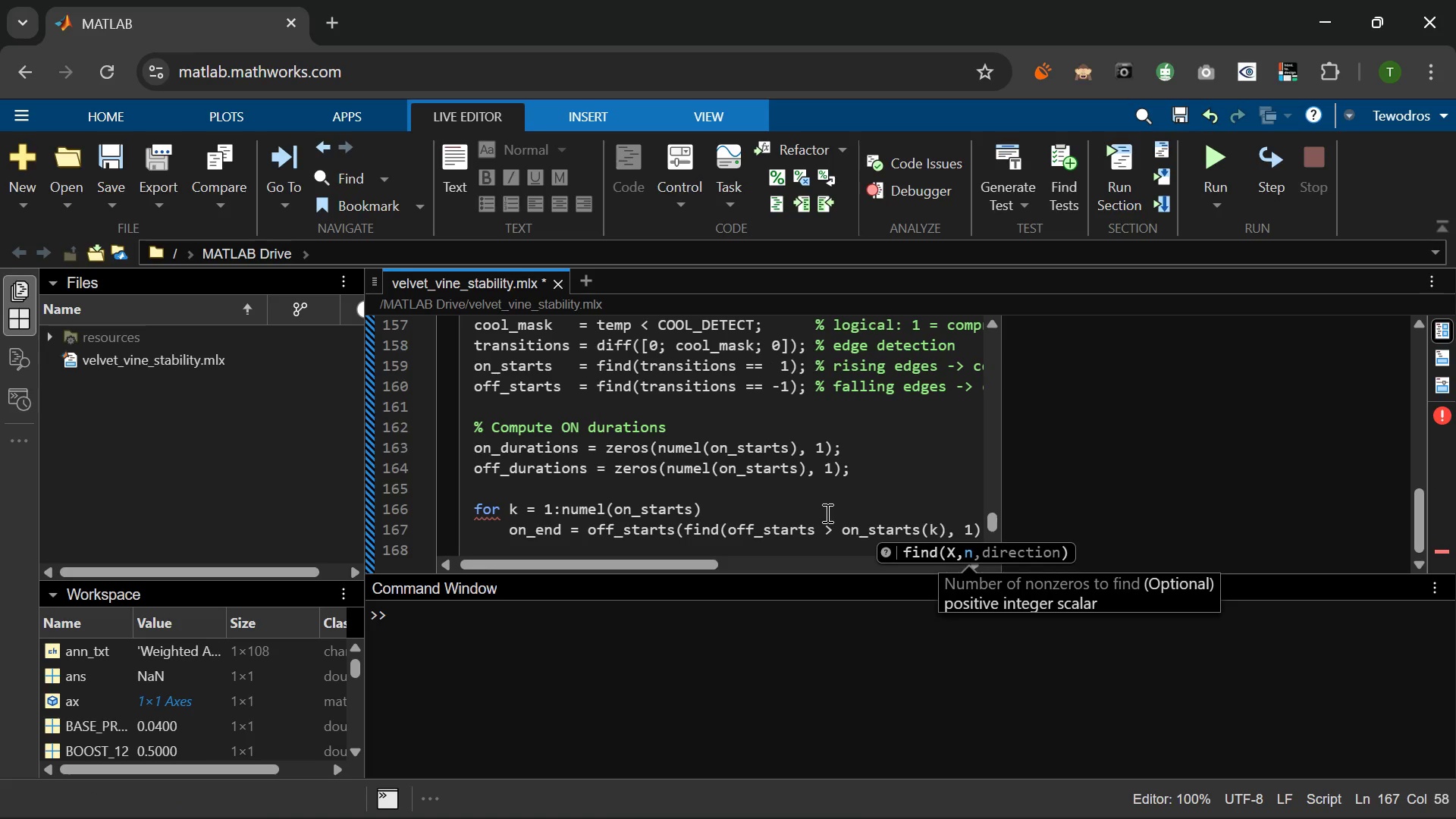 
key(ArrowRight)
 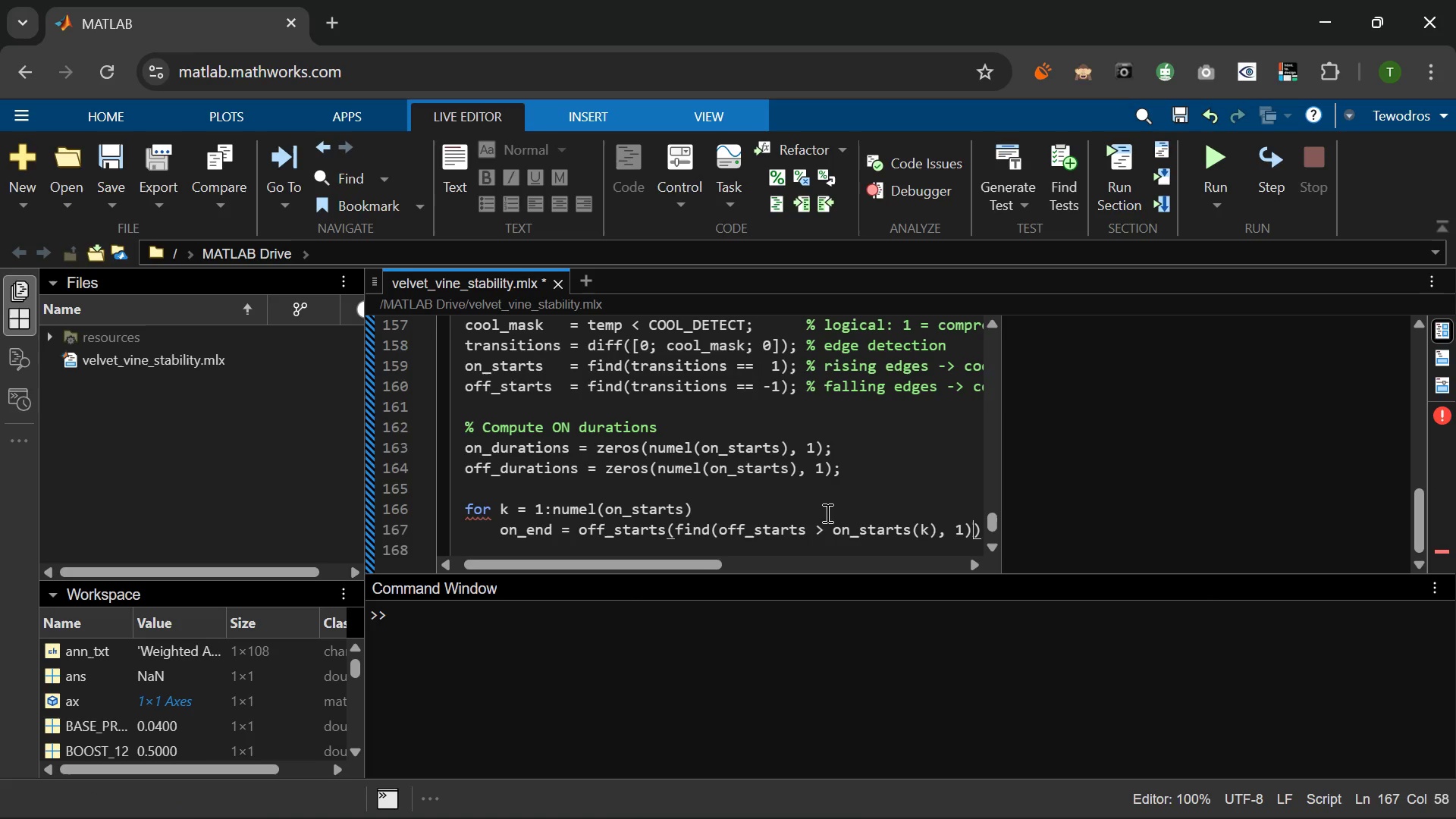 
key(ArrowRight)
 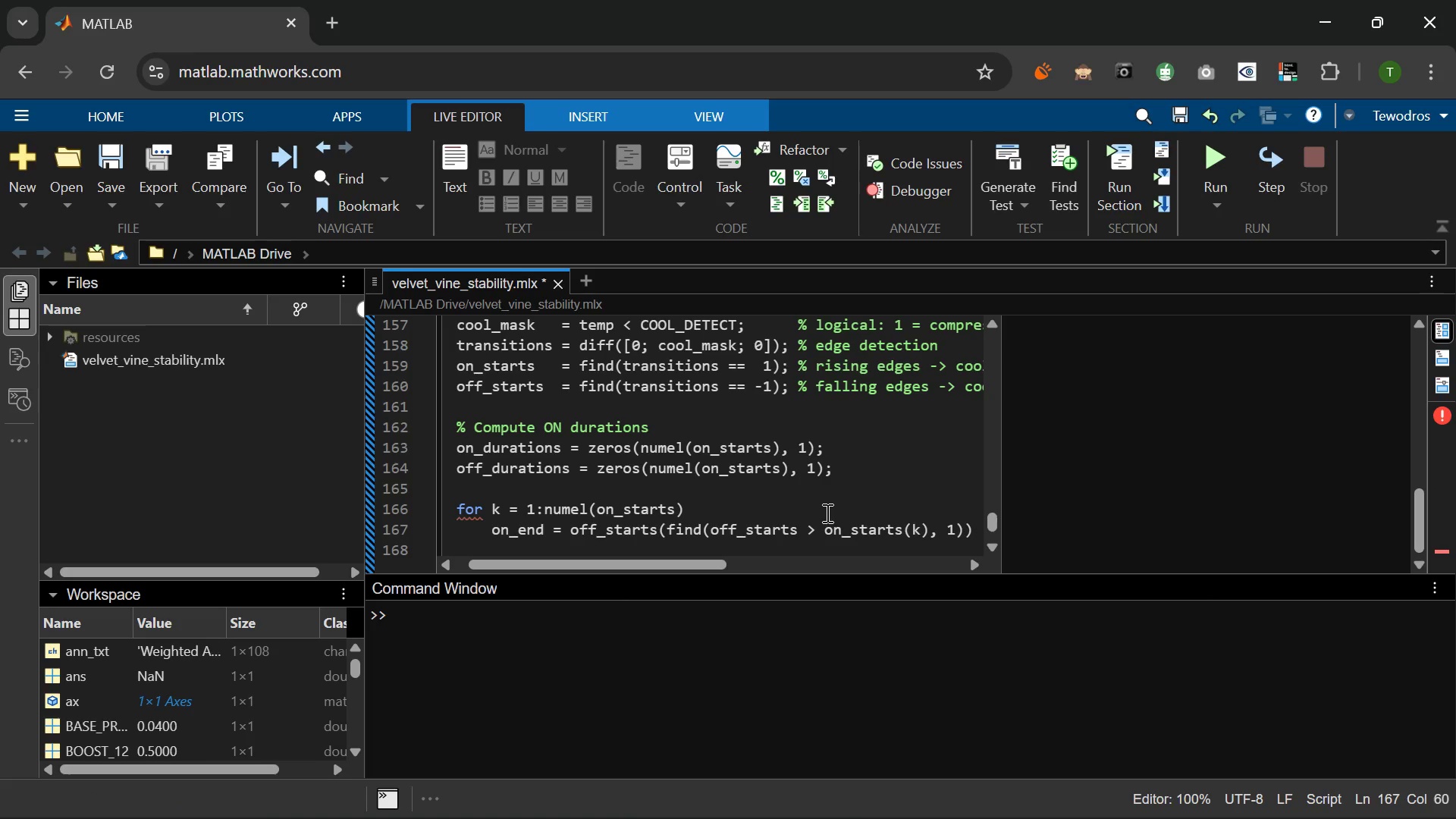 
key(Semicolon)
 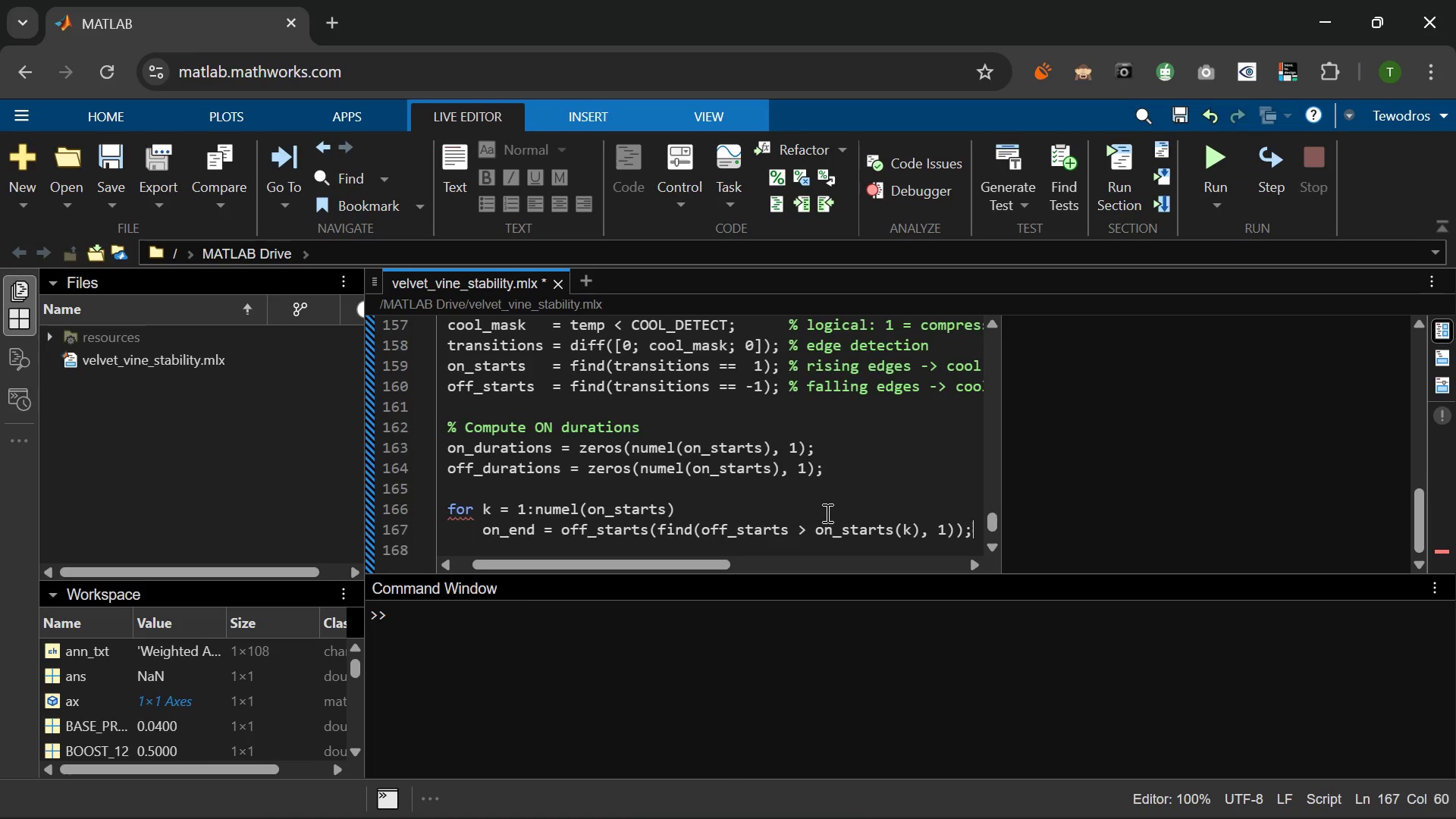 
key(Enter)
 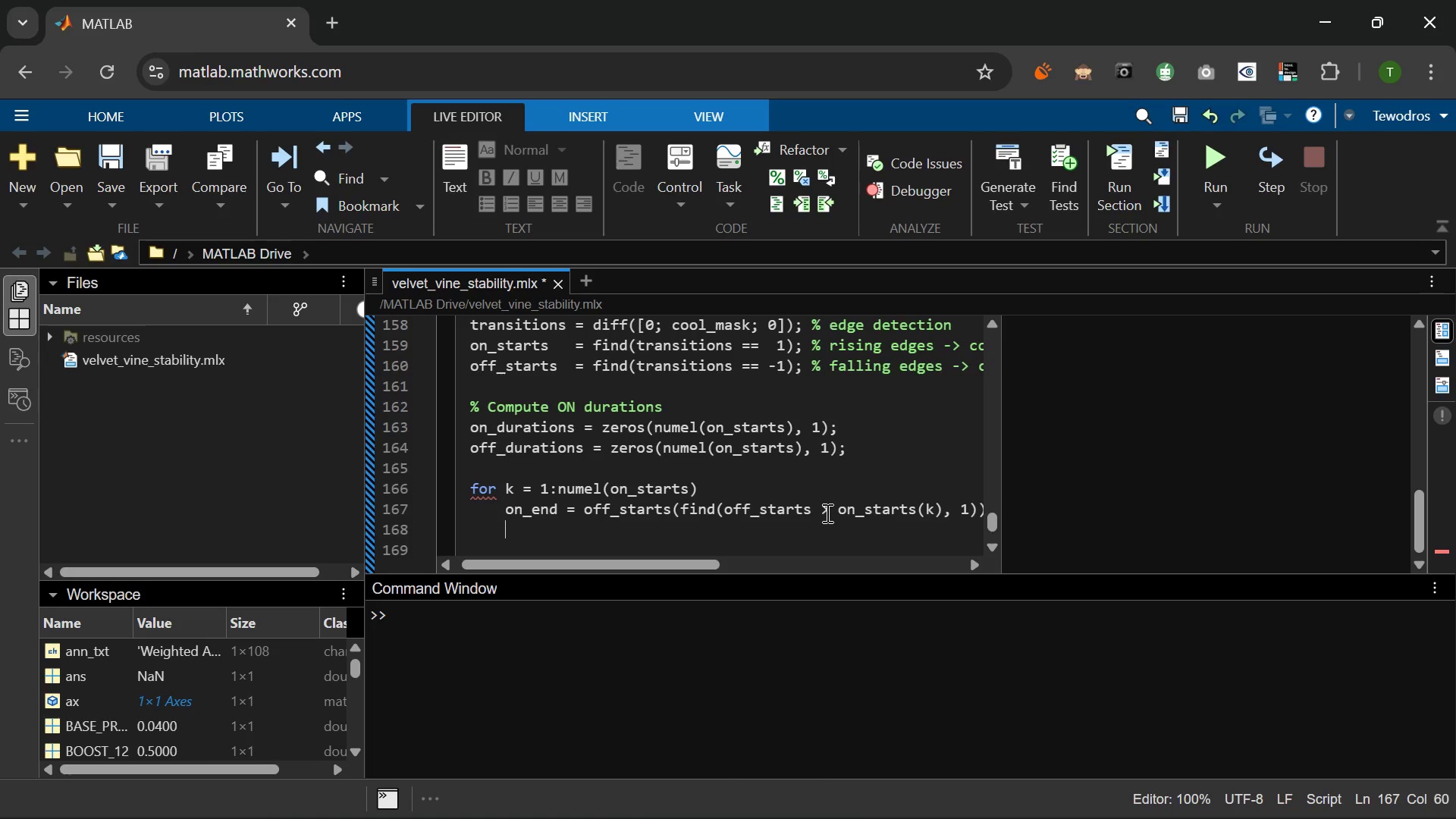 
type(if ~is)
 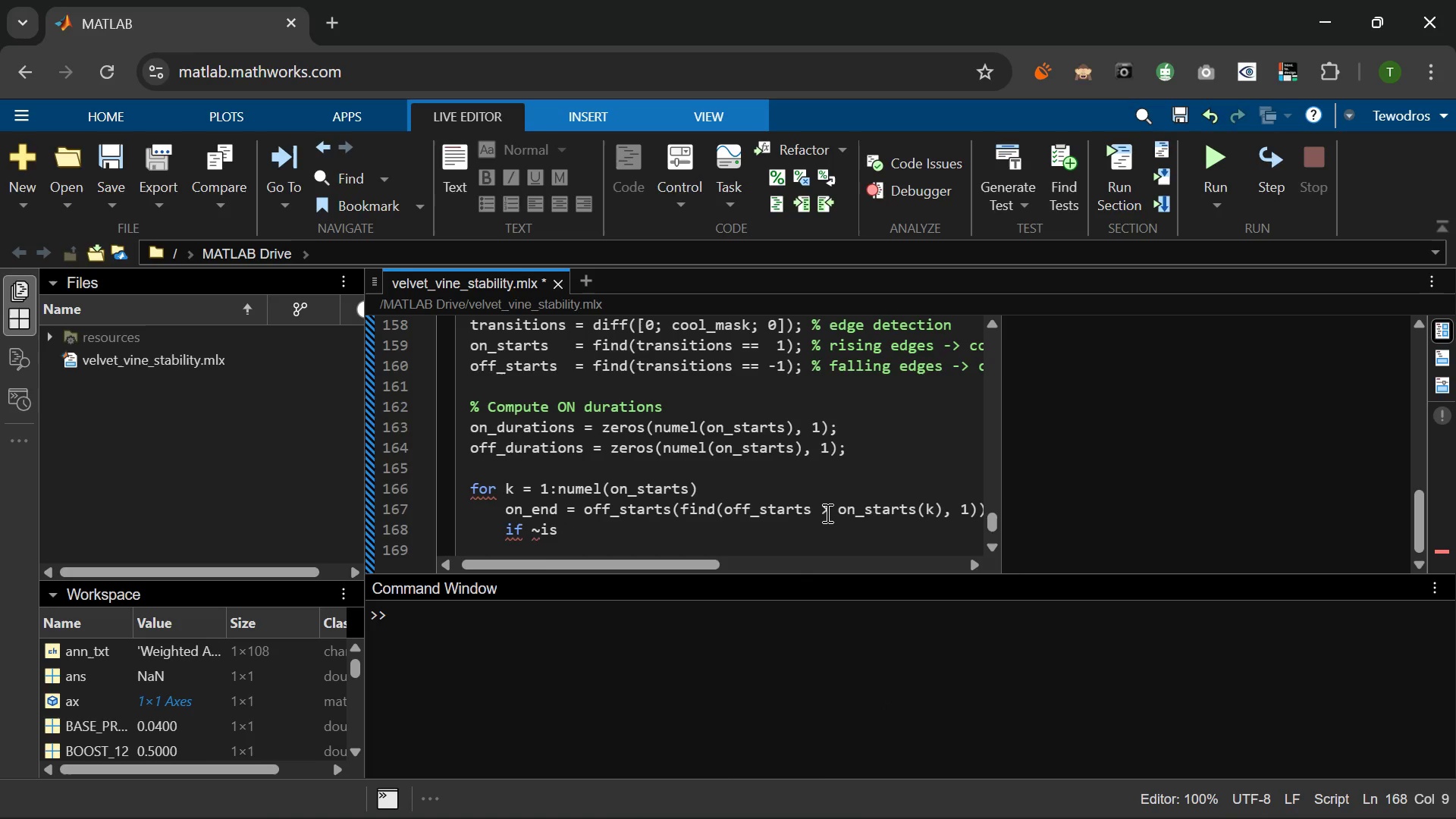 
wait(11.34)
 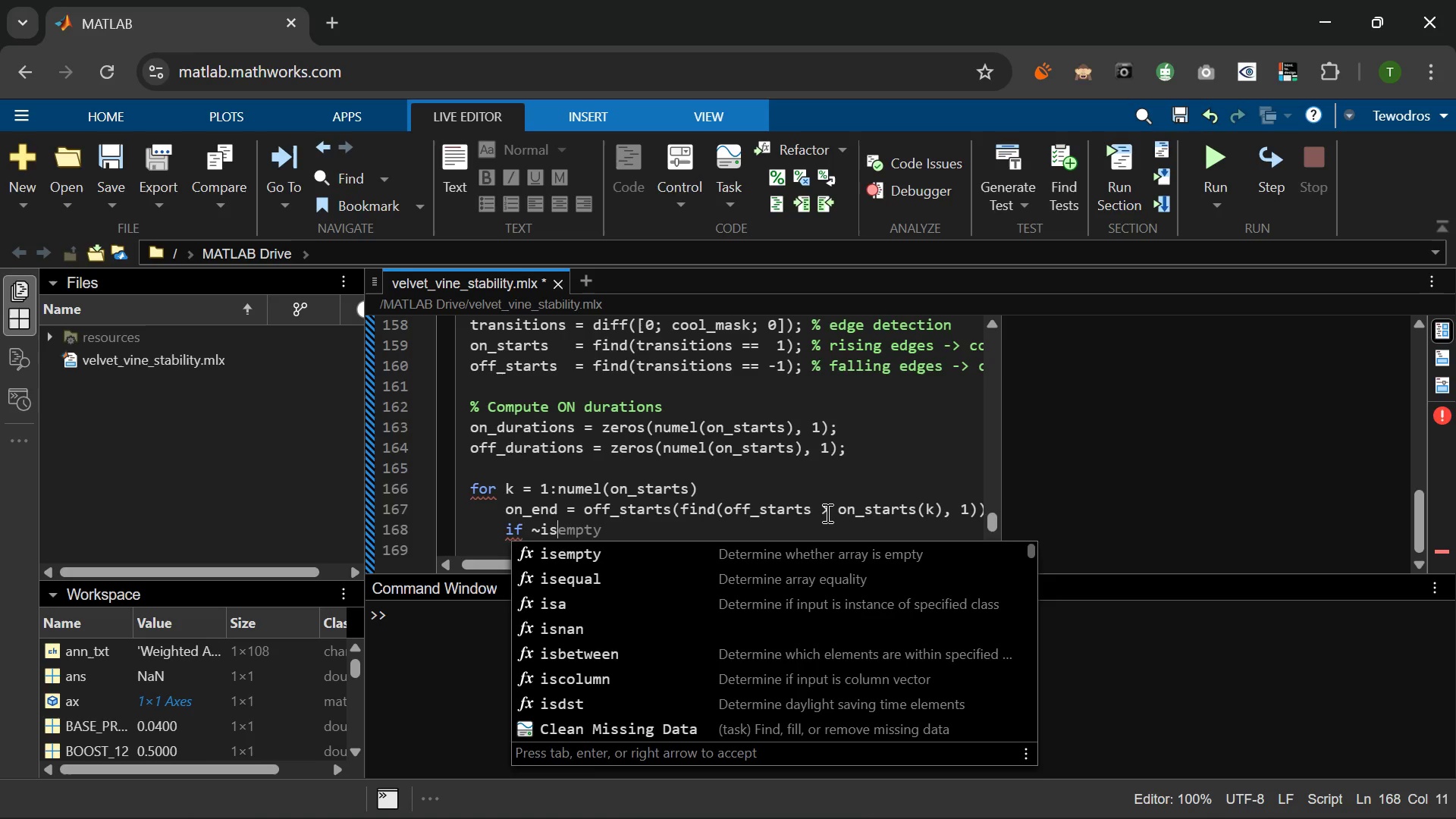 
key(Tab)
 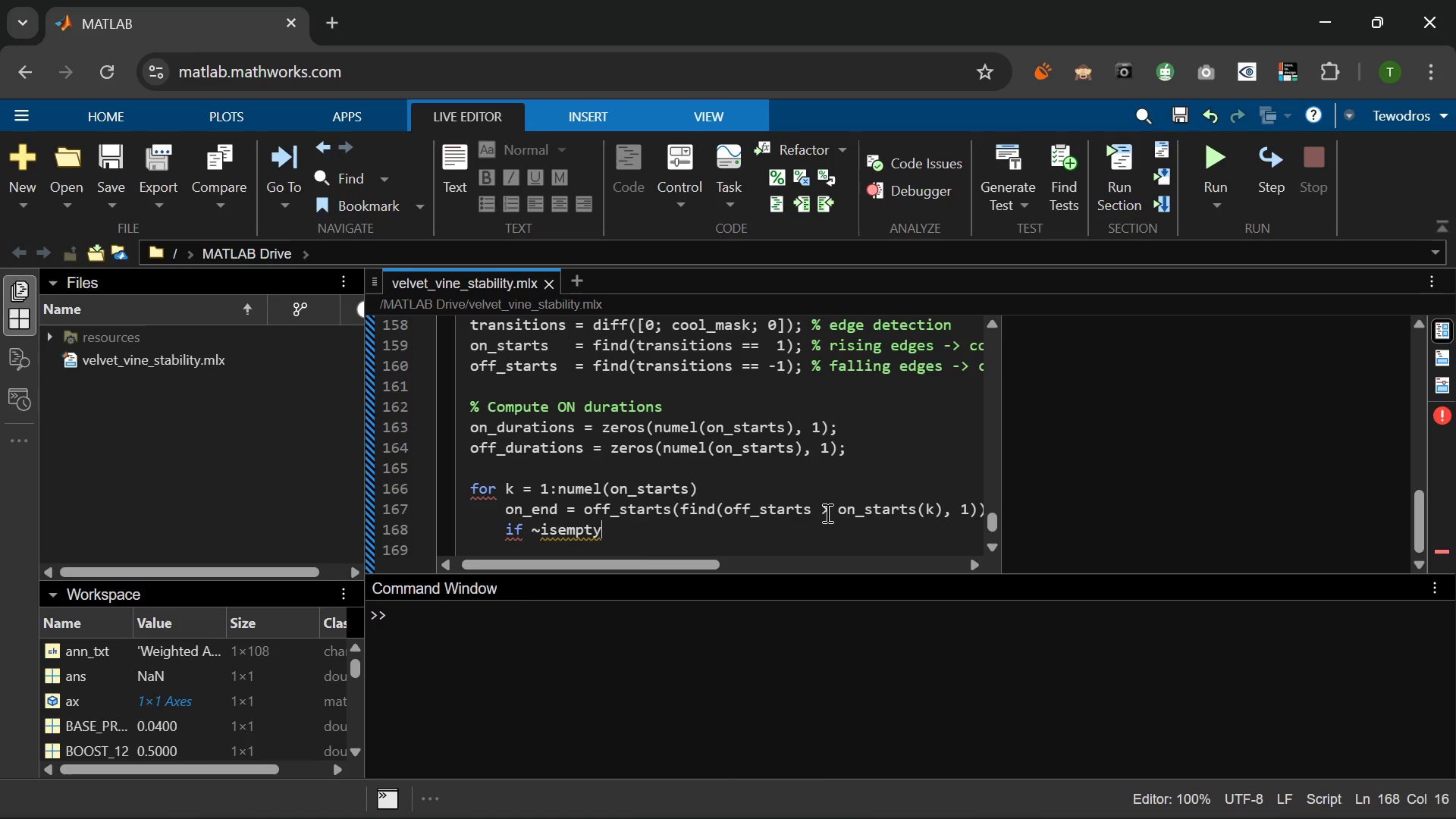 
wait(37.39)
 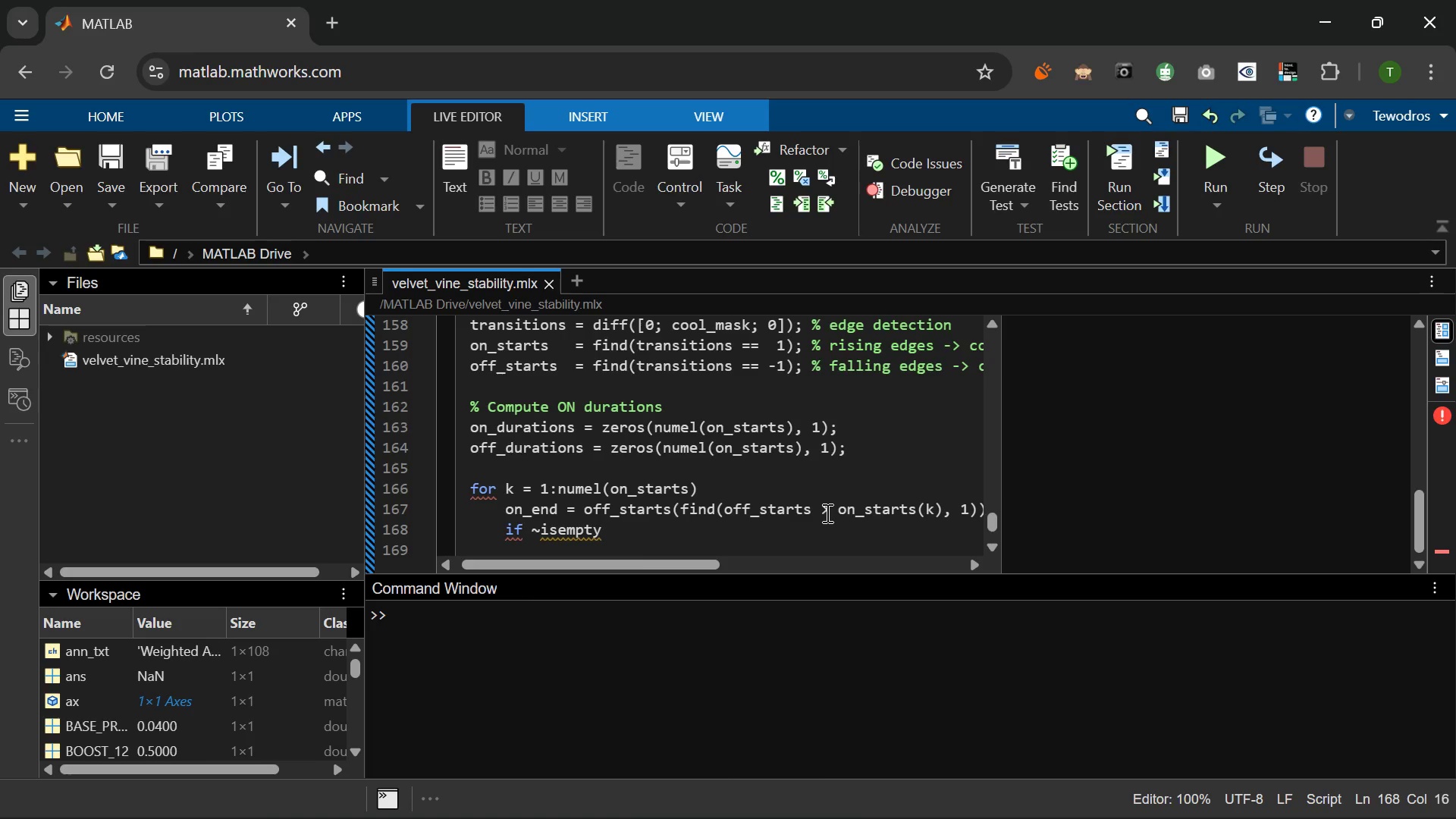 
type((onh)
key(Backspace)
type(_end)
 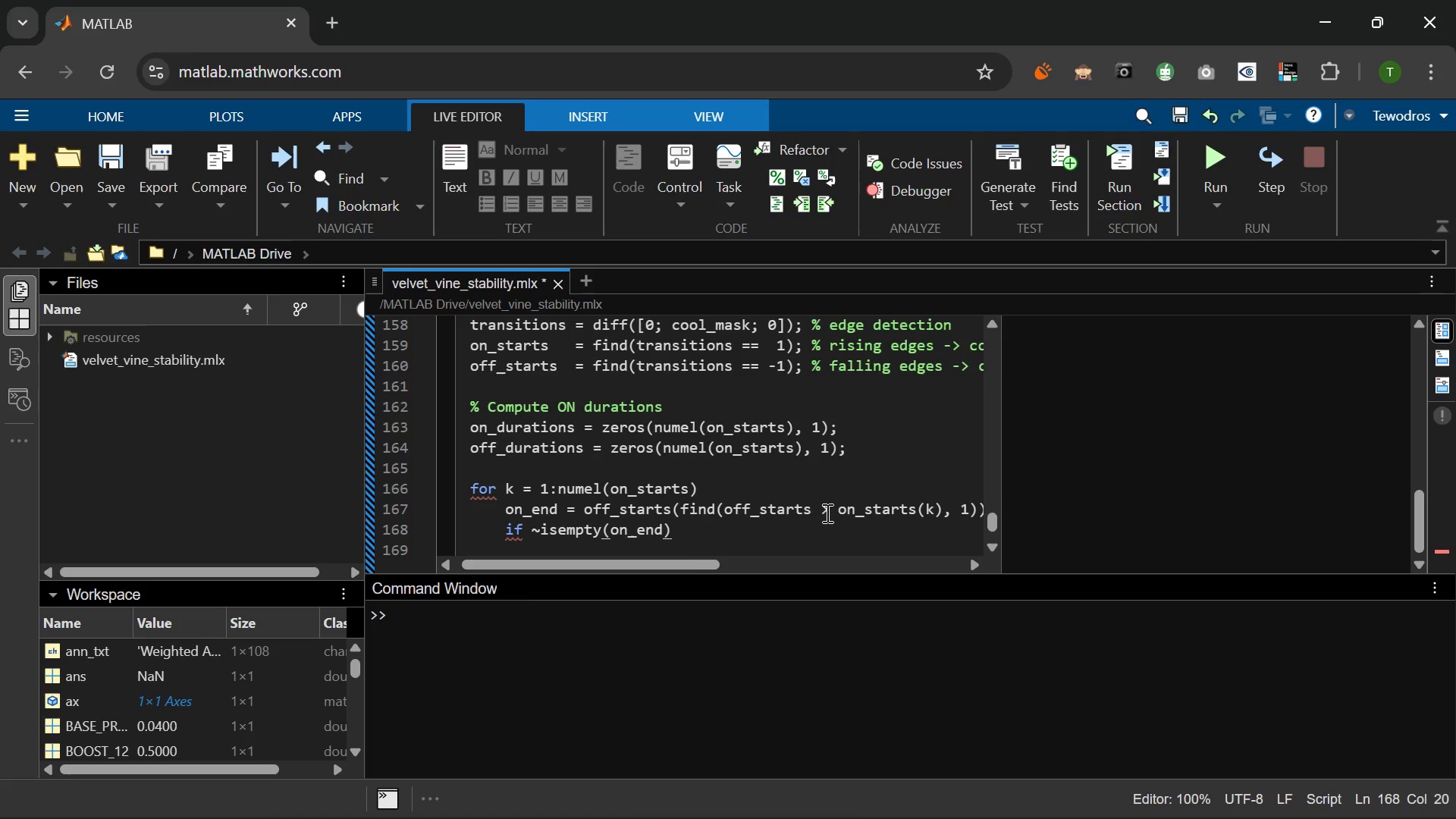 
key(Enter)
 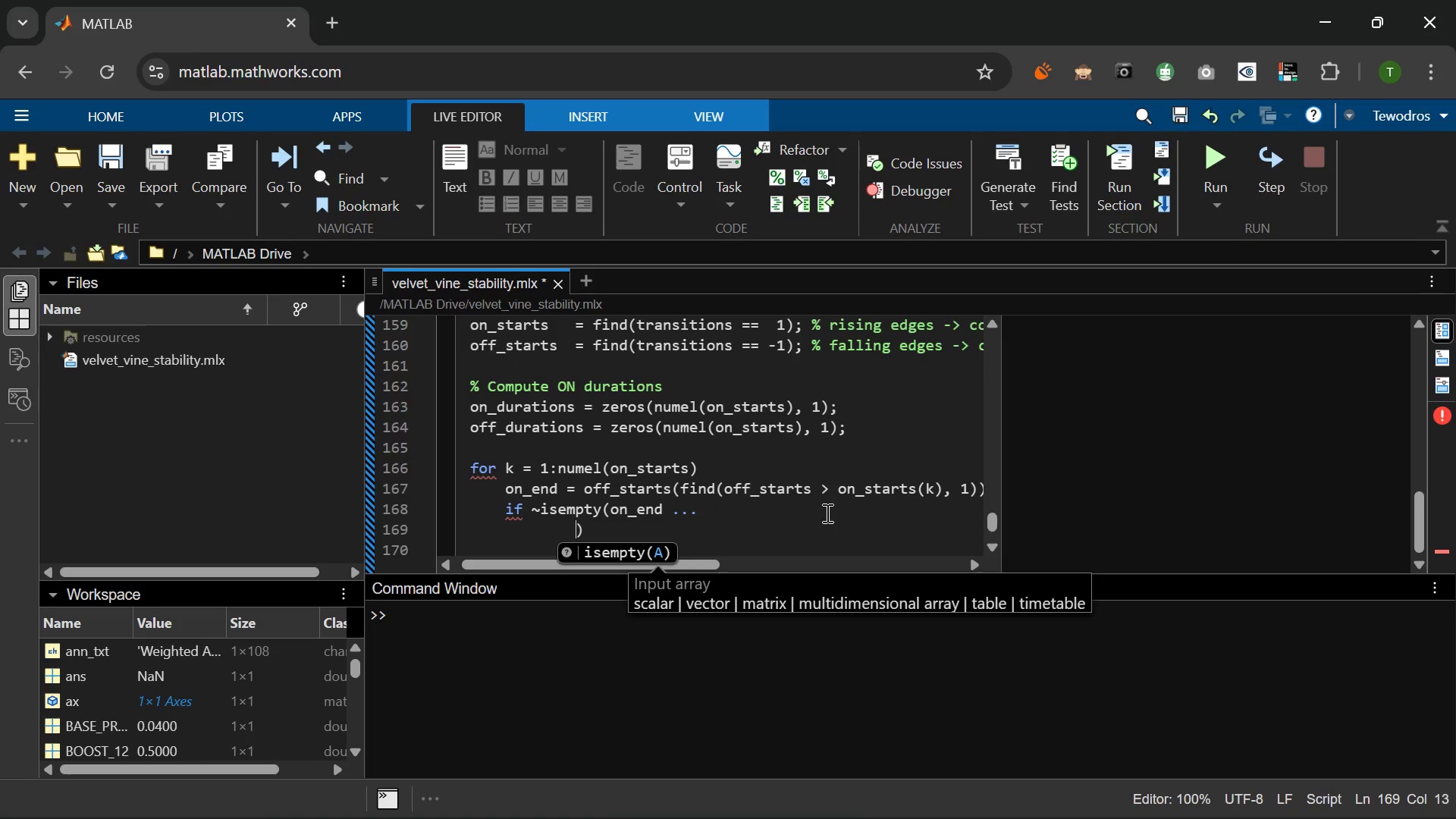 
key(Backspace)
 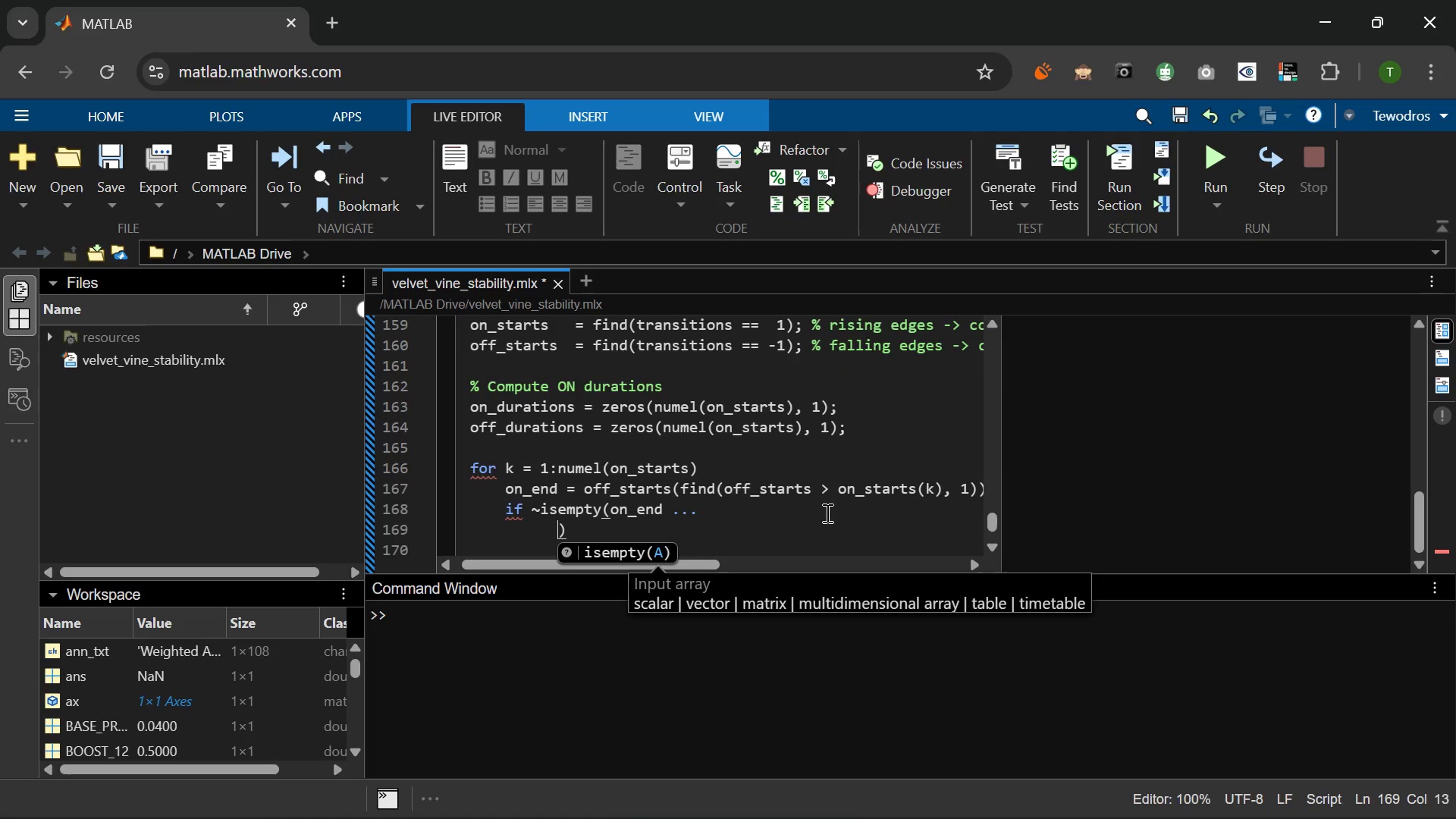 
key(Backspace)
 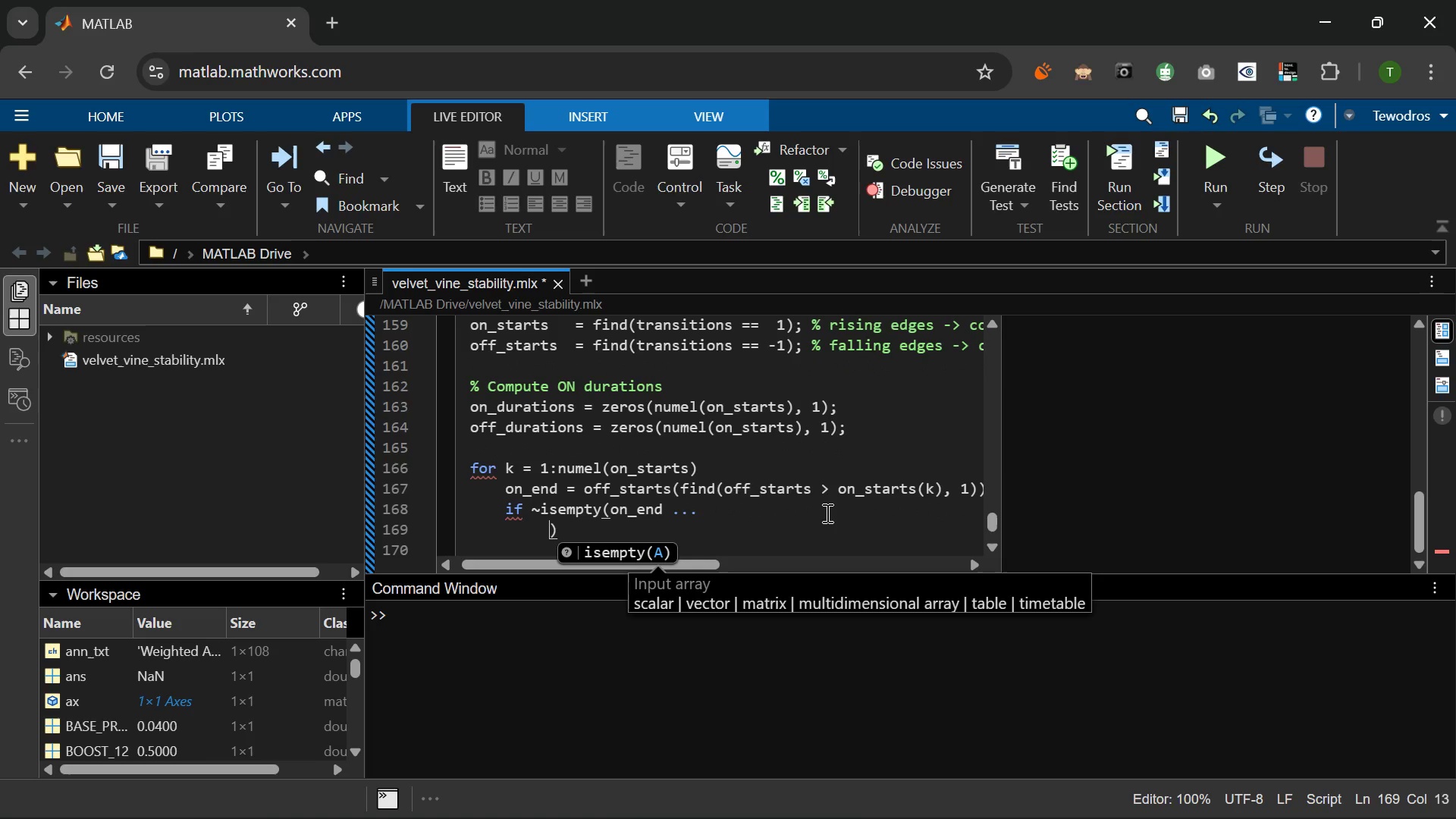 
key(Backspace)
 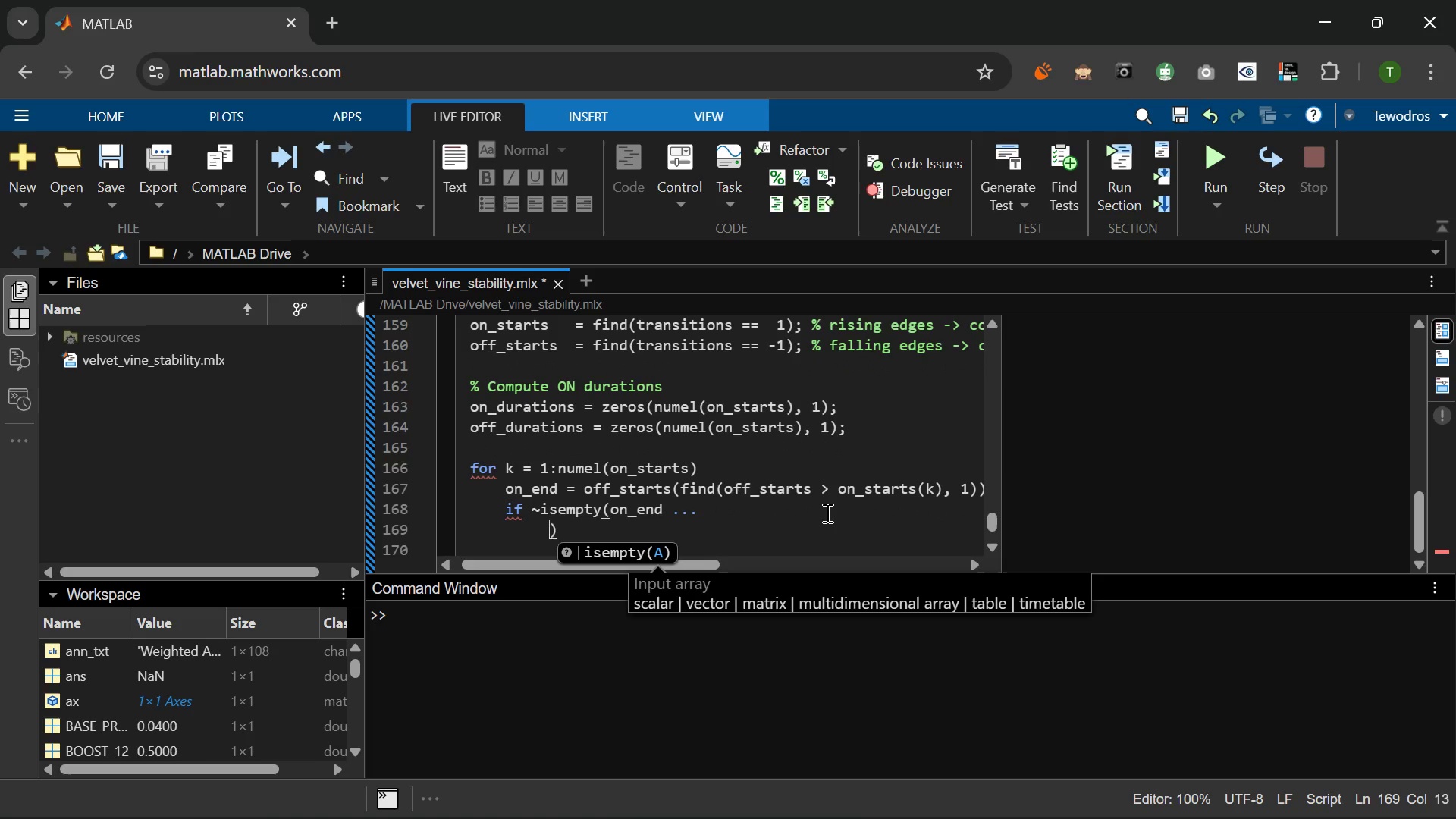 
key(Backspace)
 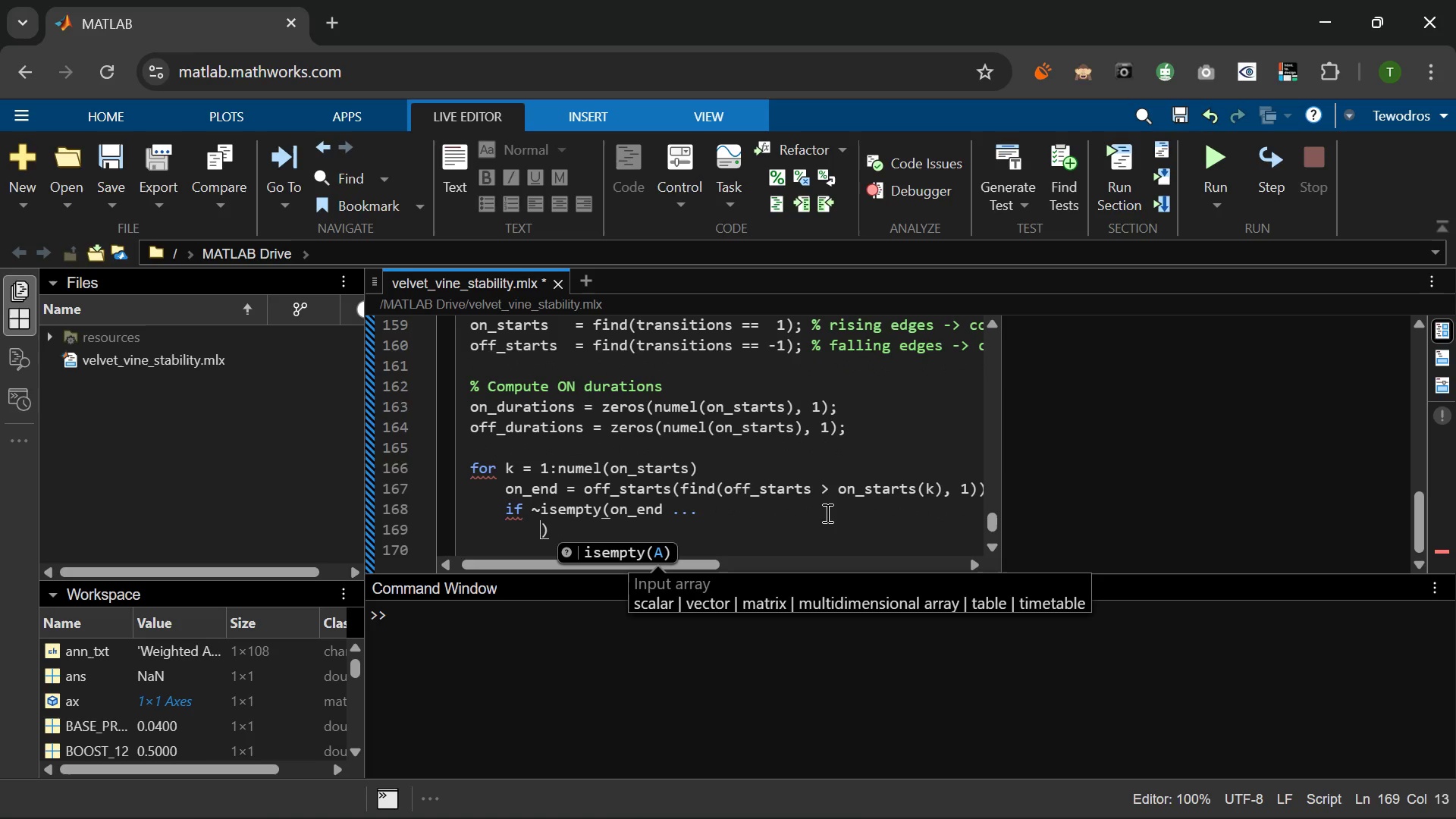 
key(Backspace)
 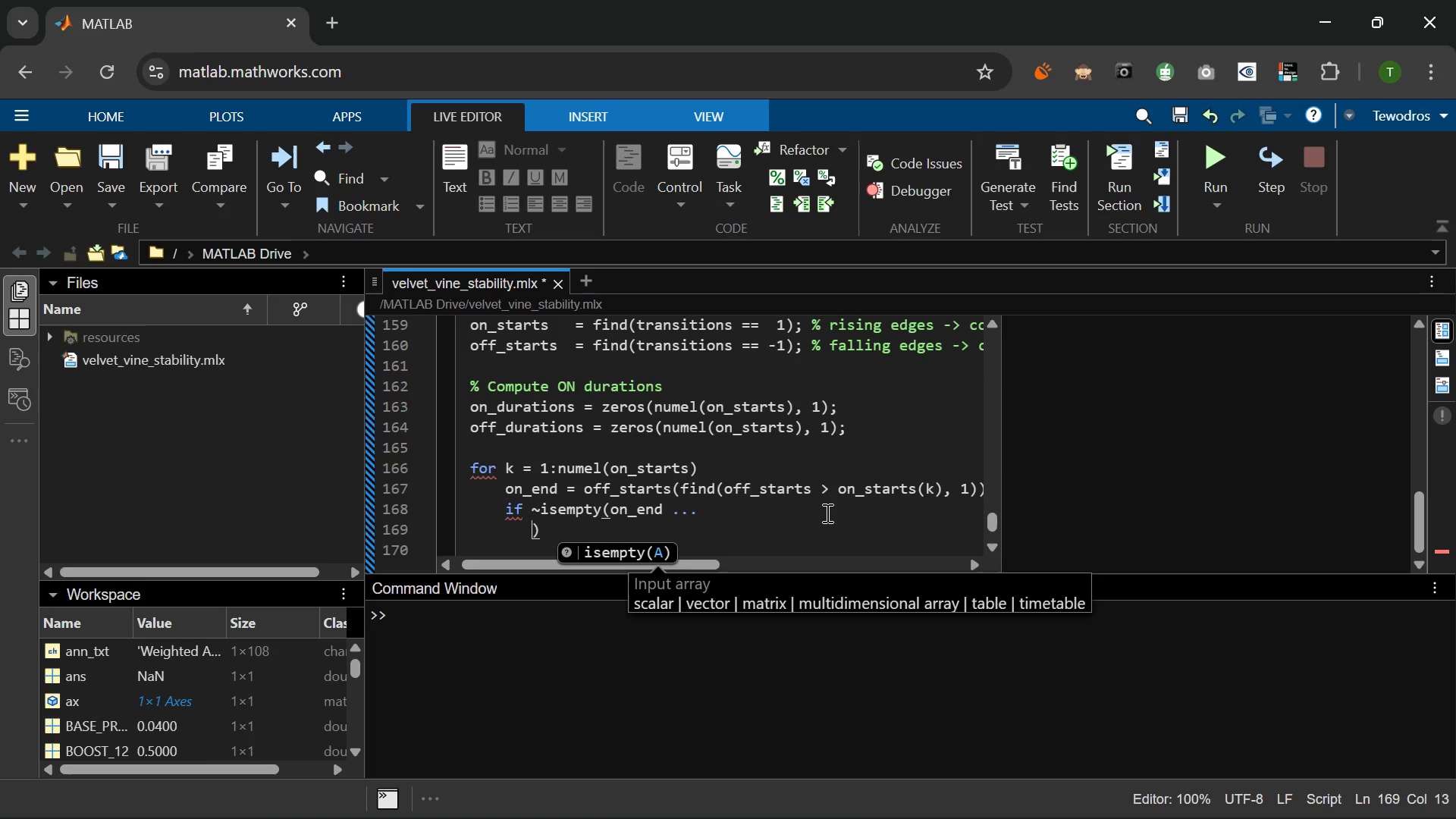 
key(Backspace)
 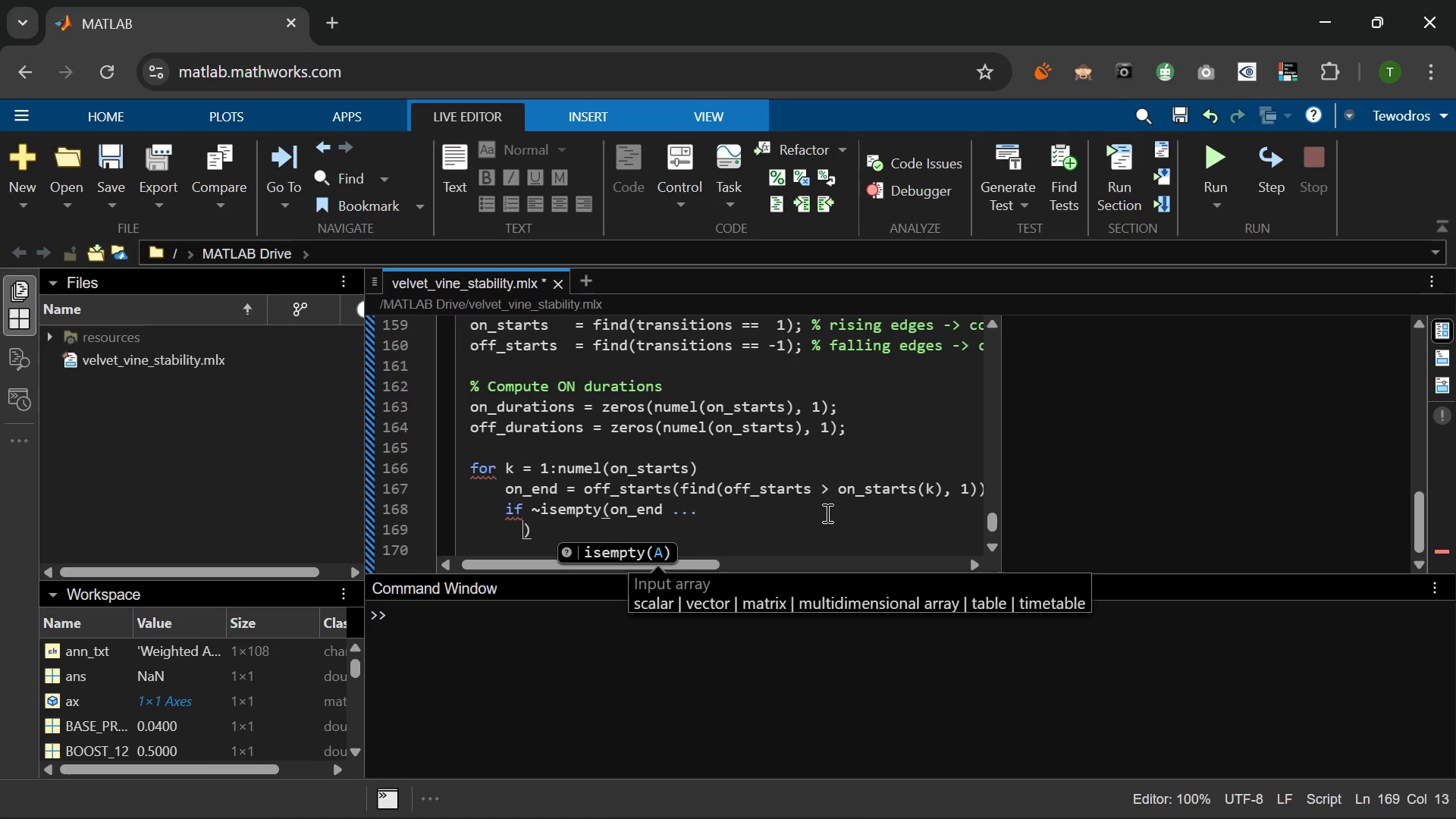 
key(Backspace)
 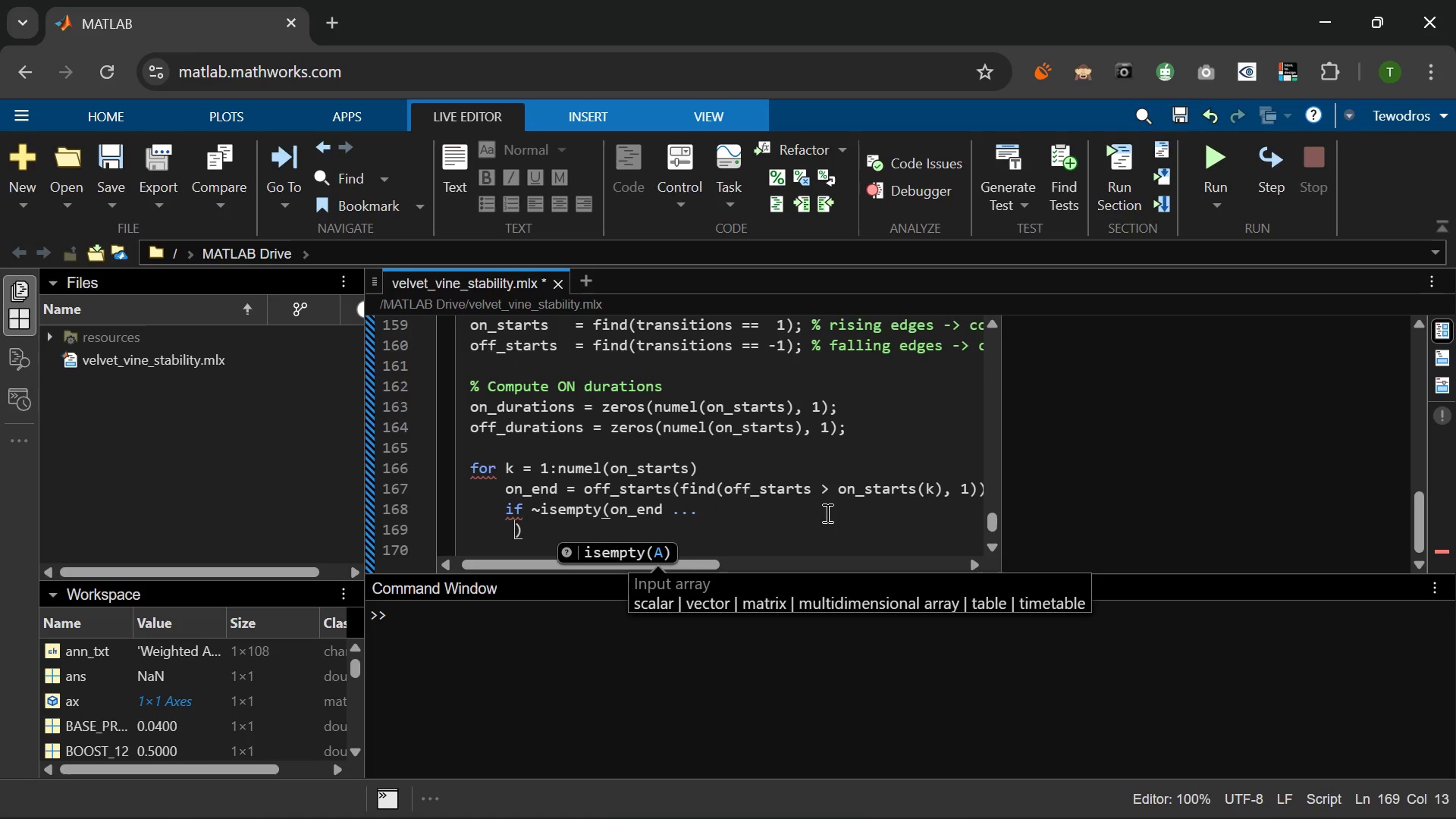 
key(Backspace)
 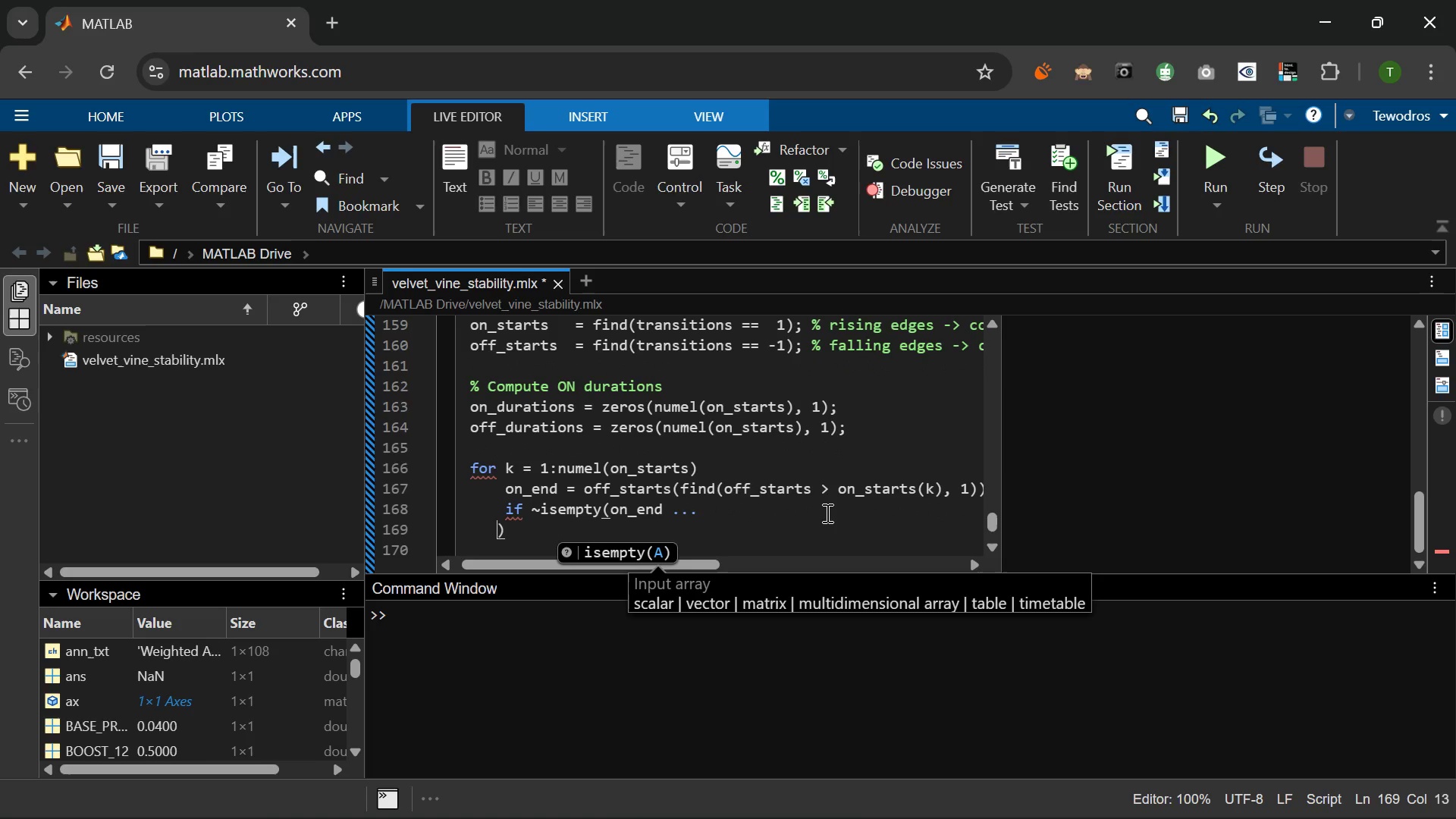 
key(Backspace)
 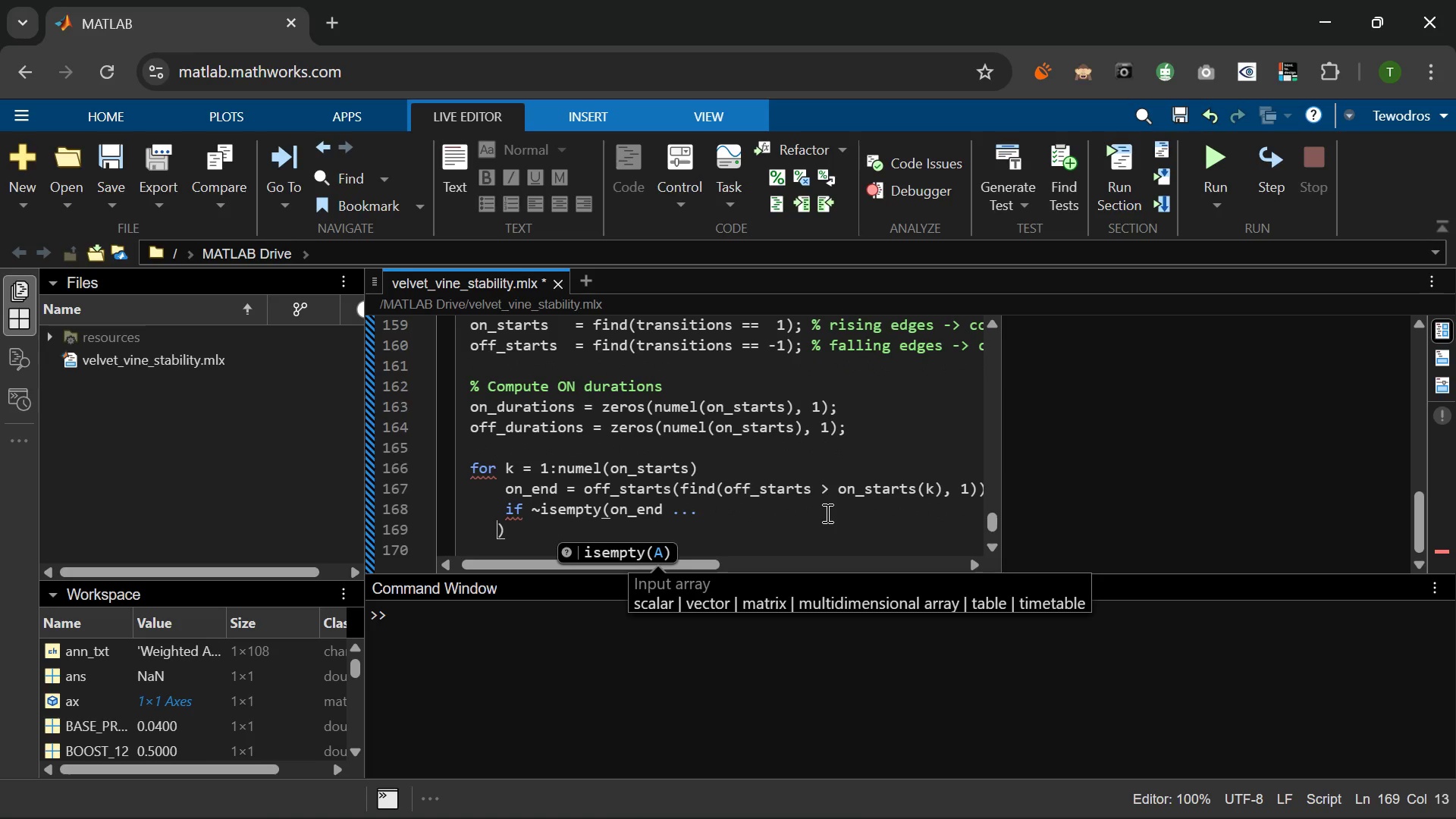 
key(Backspace)
 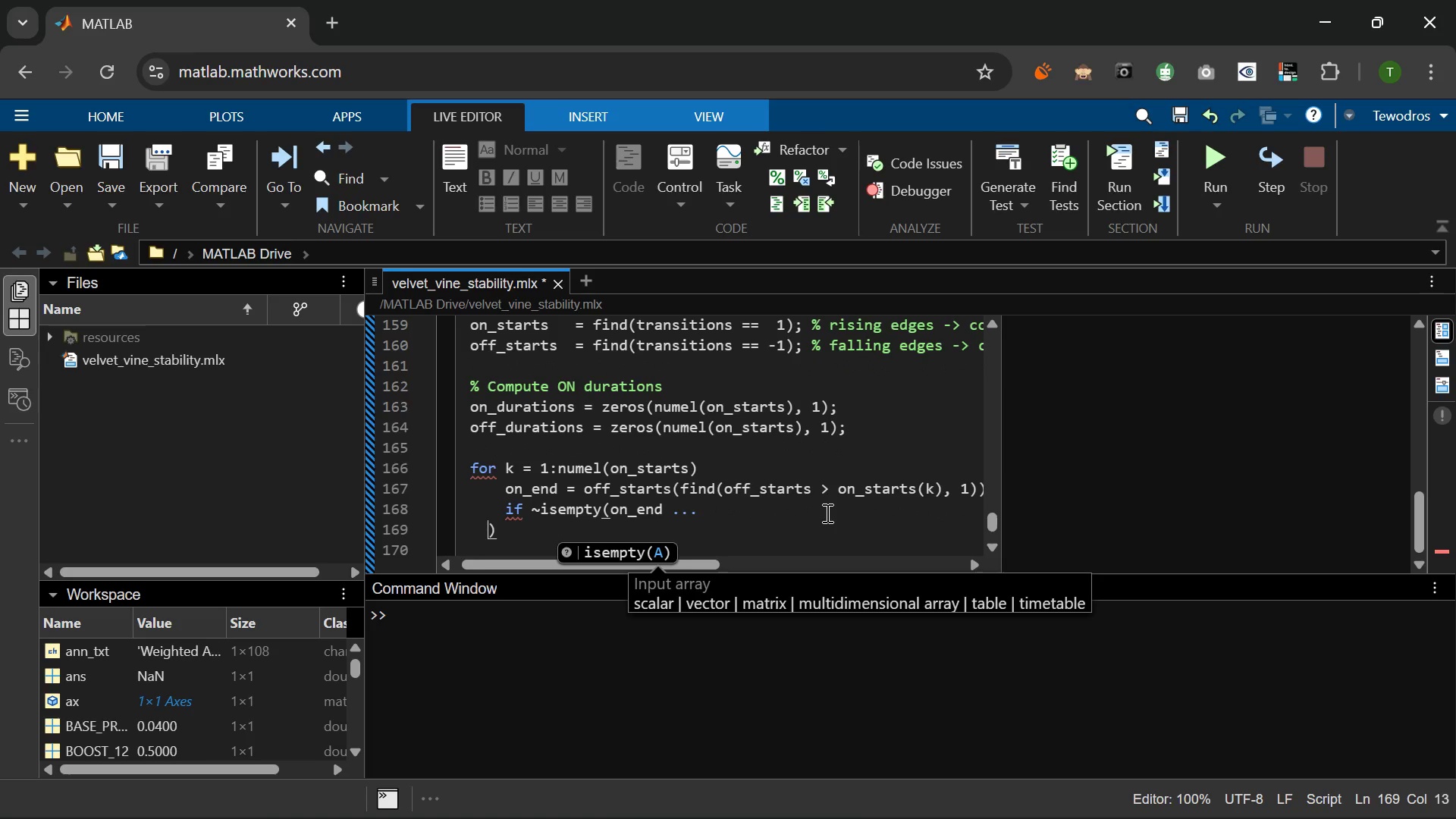 
key(Backspace)
 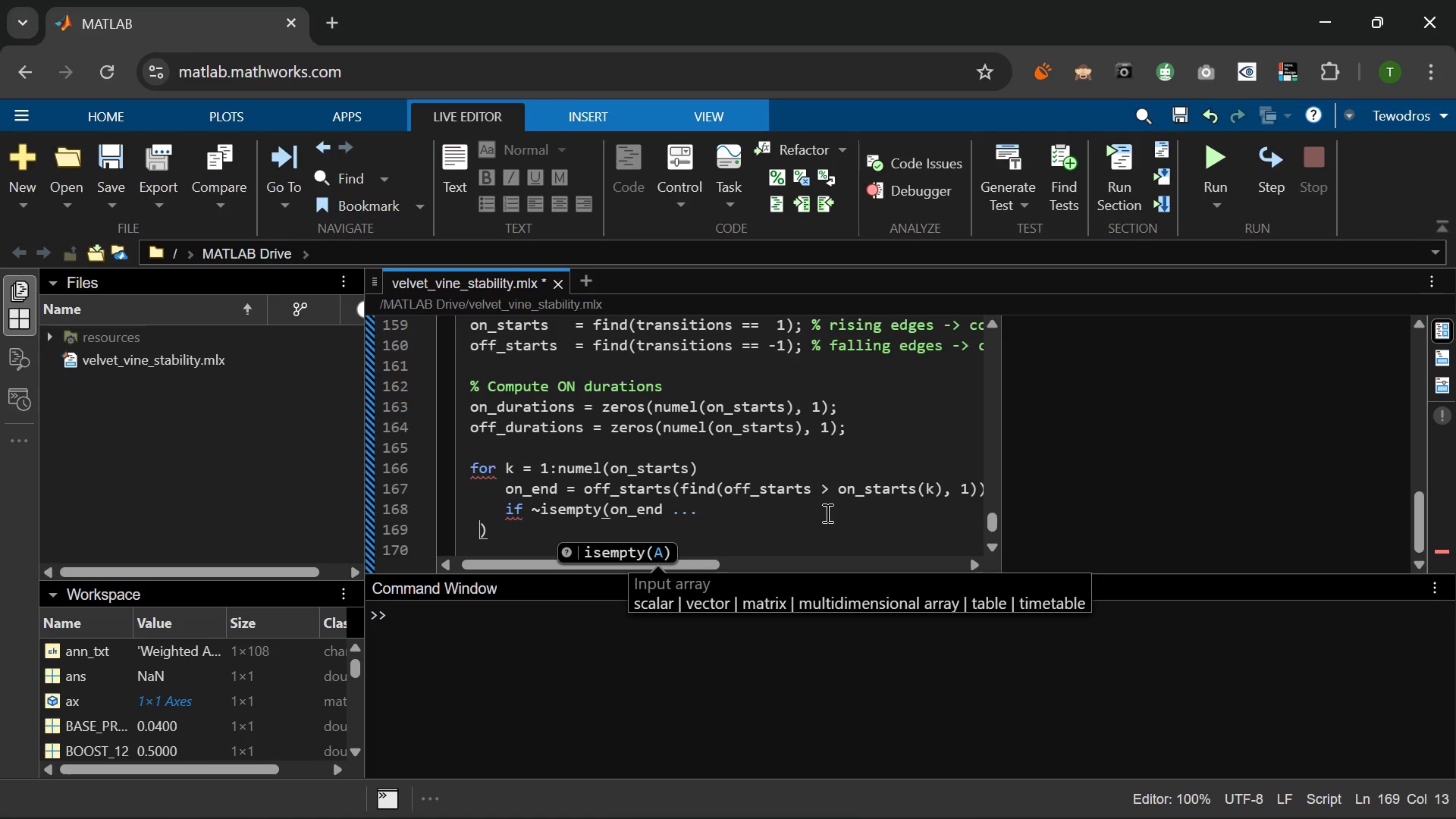 
key(Backspace)
 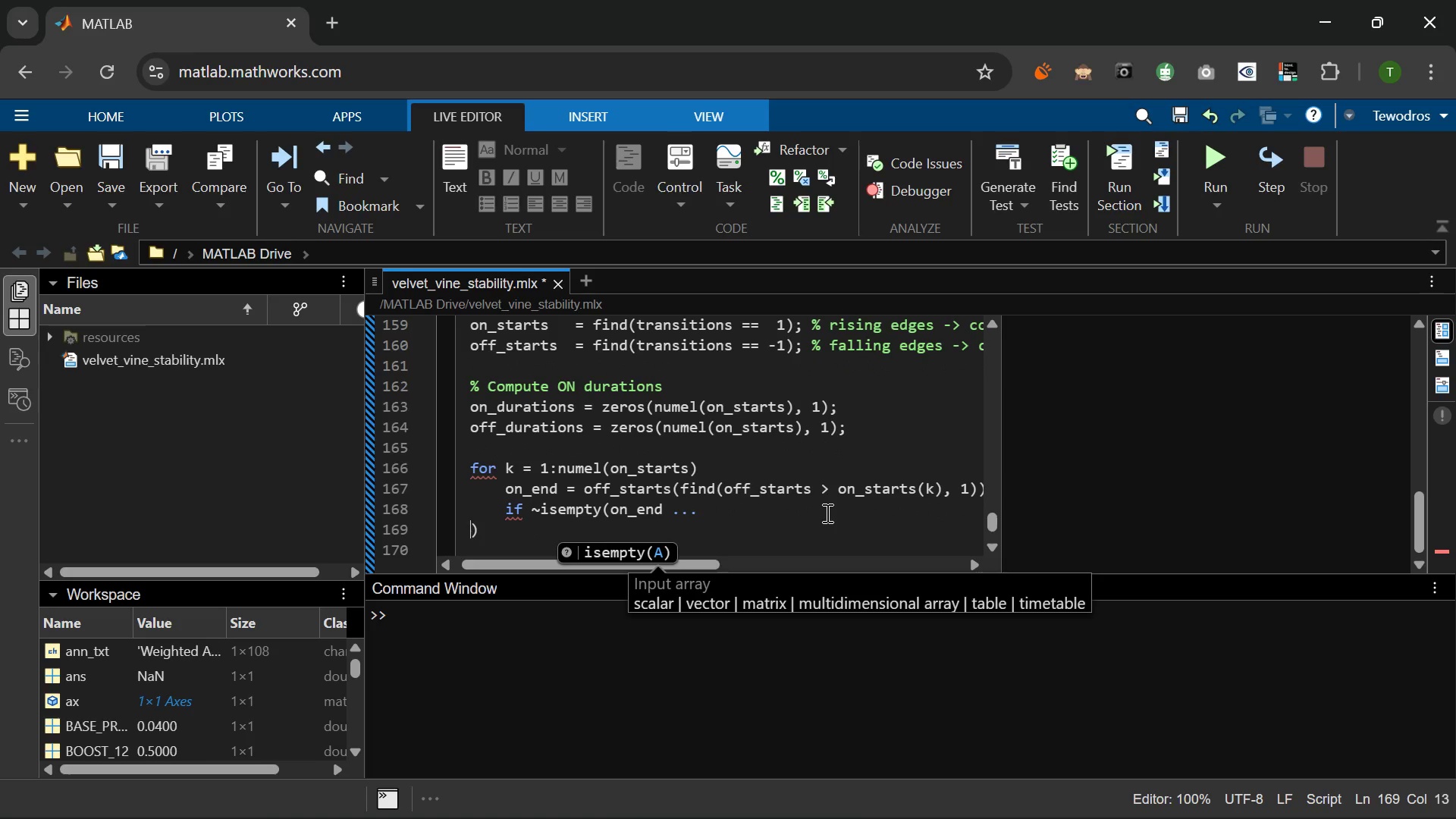 
key(Backspace)
 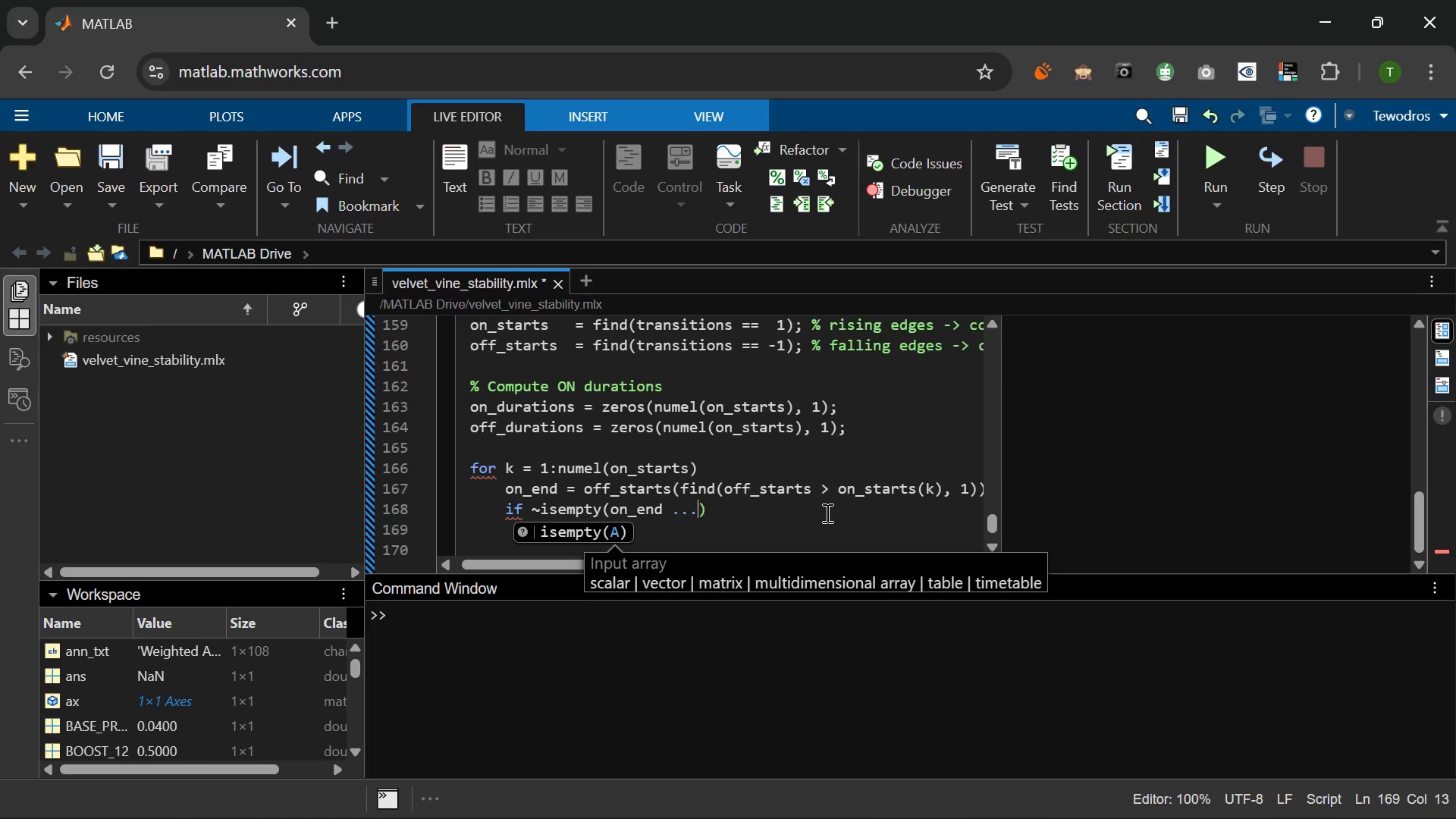 
key(Backspace)
 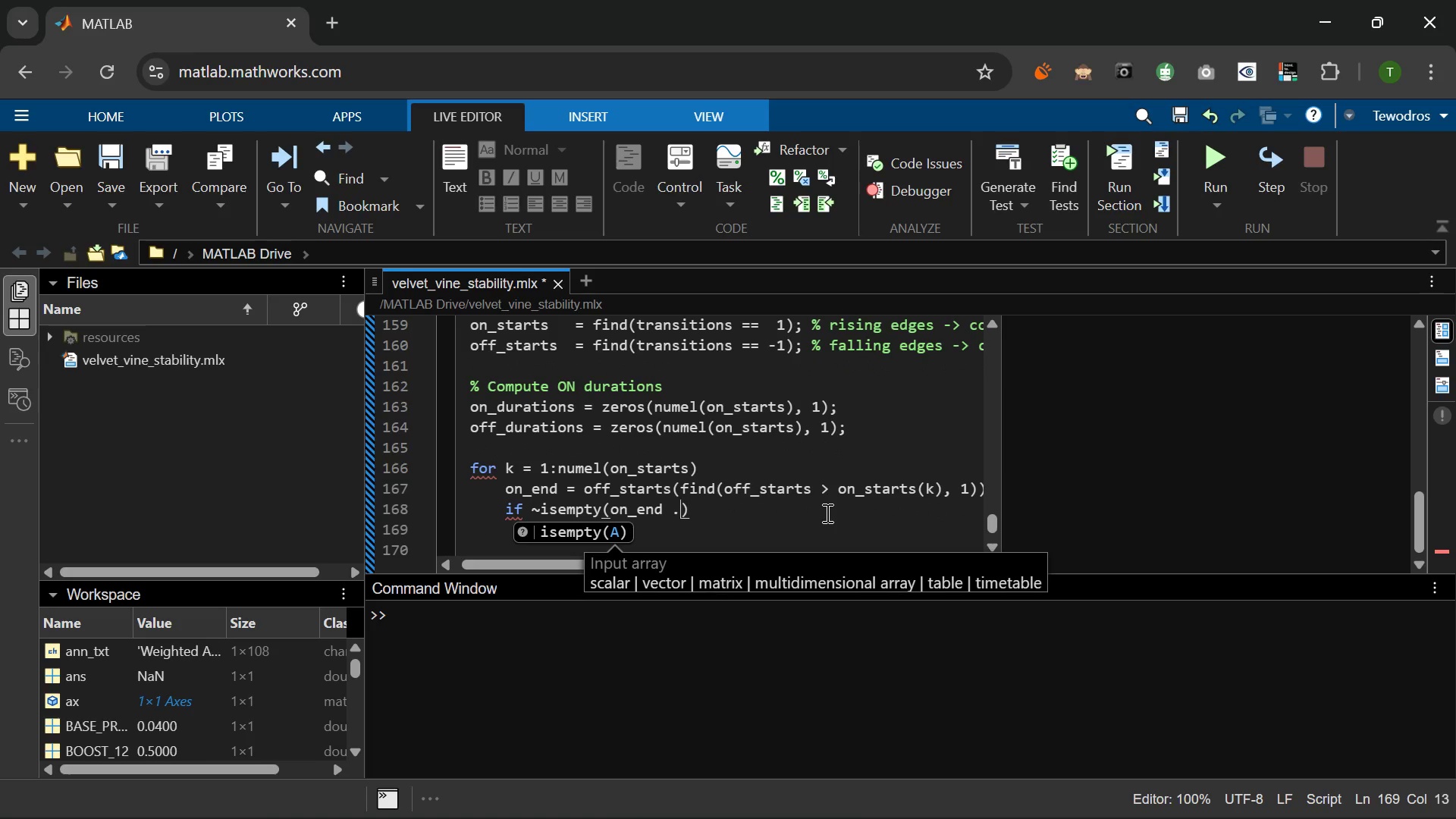 
key(Backspace)
 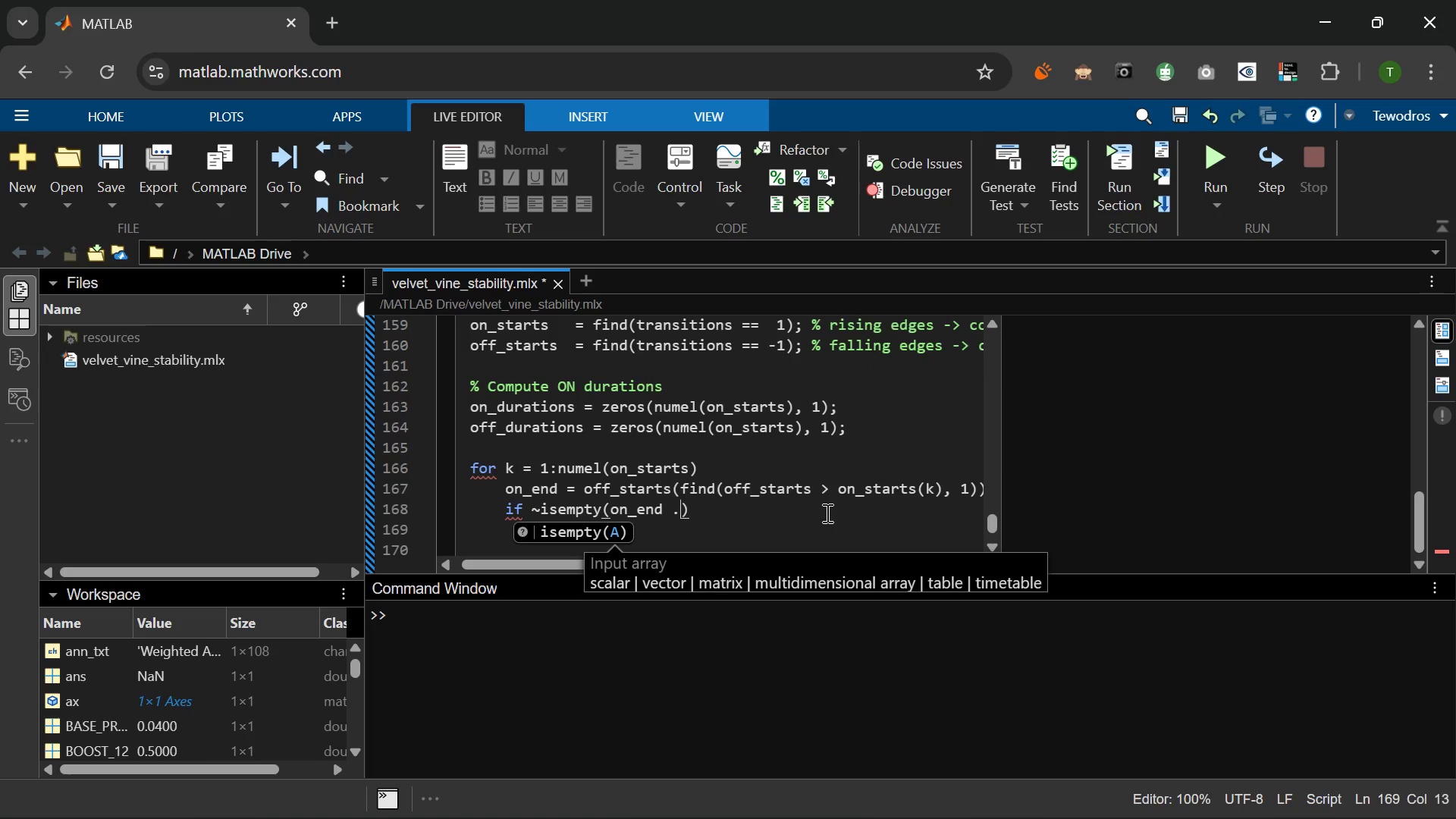 
key(Backspace)
 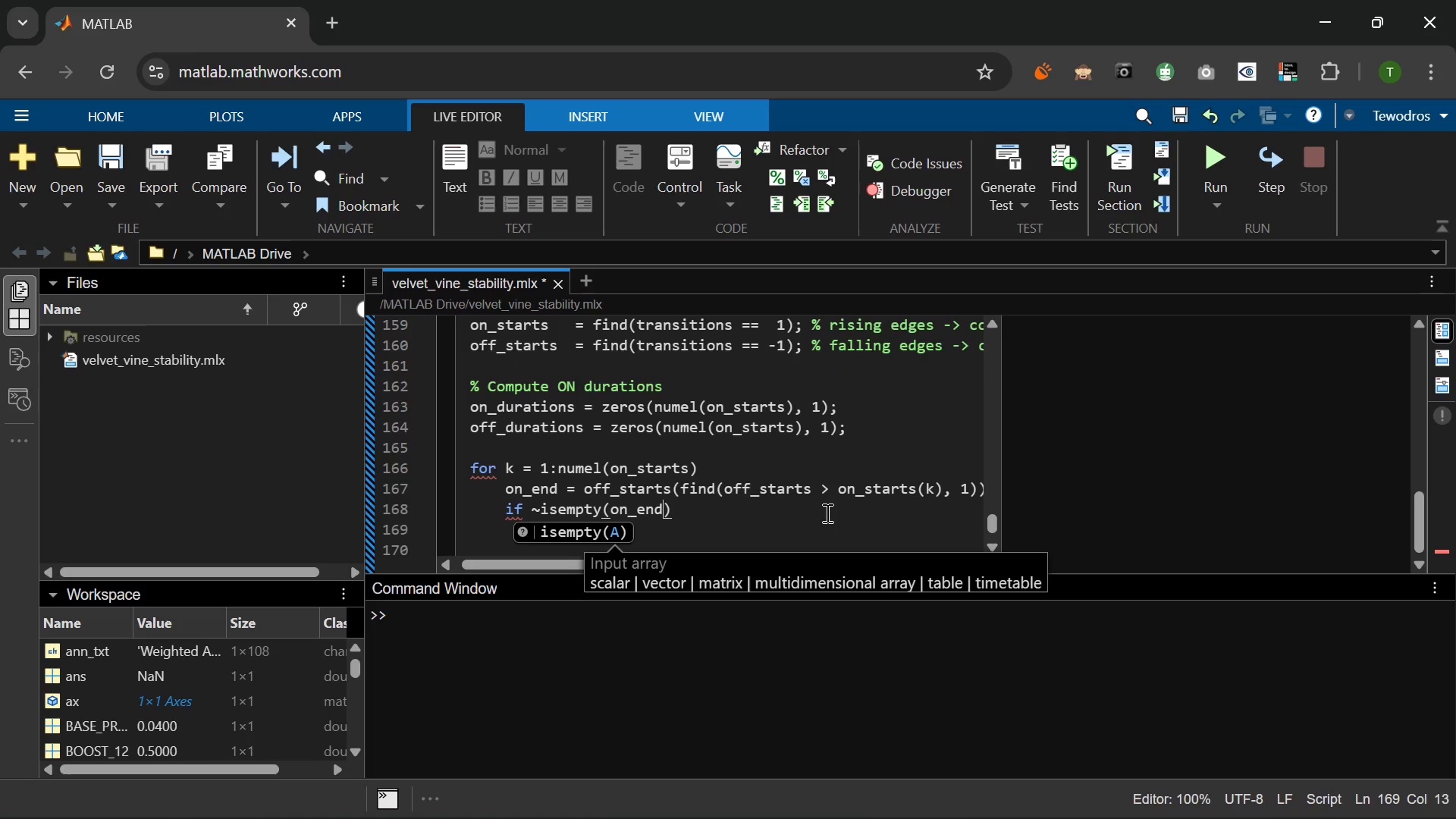 
key(Backspace)
 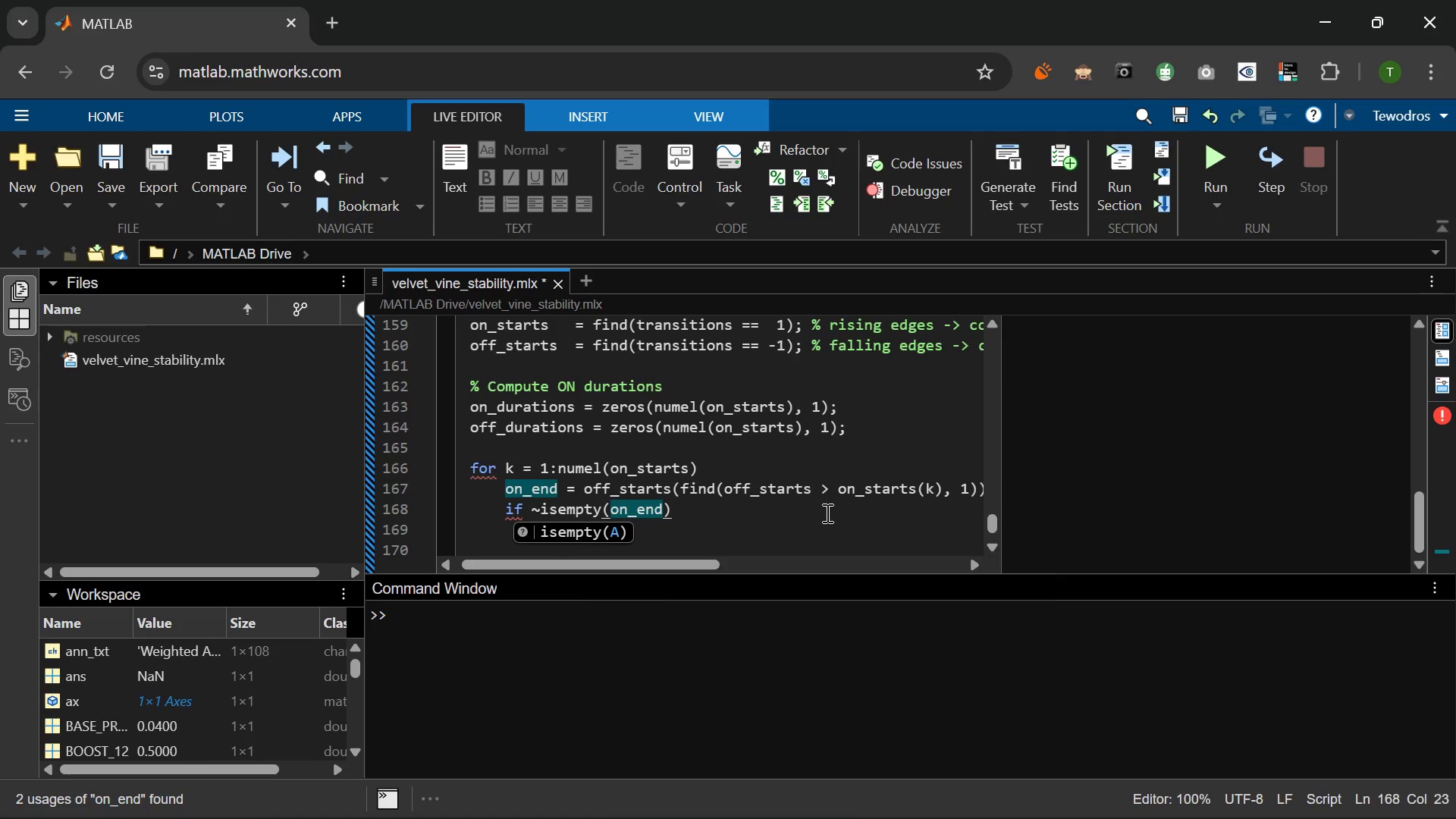 
key(ArrowRight)
 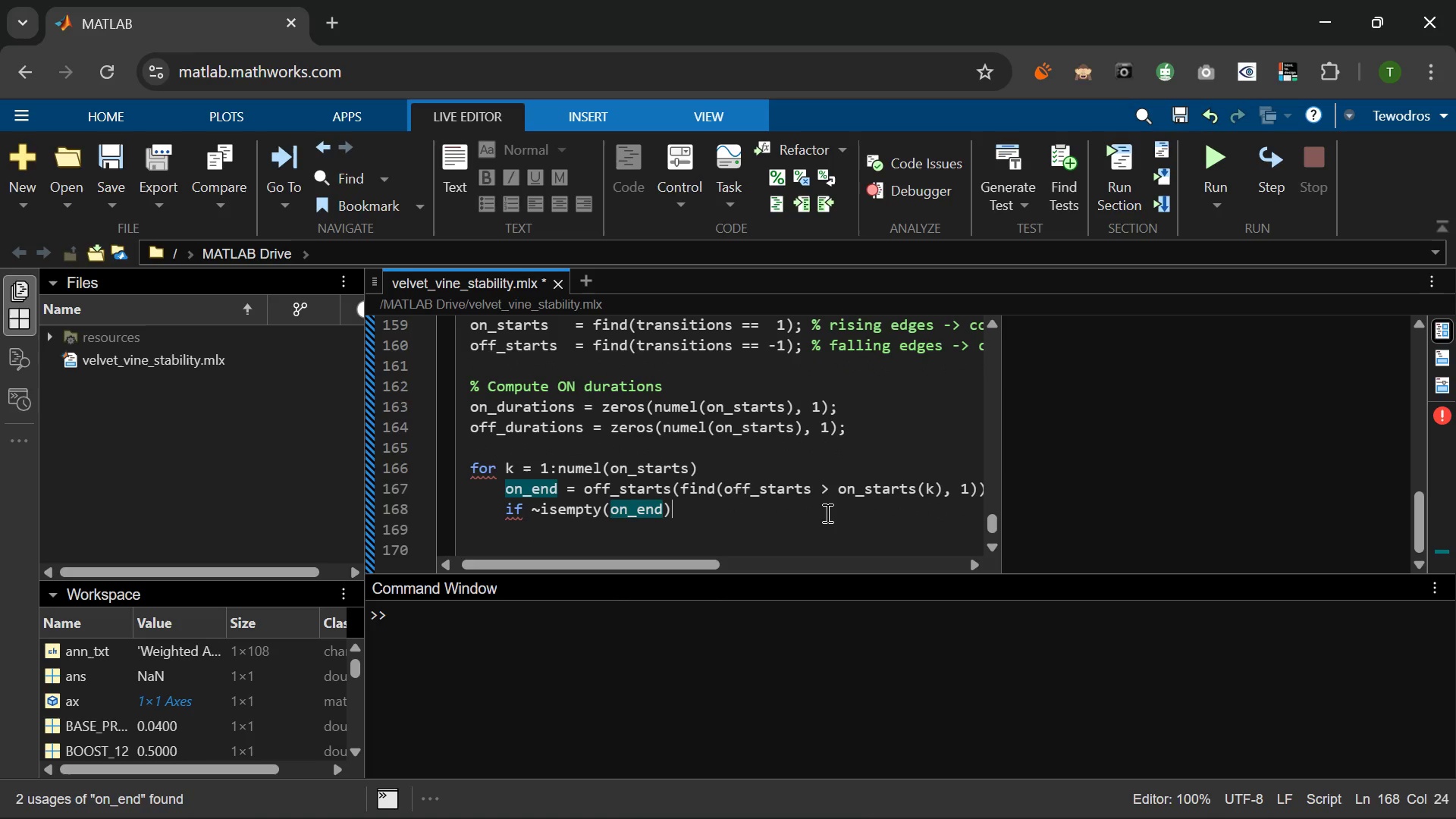 
key(Enter)
 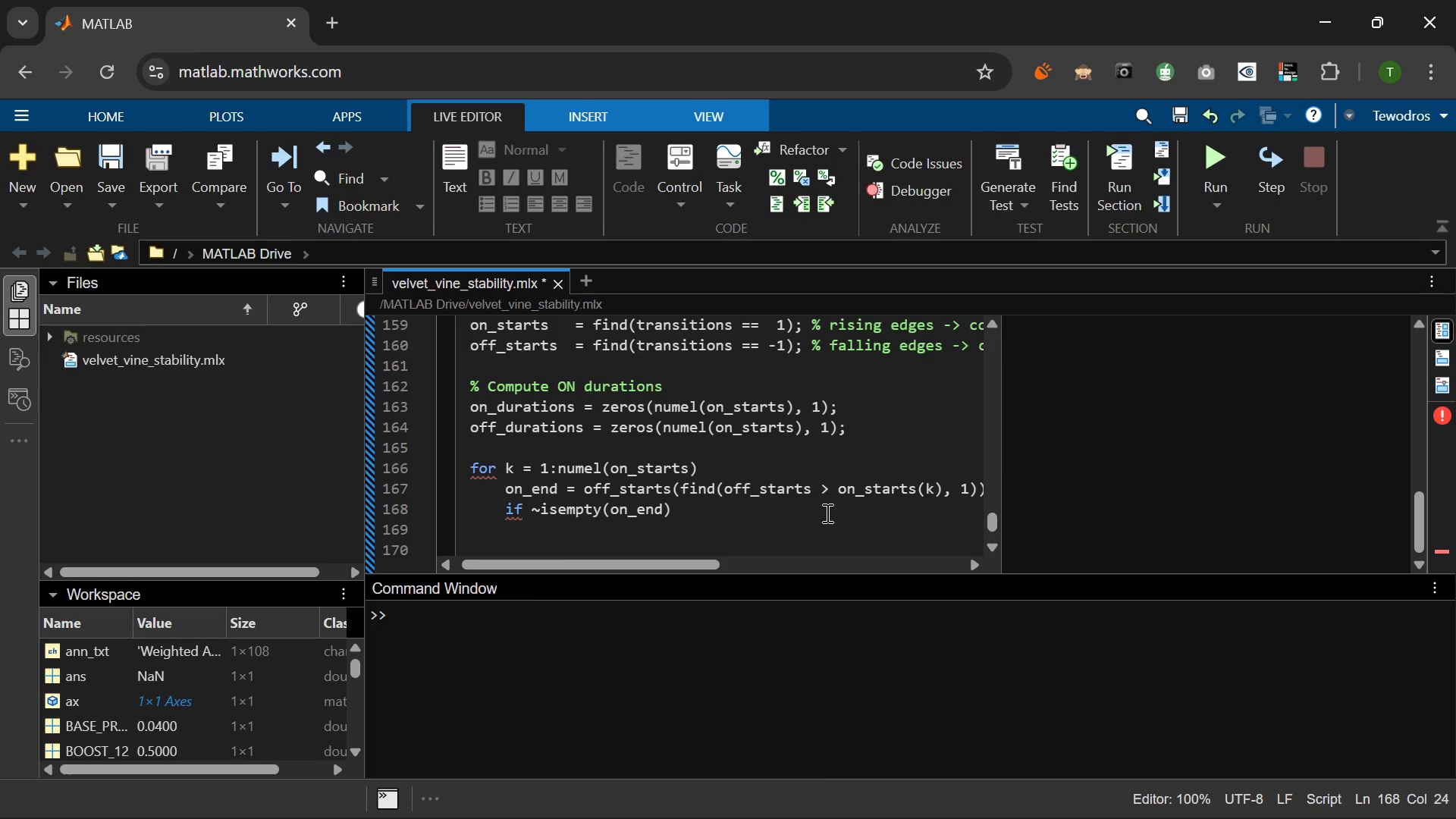 
wait(7.83)
 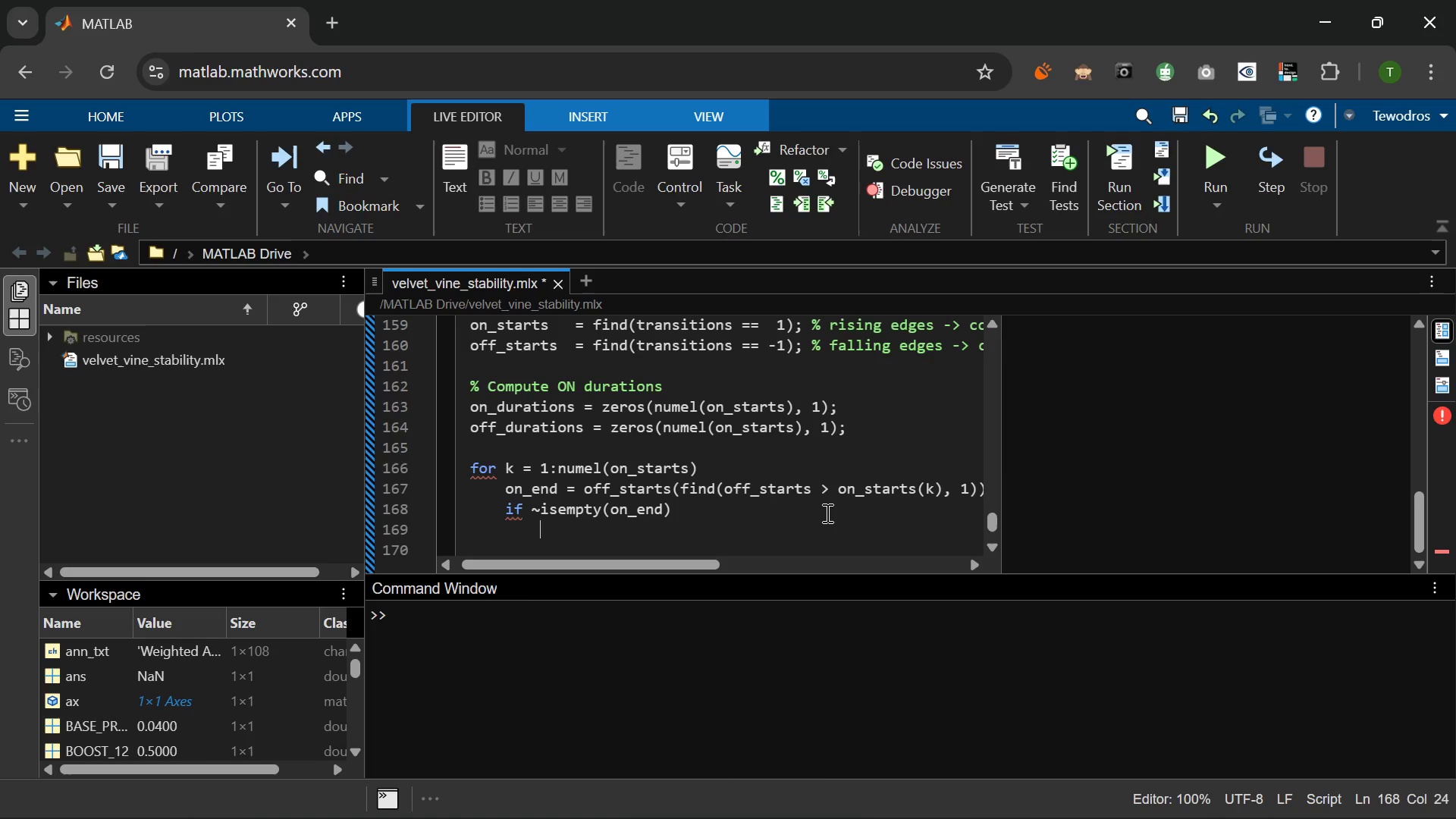 
type(on_d)
key(Tab)
 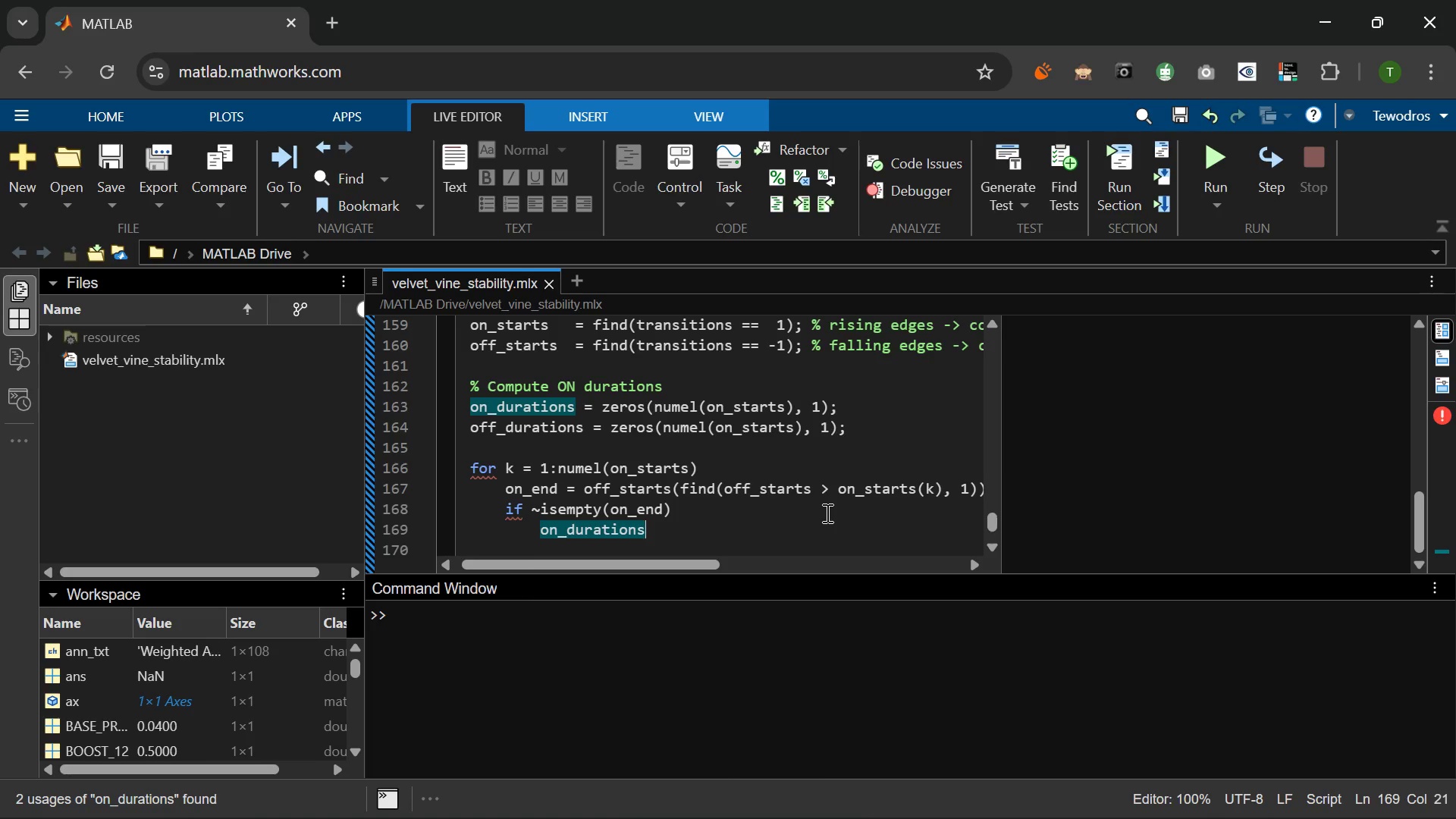 
wait(24.75)
 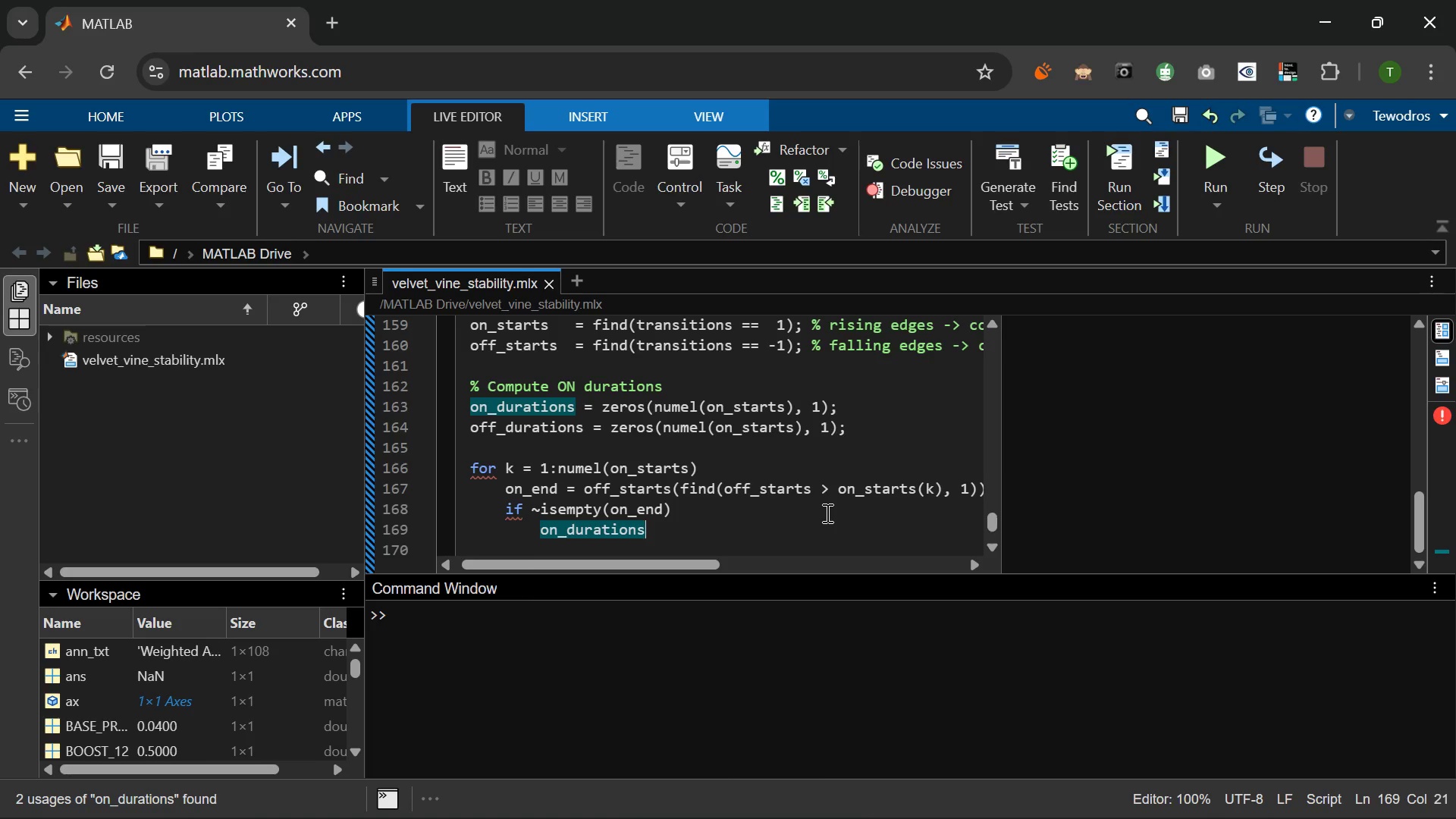 
type((k)
 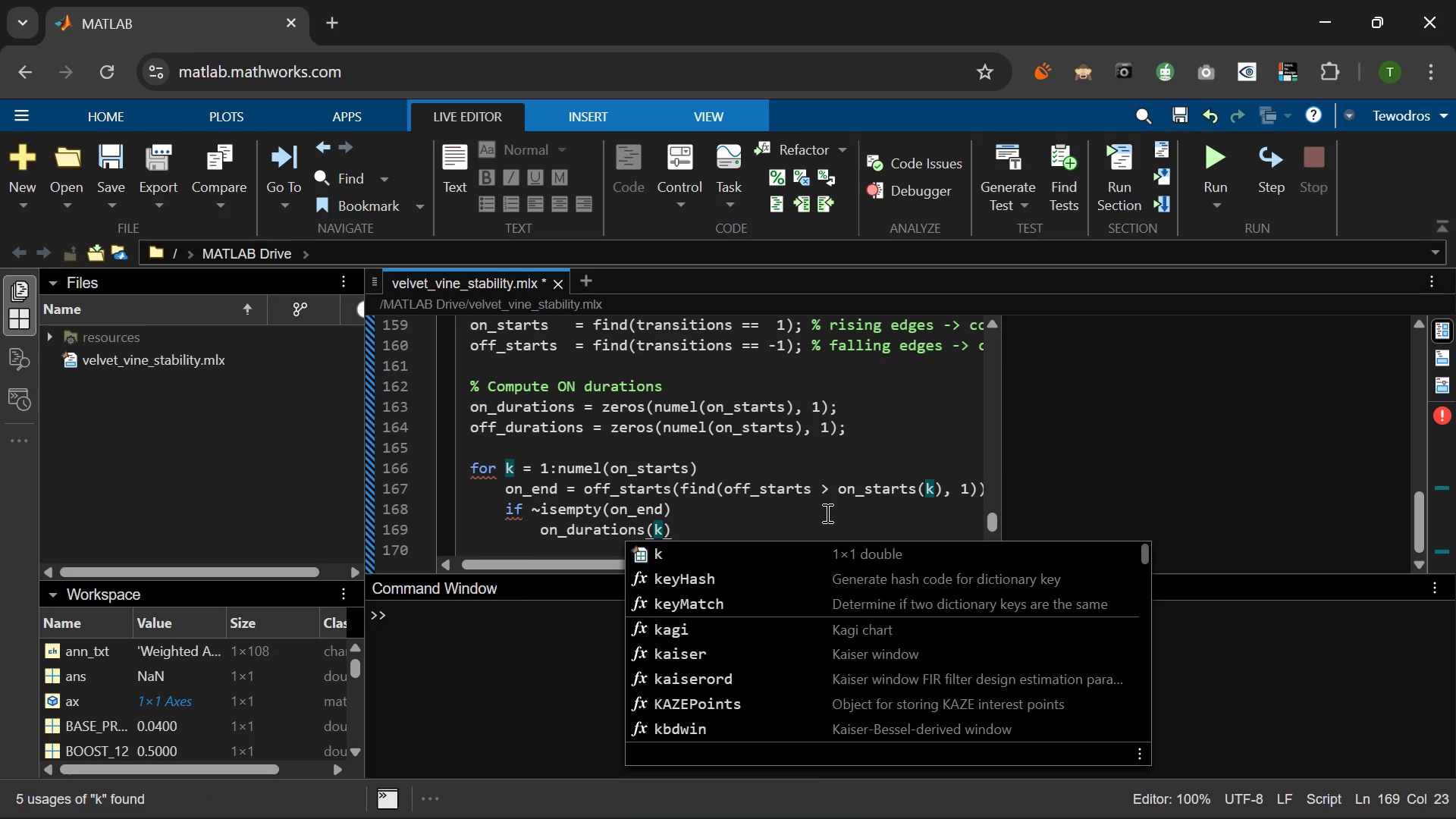 
key(ArrowRight)
 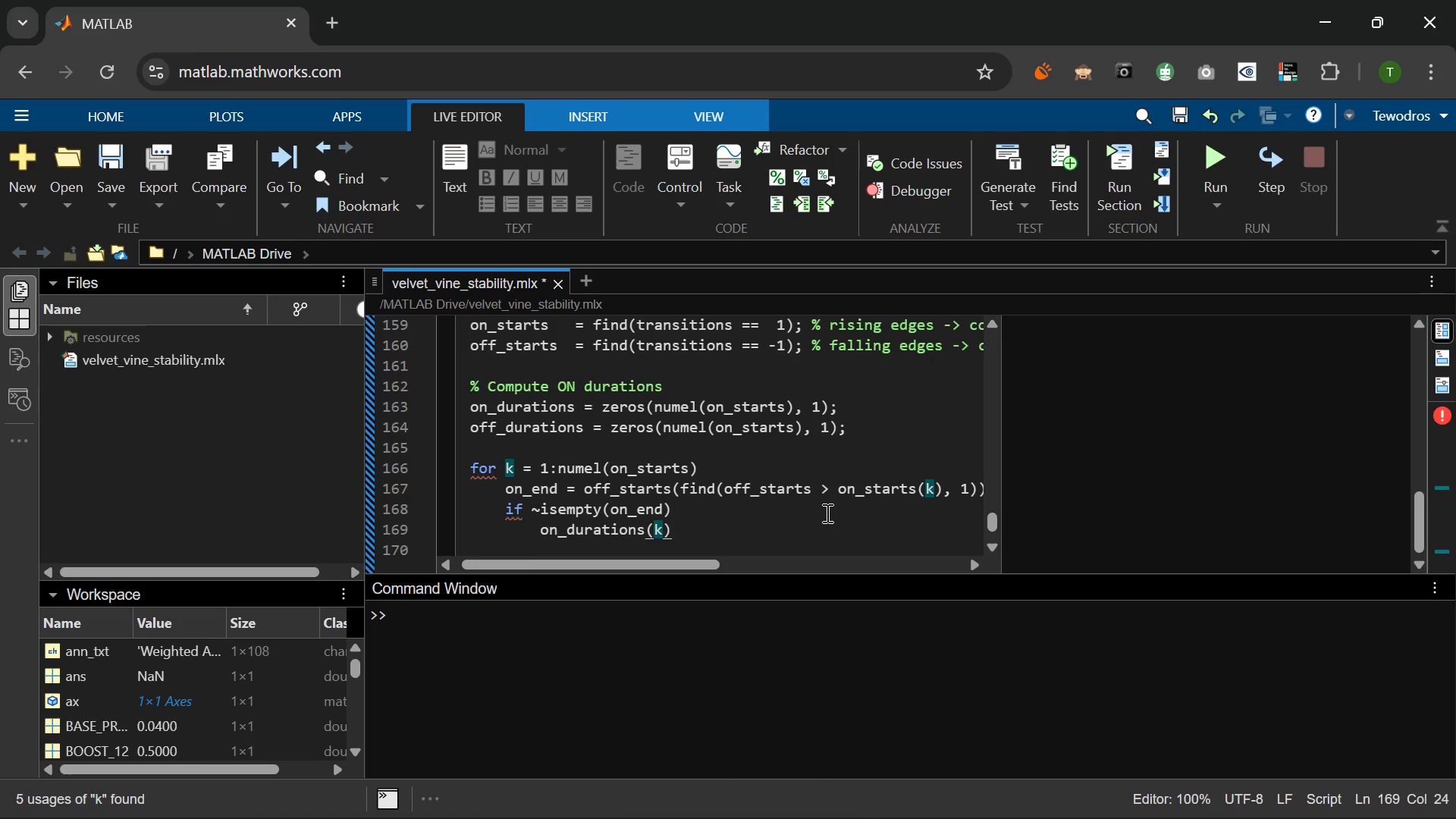 
type( = on_end - on_starts(k)
 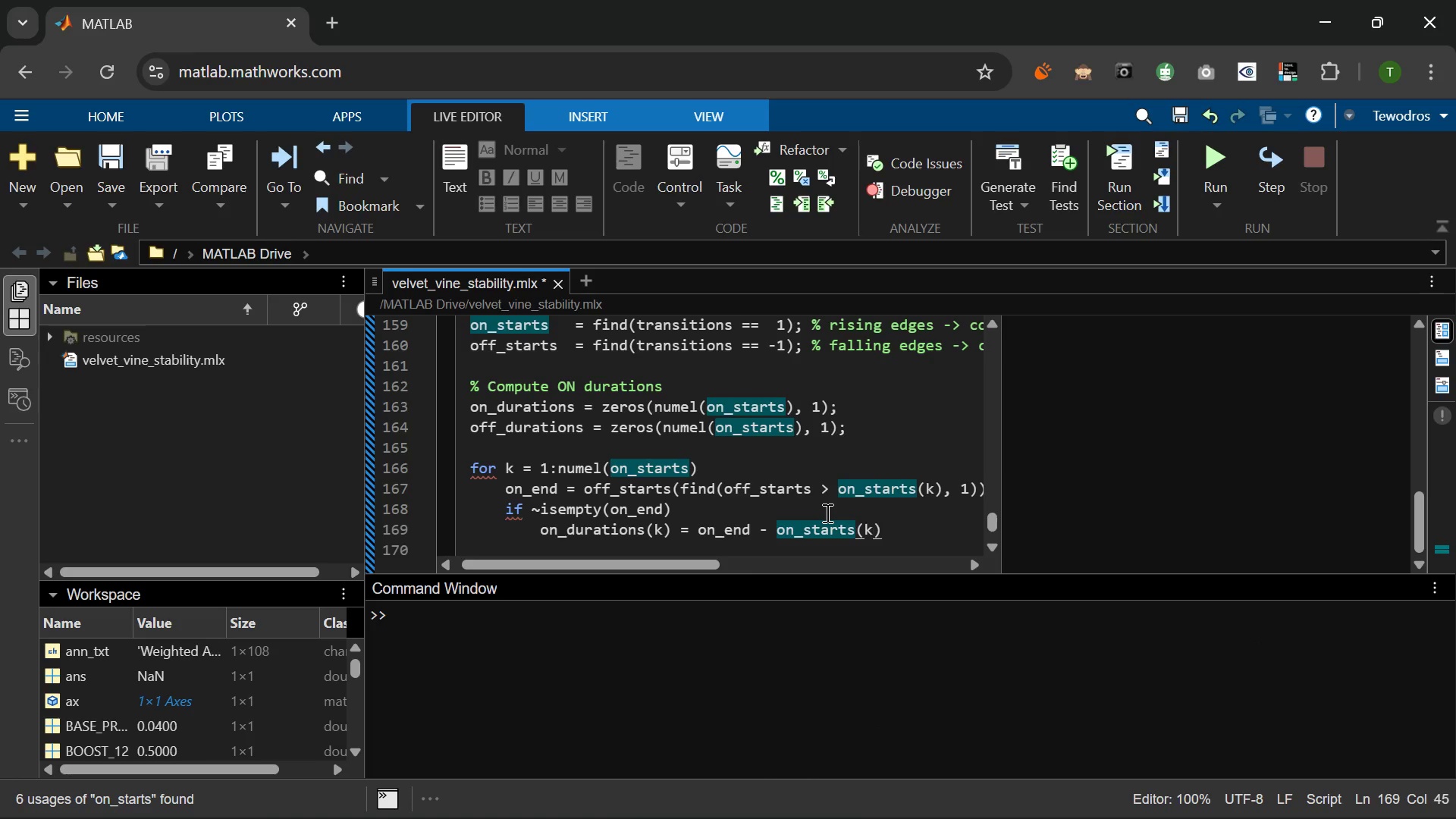 
key(ArrowRight)
 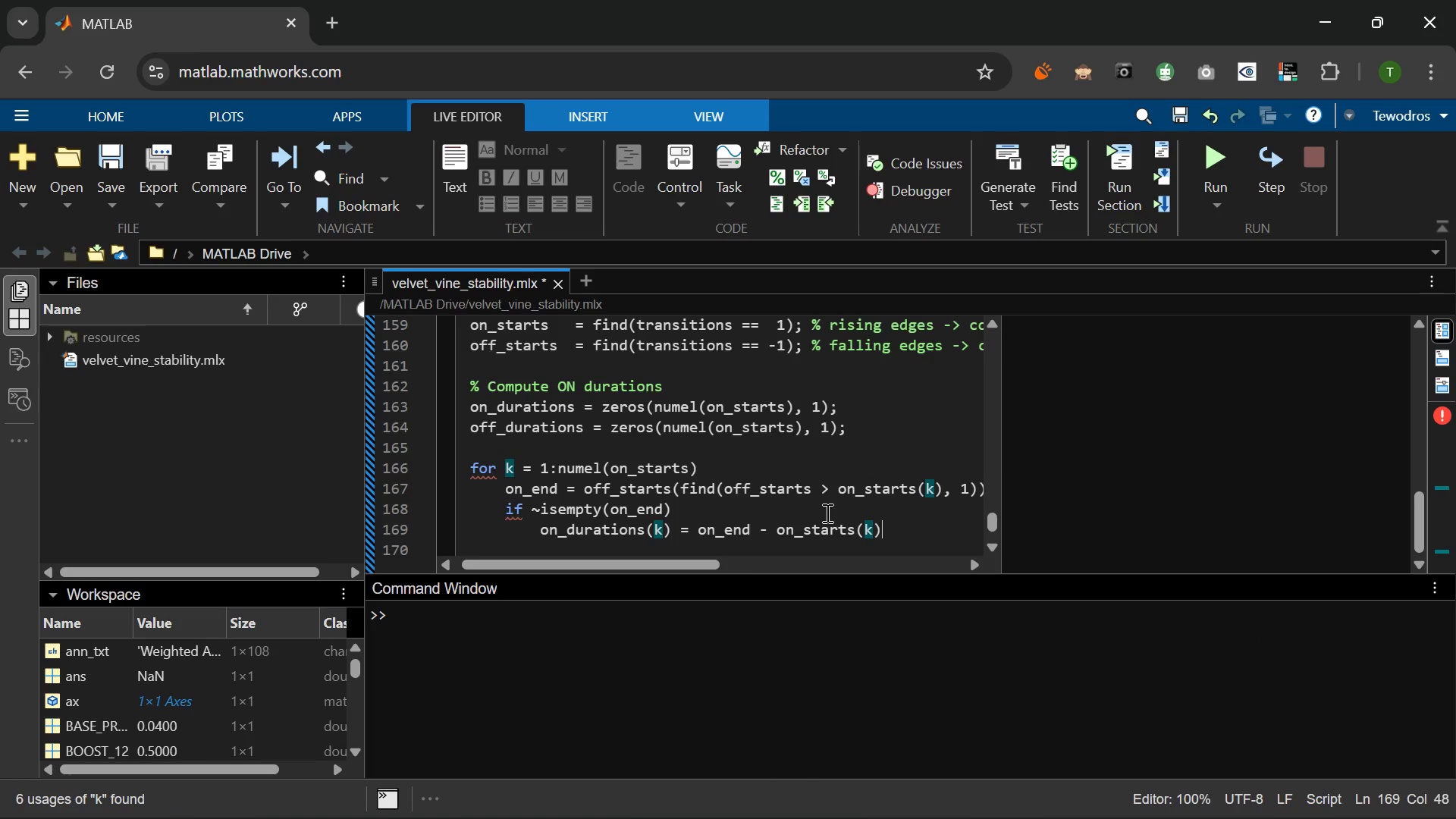 
key(Semicolon)
 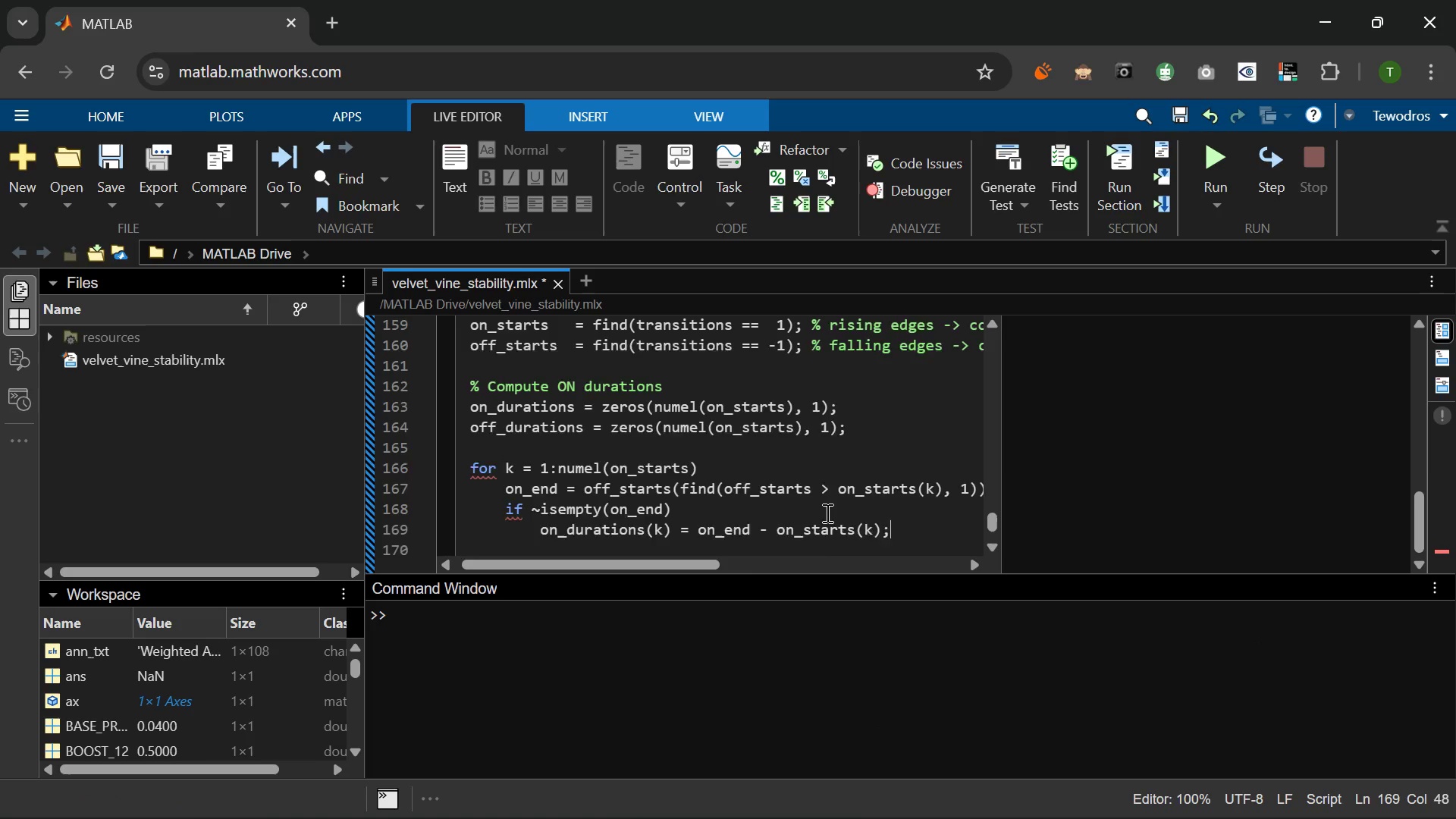 
key(Enter)
 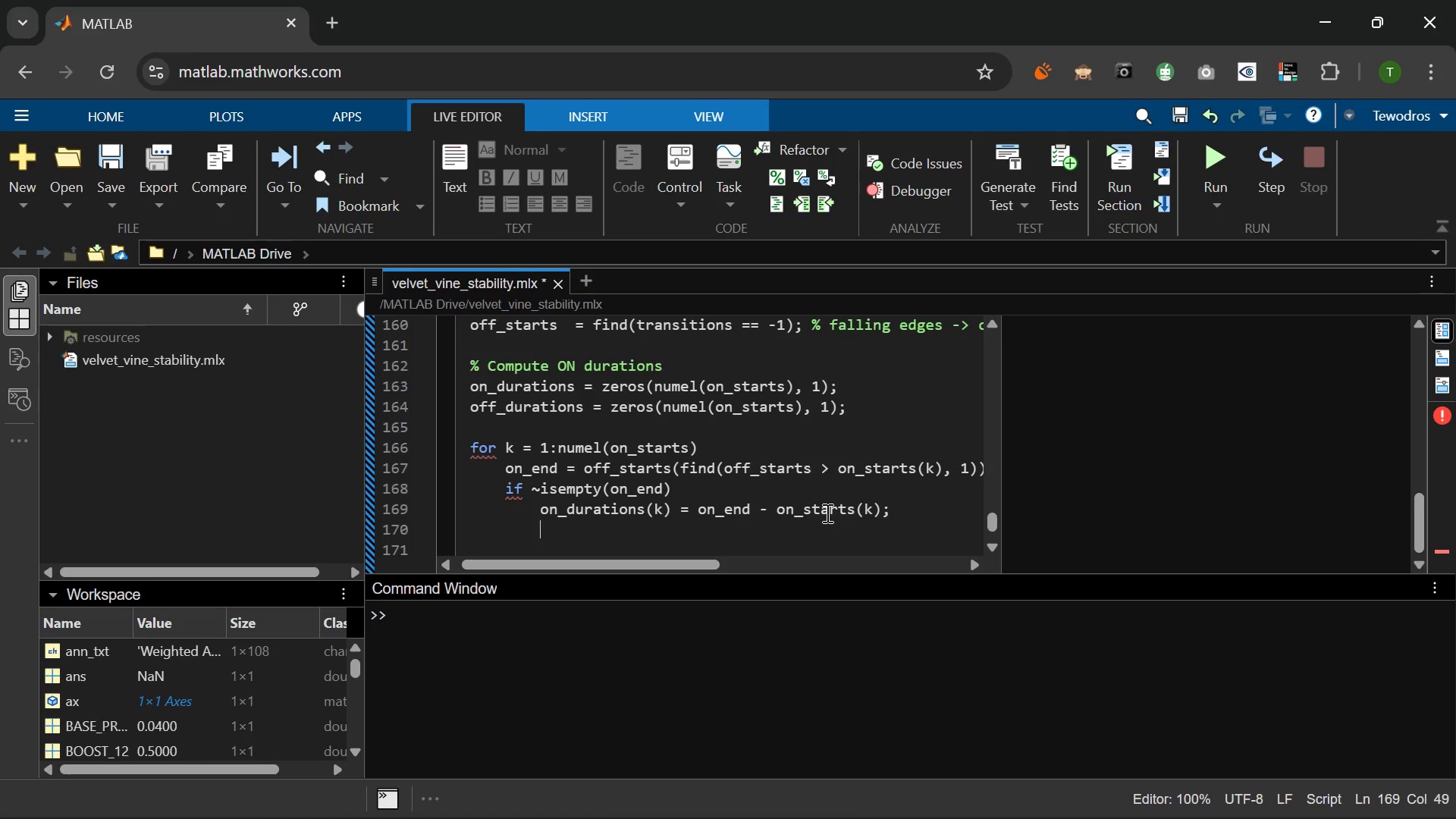 
type(end)
 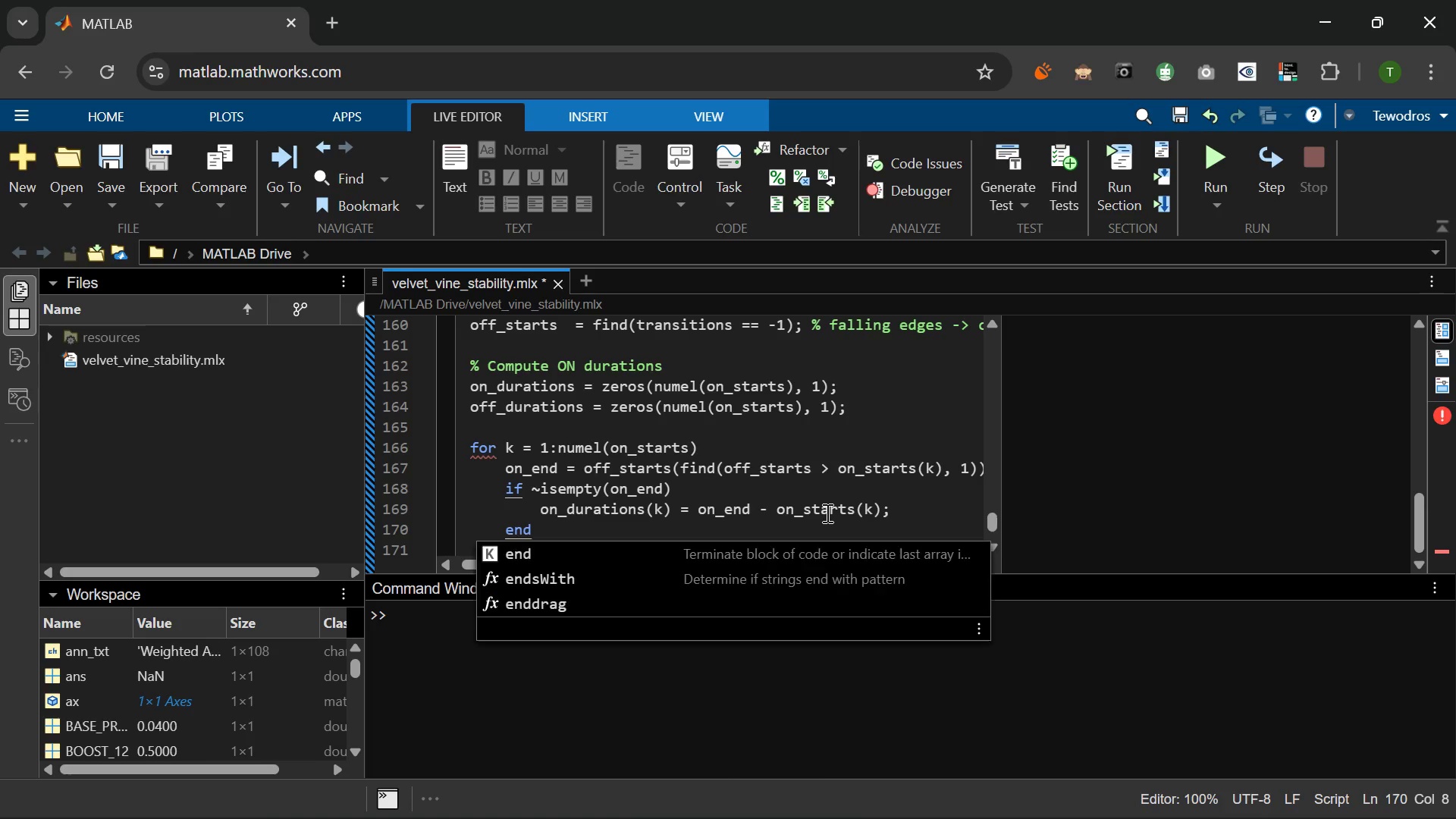 
key(Enter)
 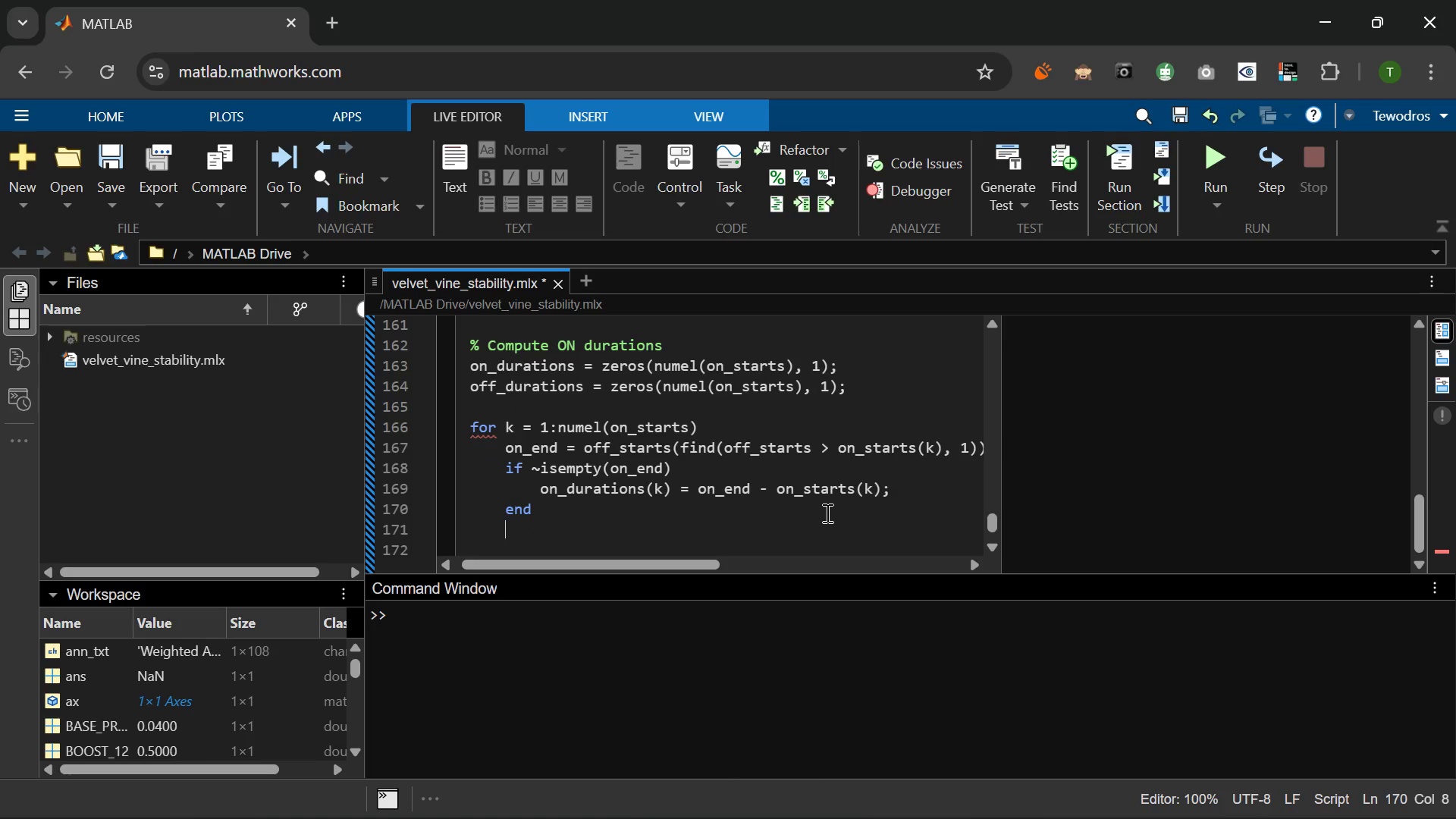 
type(if k >)
key(Backspace)
type(< numel(on_starts)
 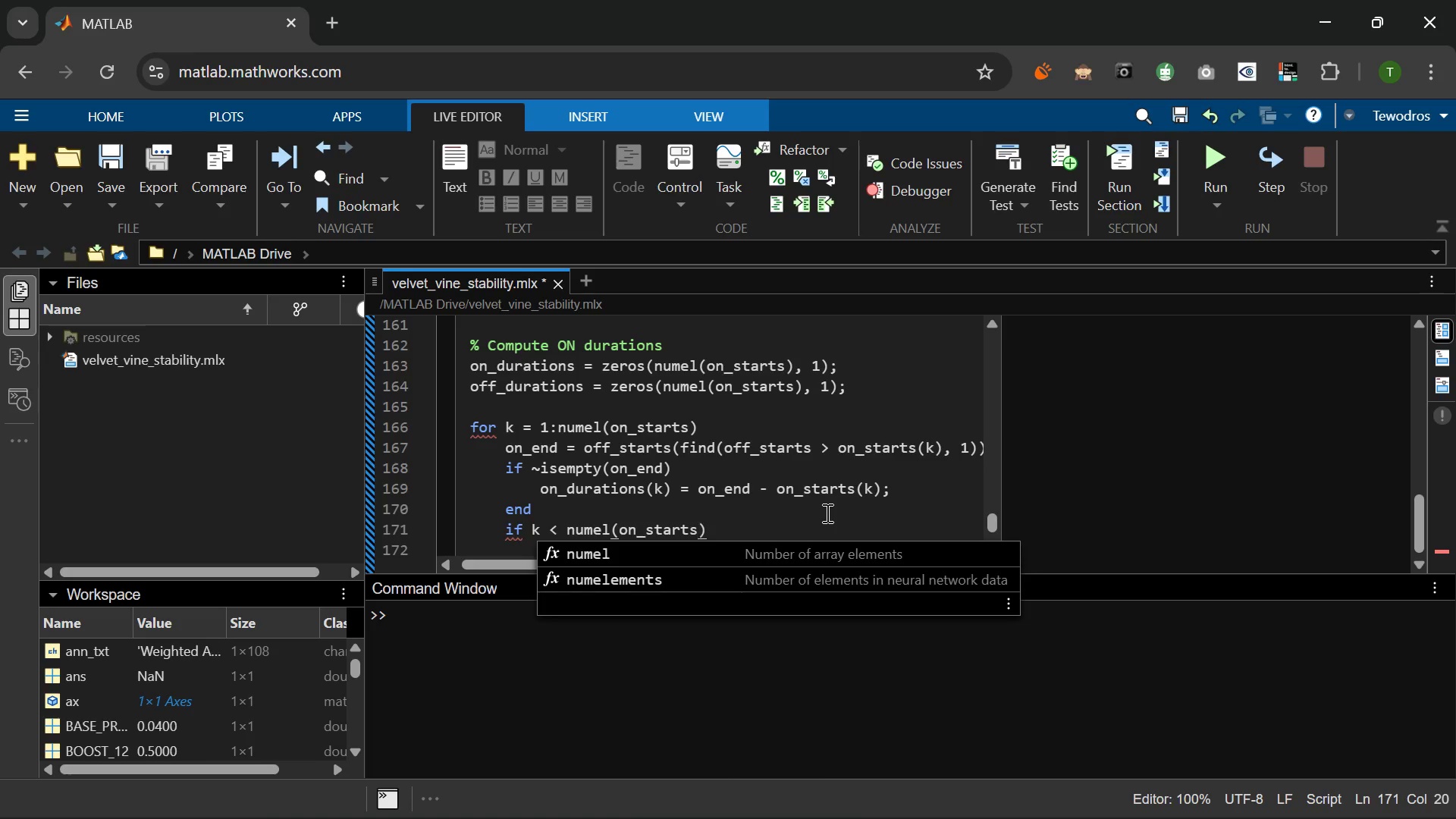 
key(ArrowRight)
 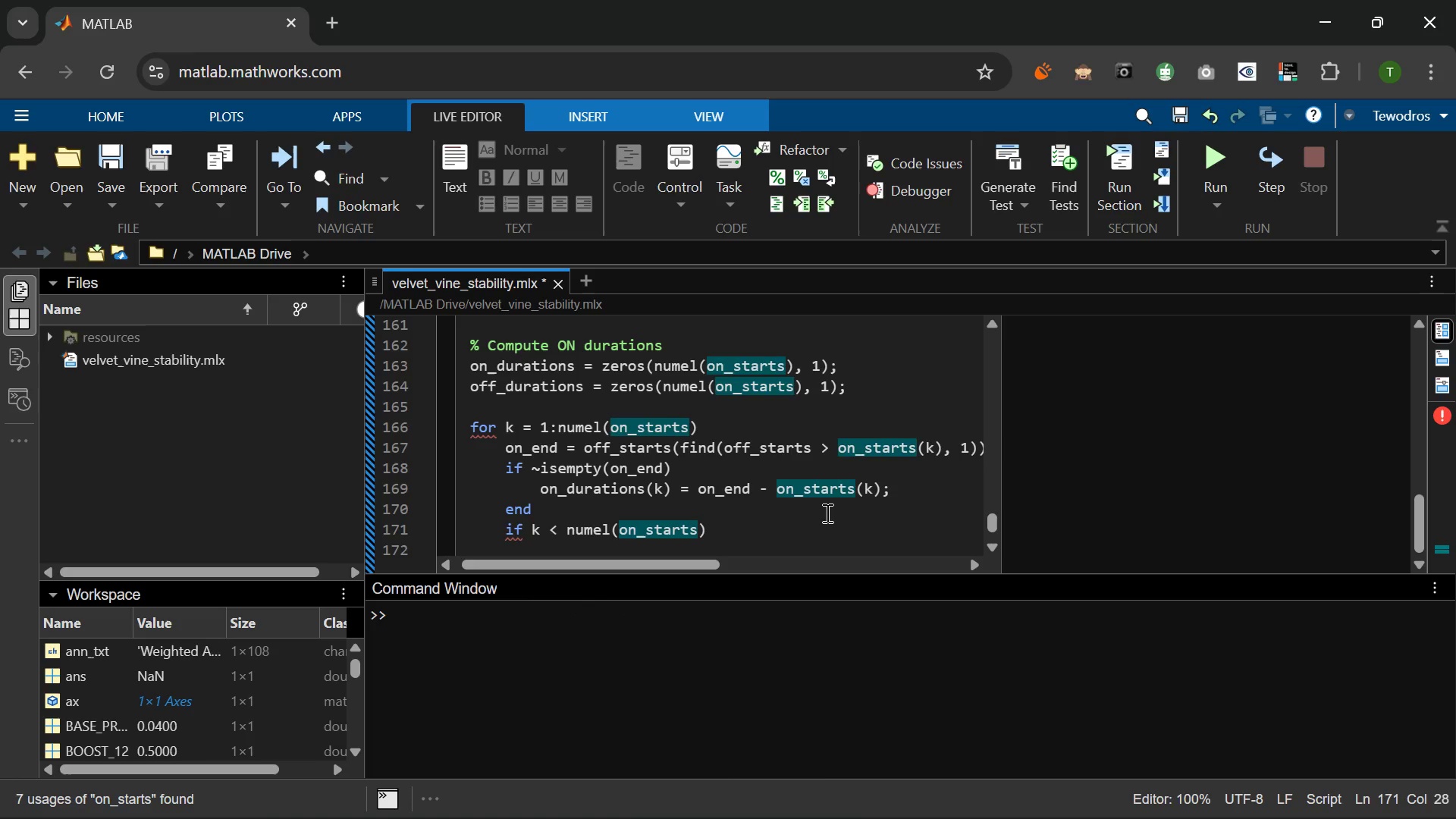 
key(Enter)
 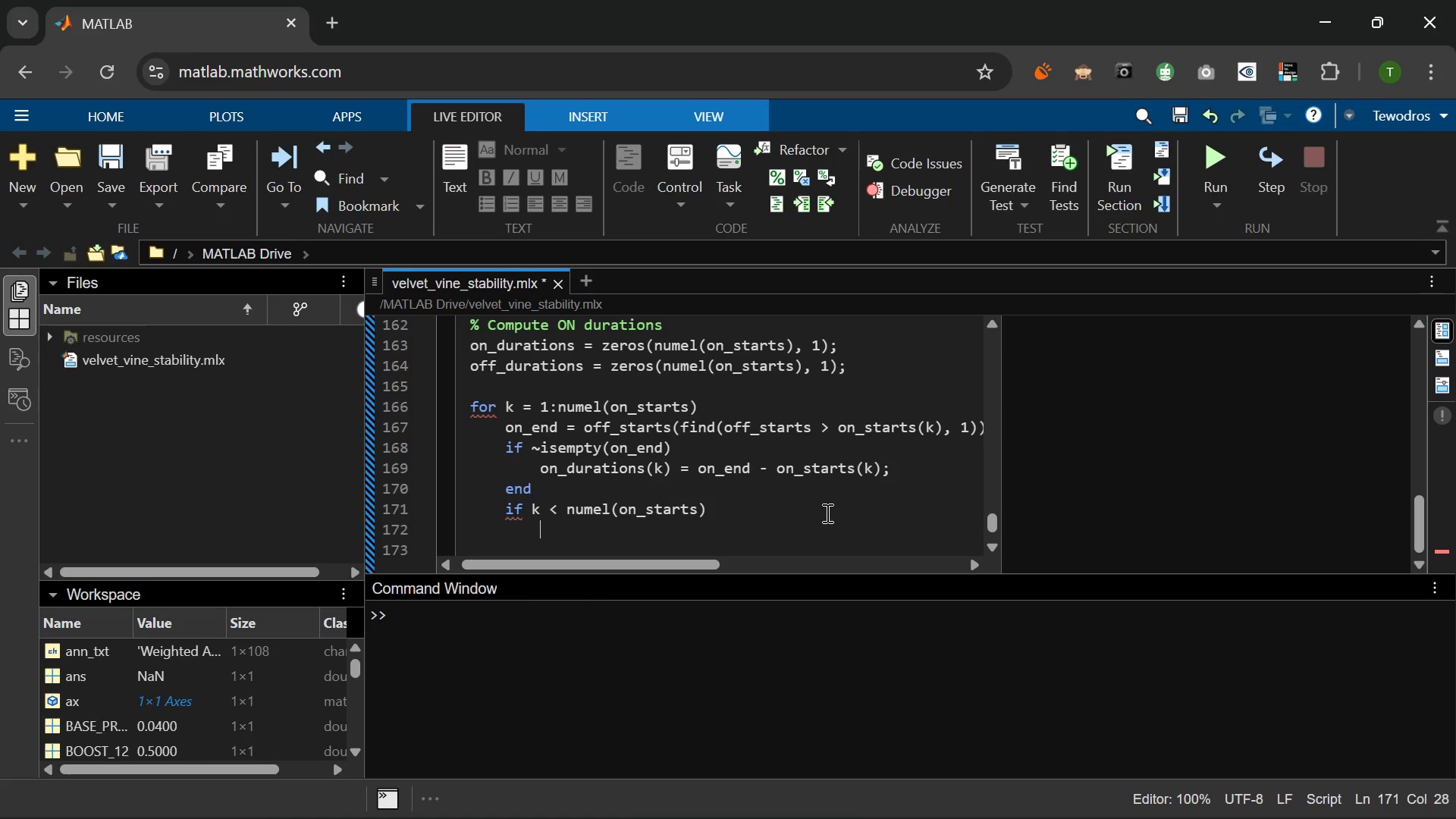 
type(off_dr)
key(Backspace)
type(urations(k)
 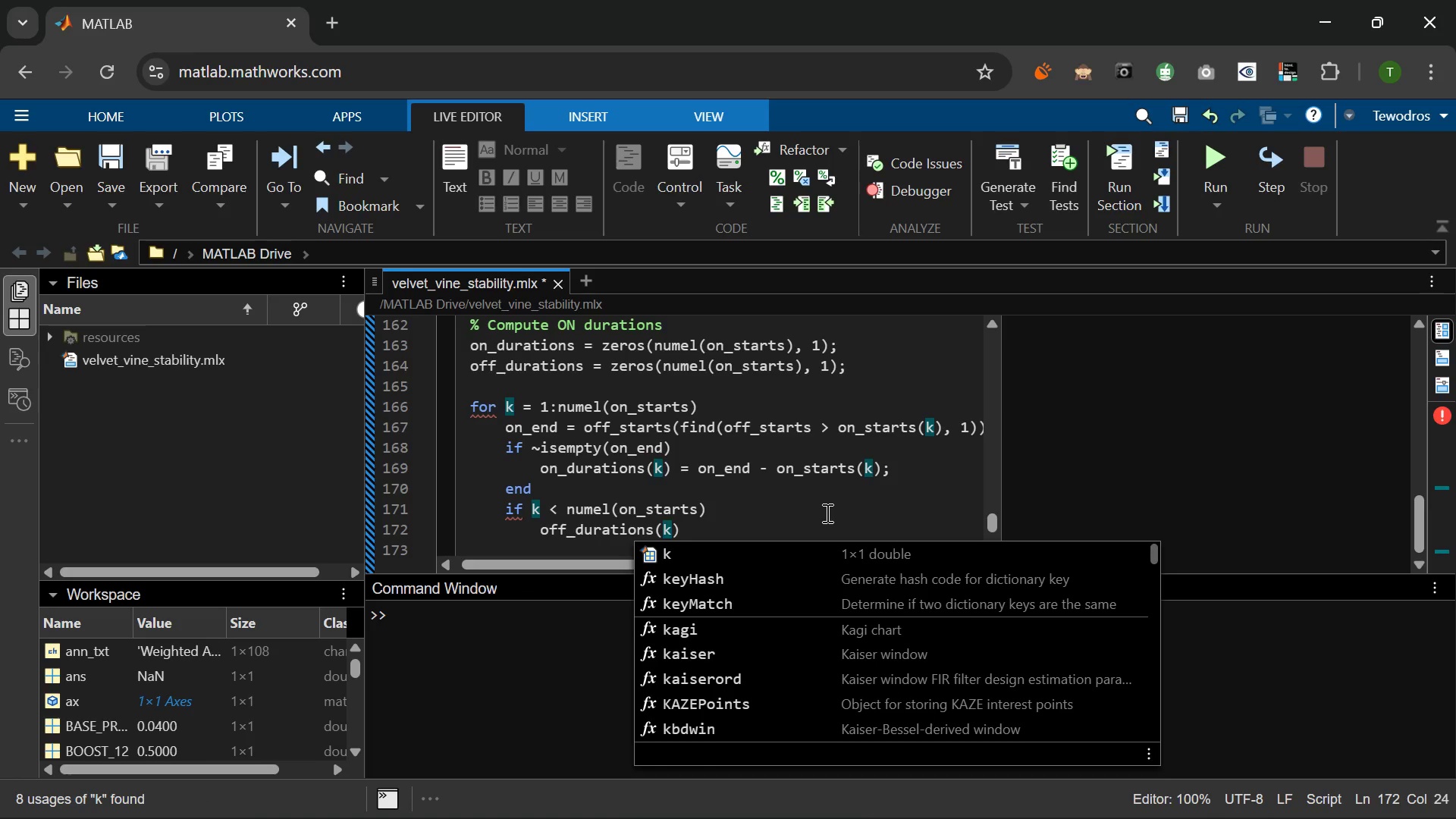 
wait(5.73)
 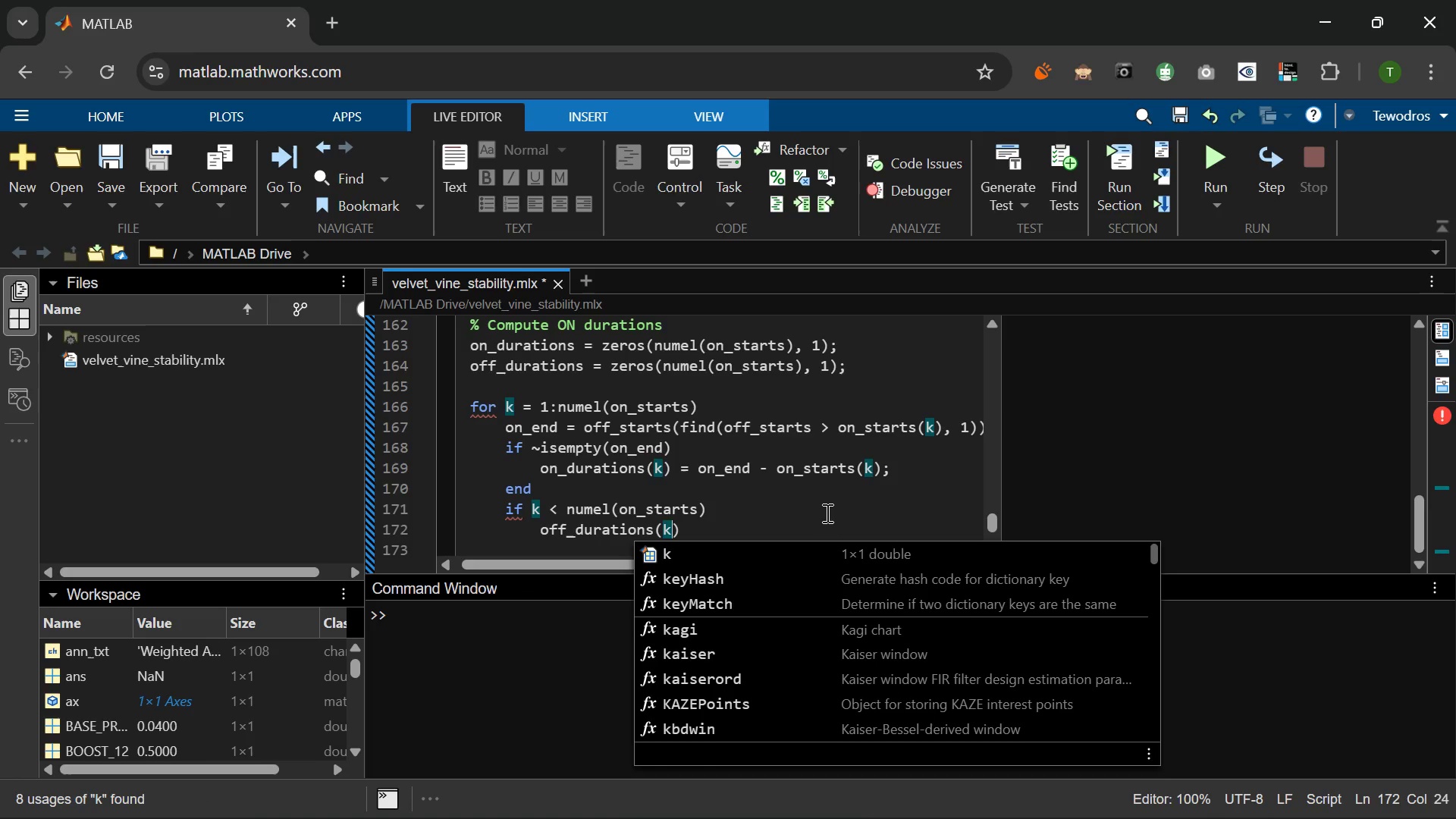 
key(ArrowRight)
 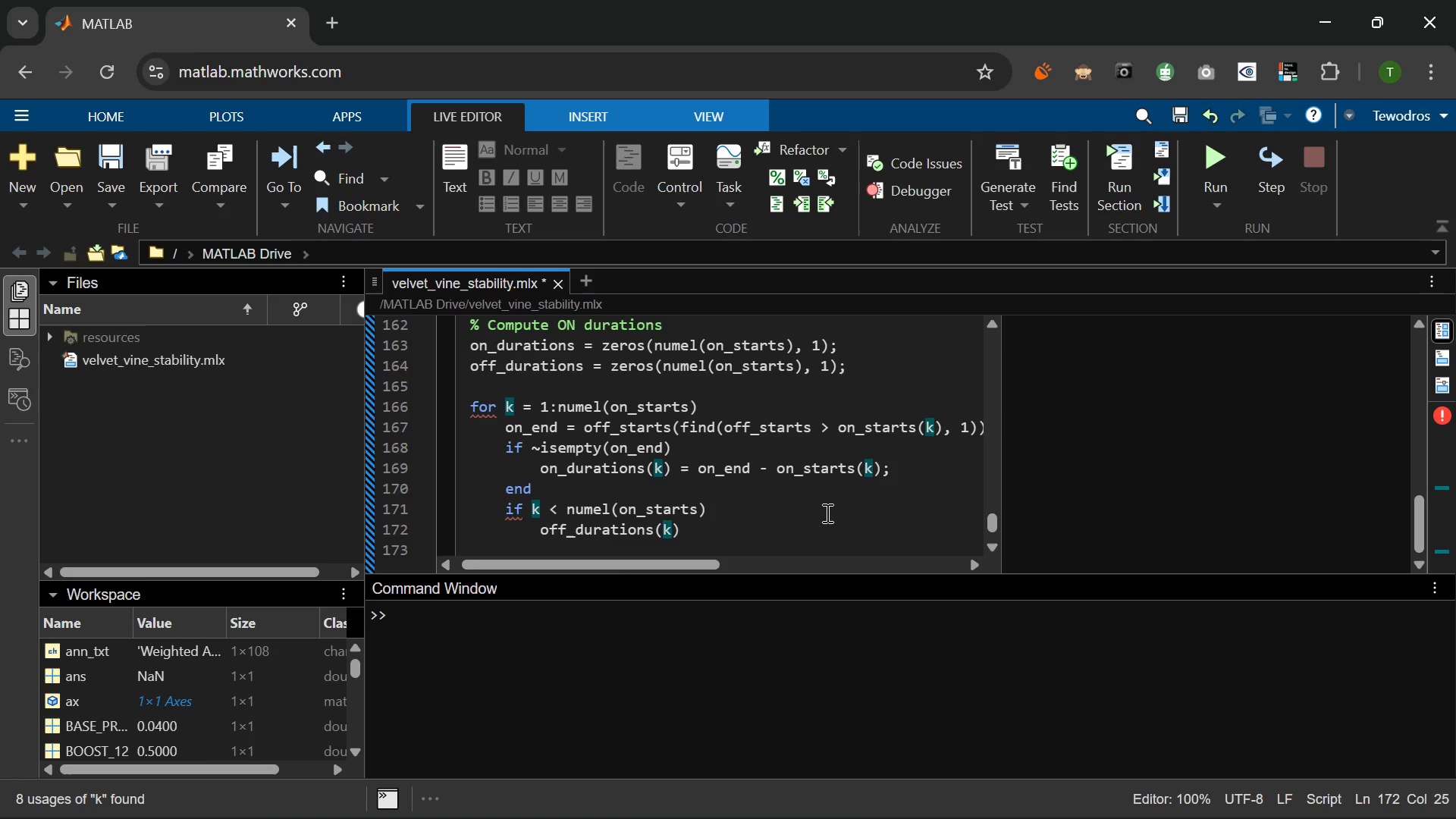 
type( = on_starts(k=1)
 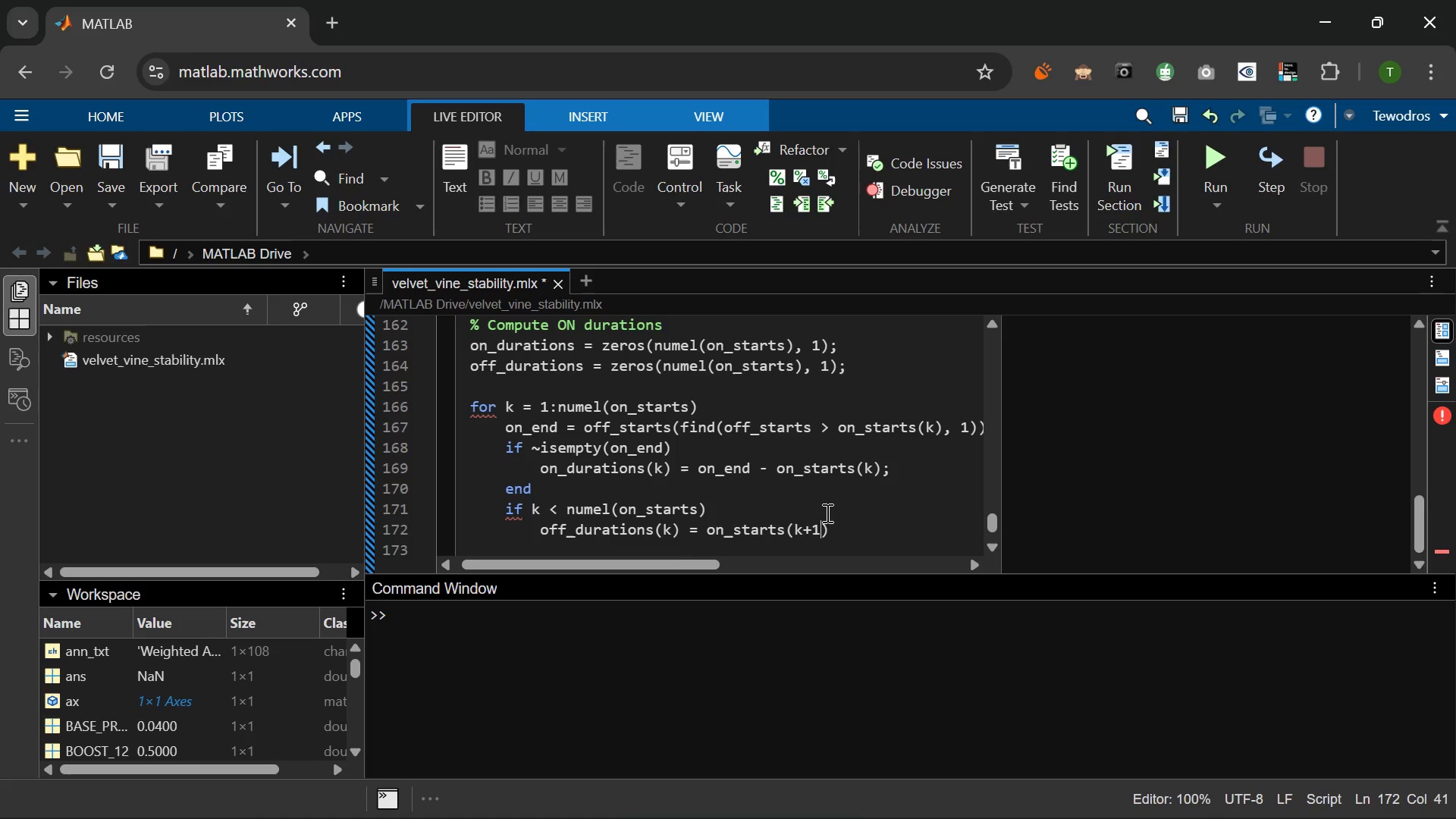 
key(ArrowRight)
 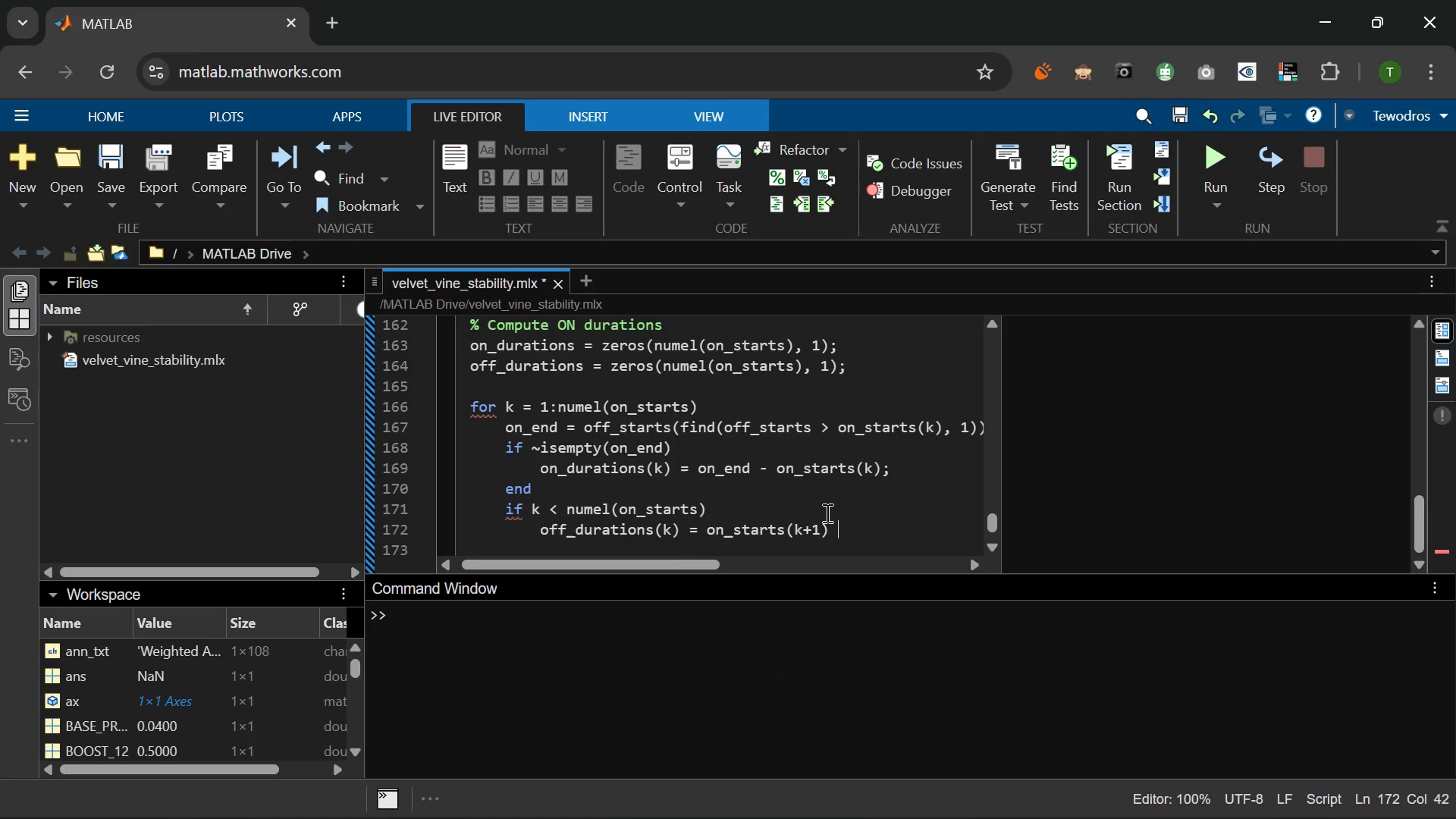 
type( - off_starts(find(p)
key(Backspace)
type(off_)
 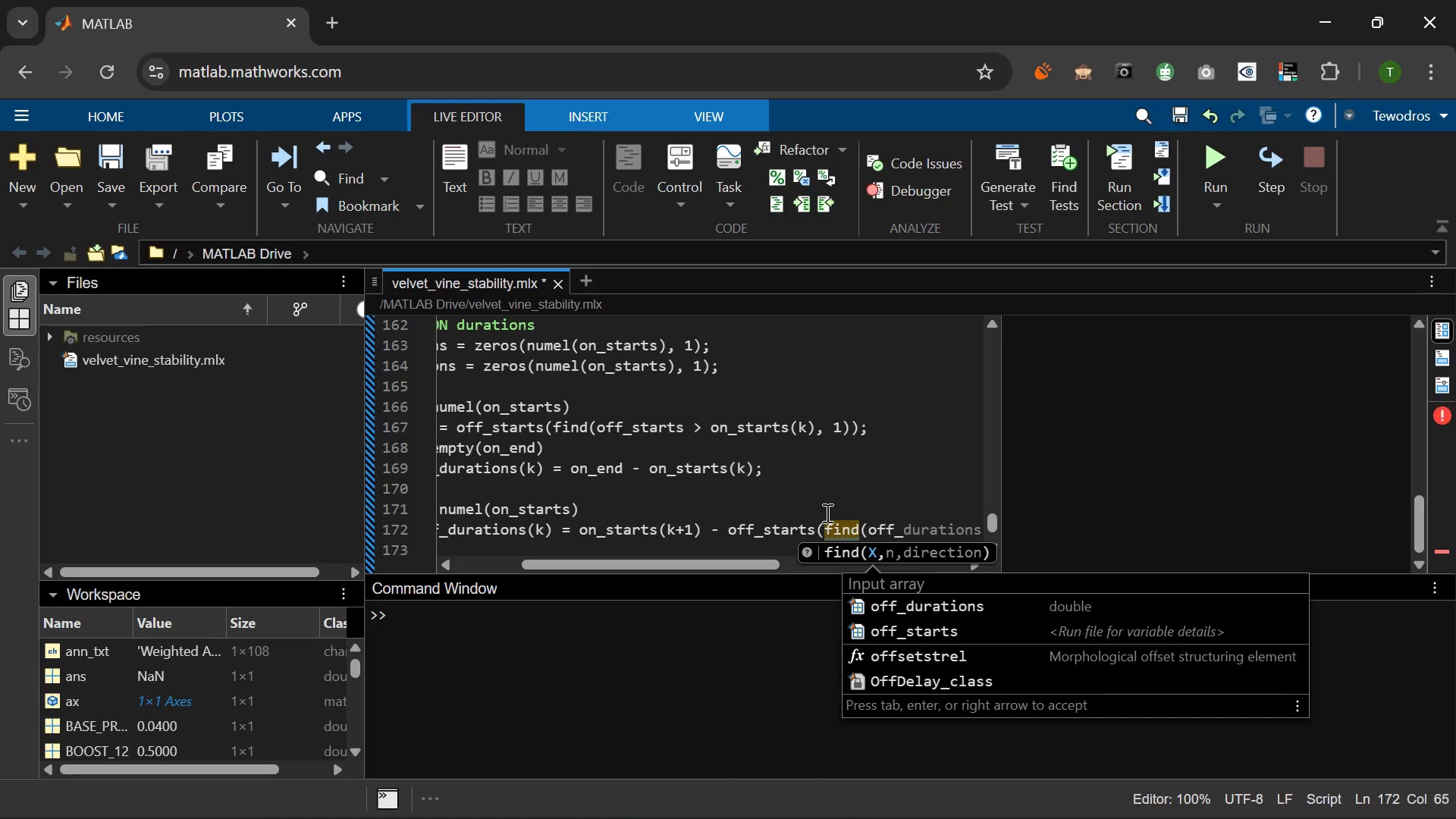 
wait(5.16)
 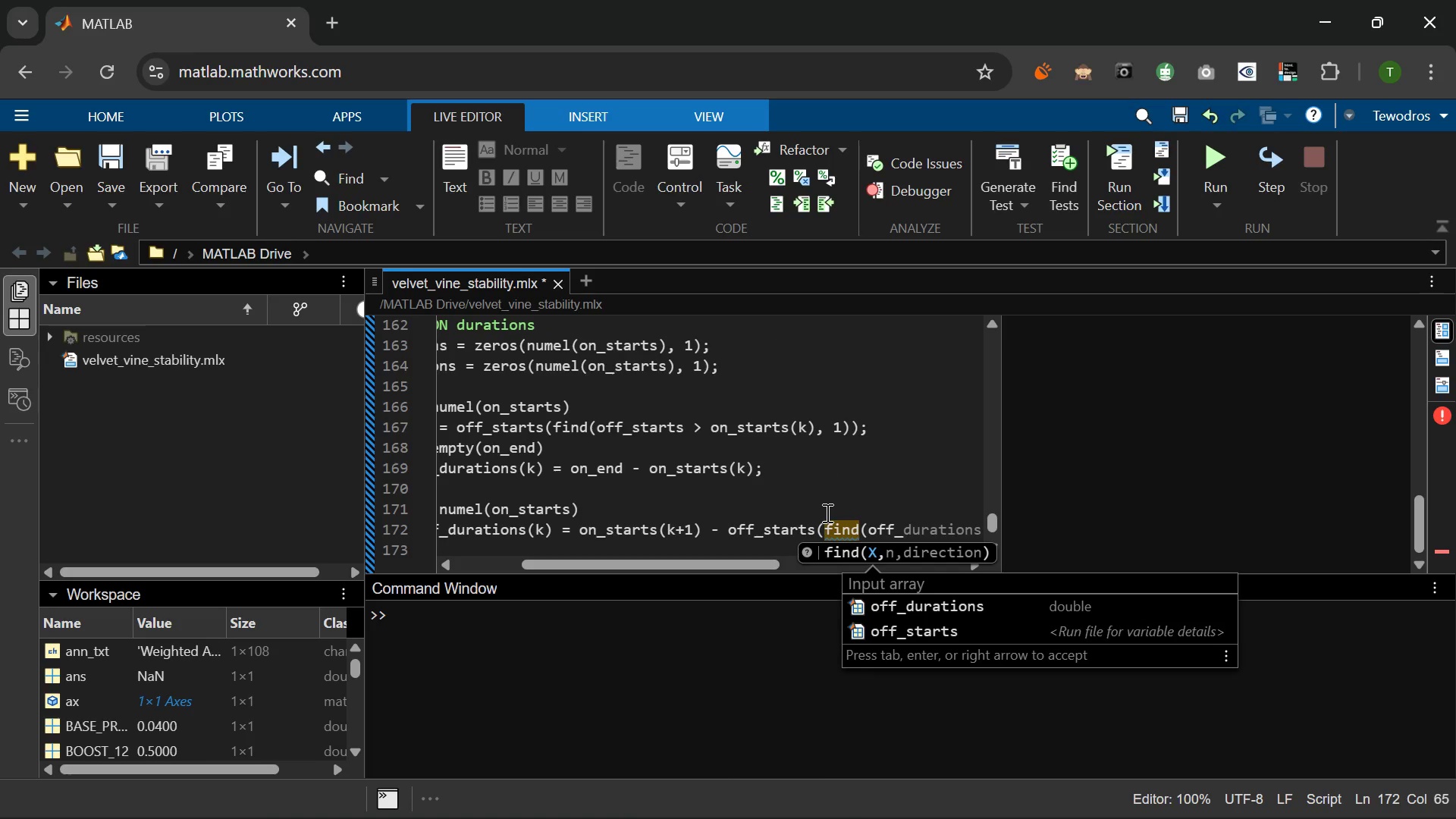 
key(S)
 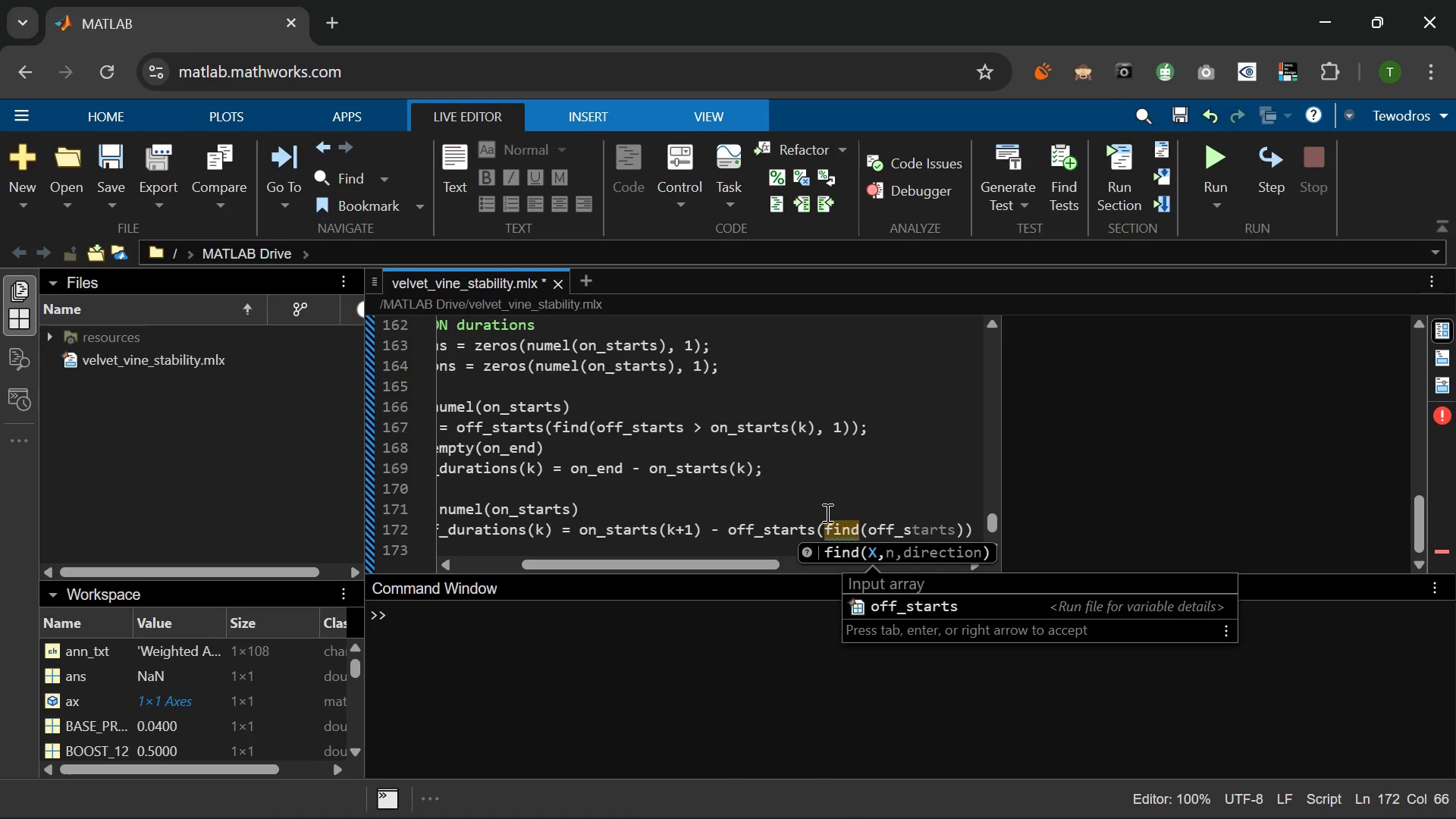 
key(Tab)
 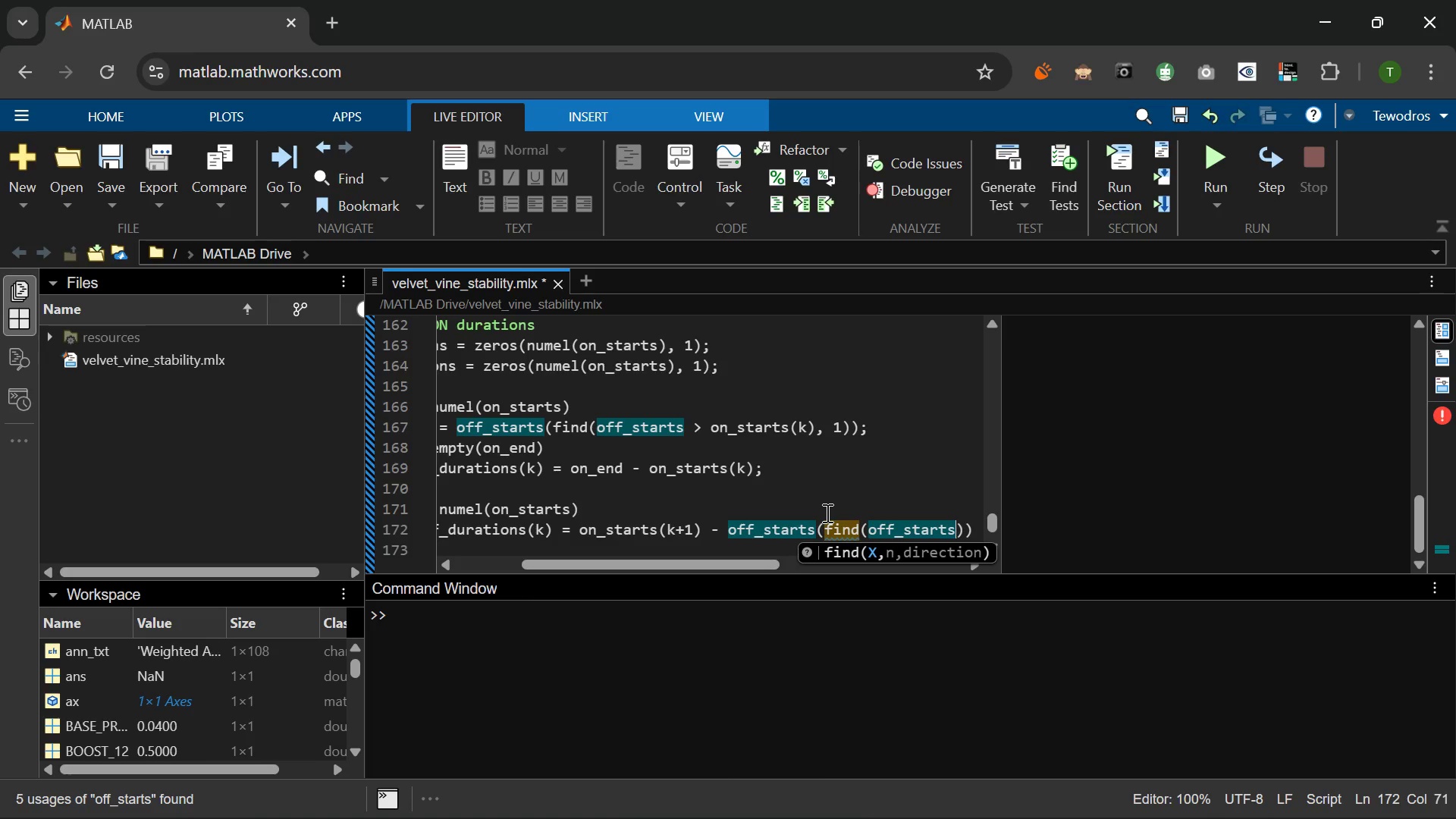 
type( > on_starts(k)
 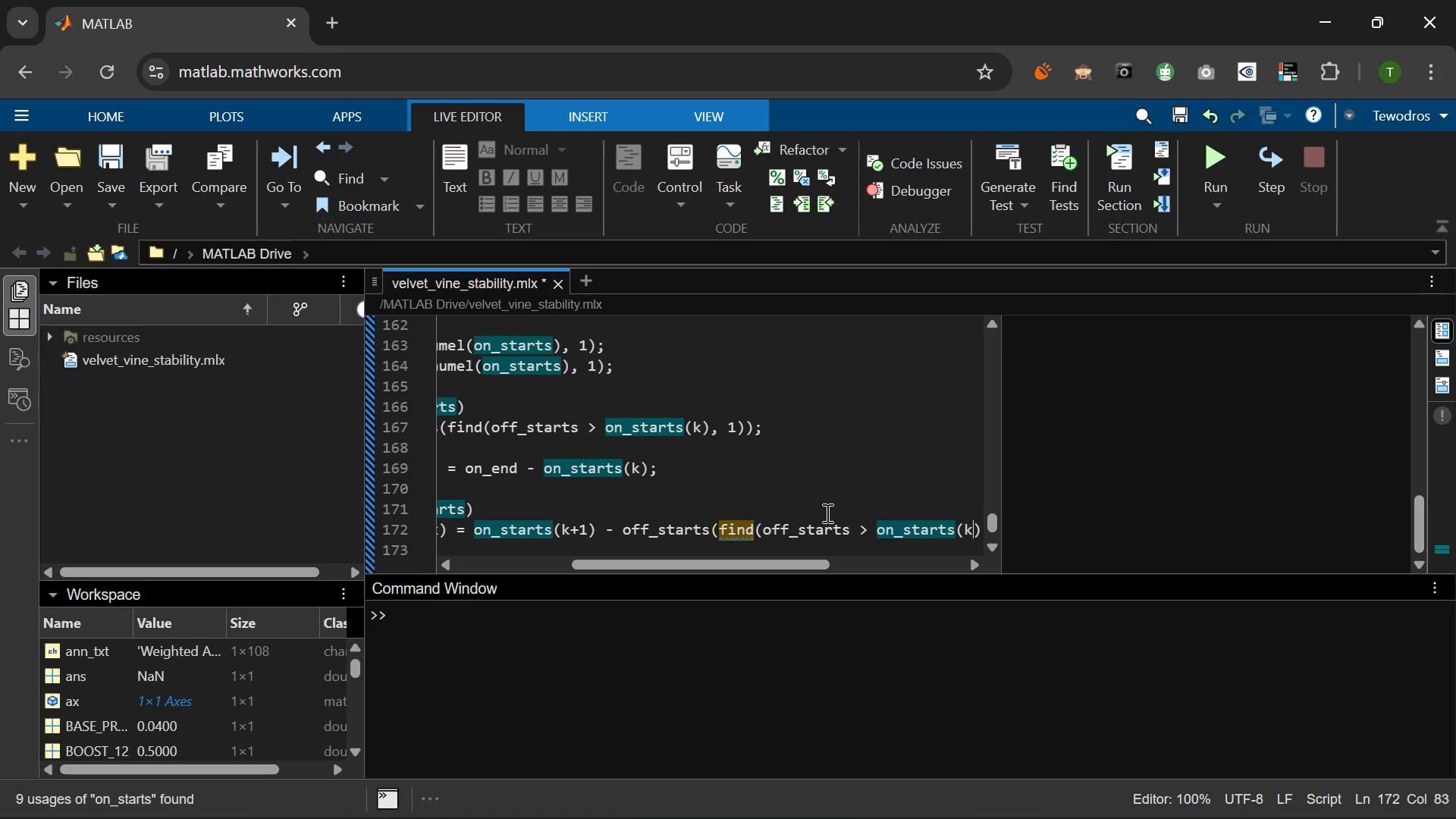 
key(ArrowRight)
 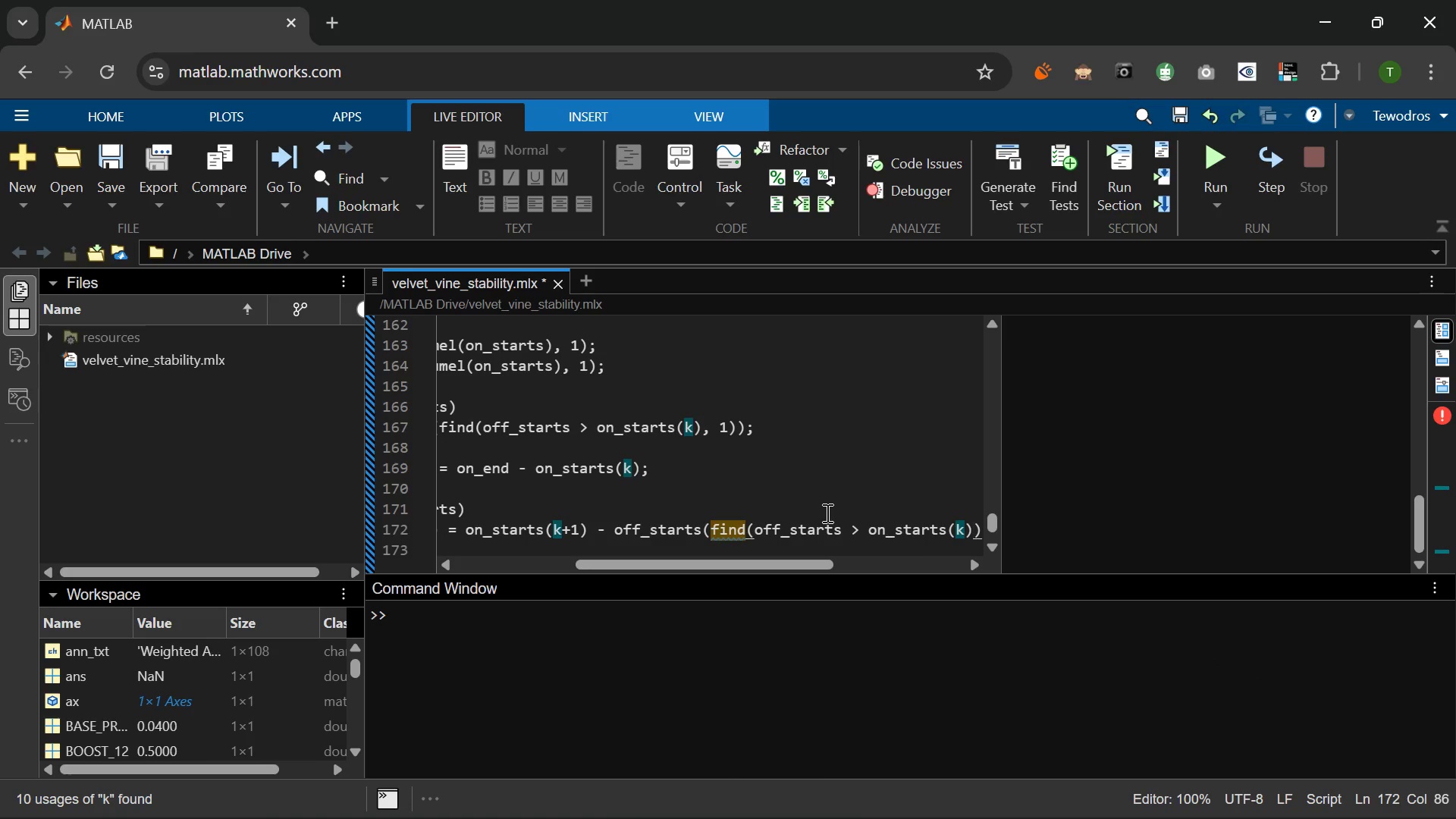 
key(Comma)
 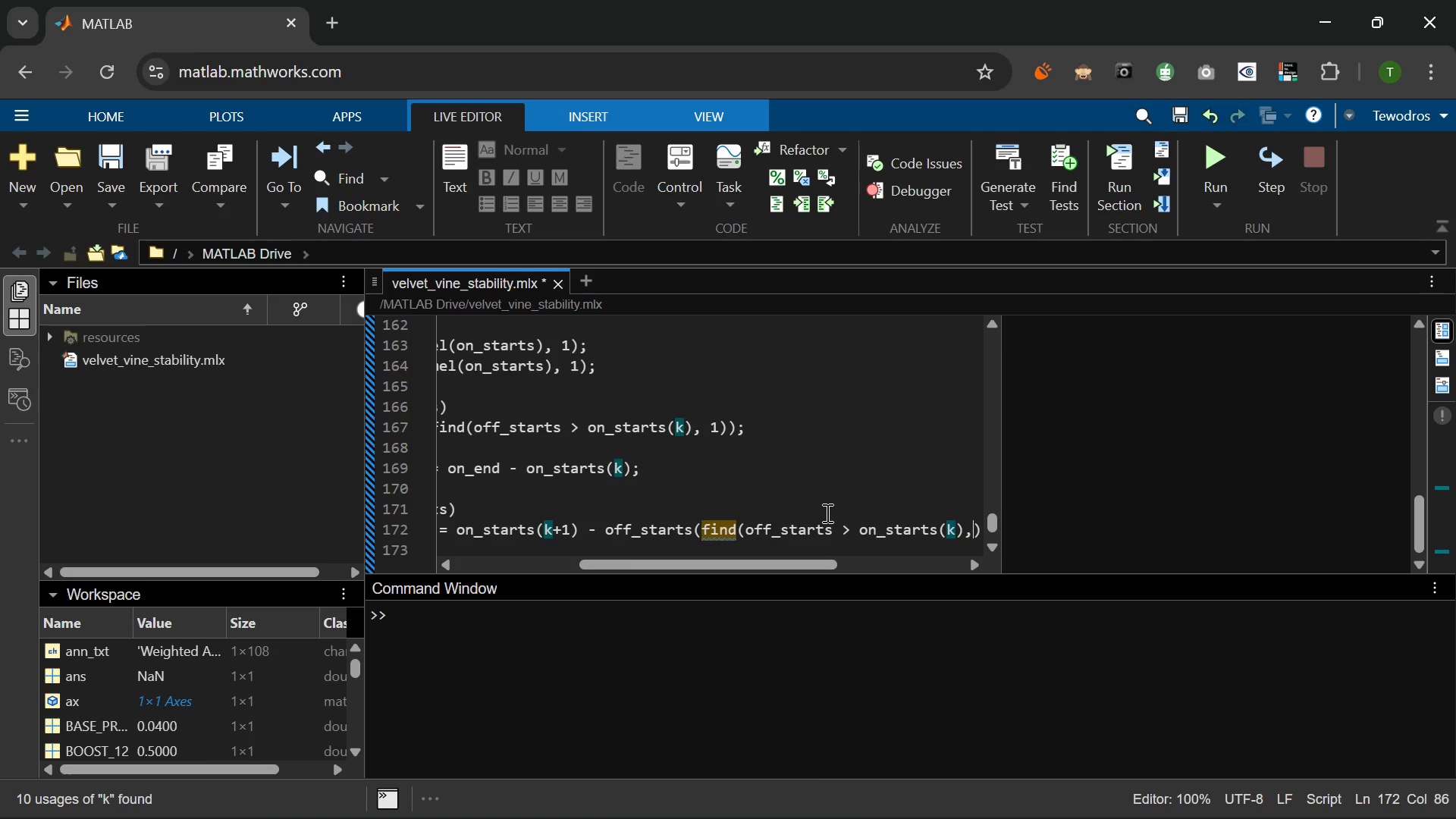 
key(Space)
 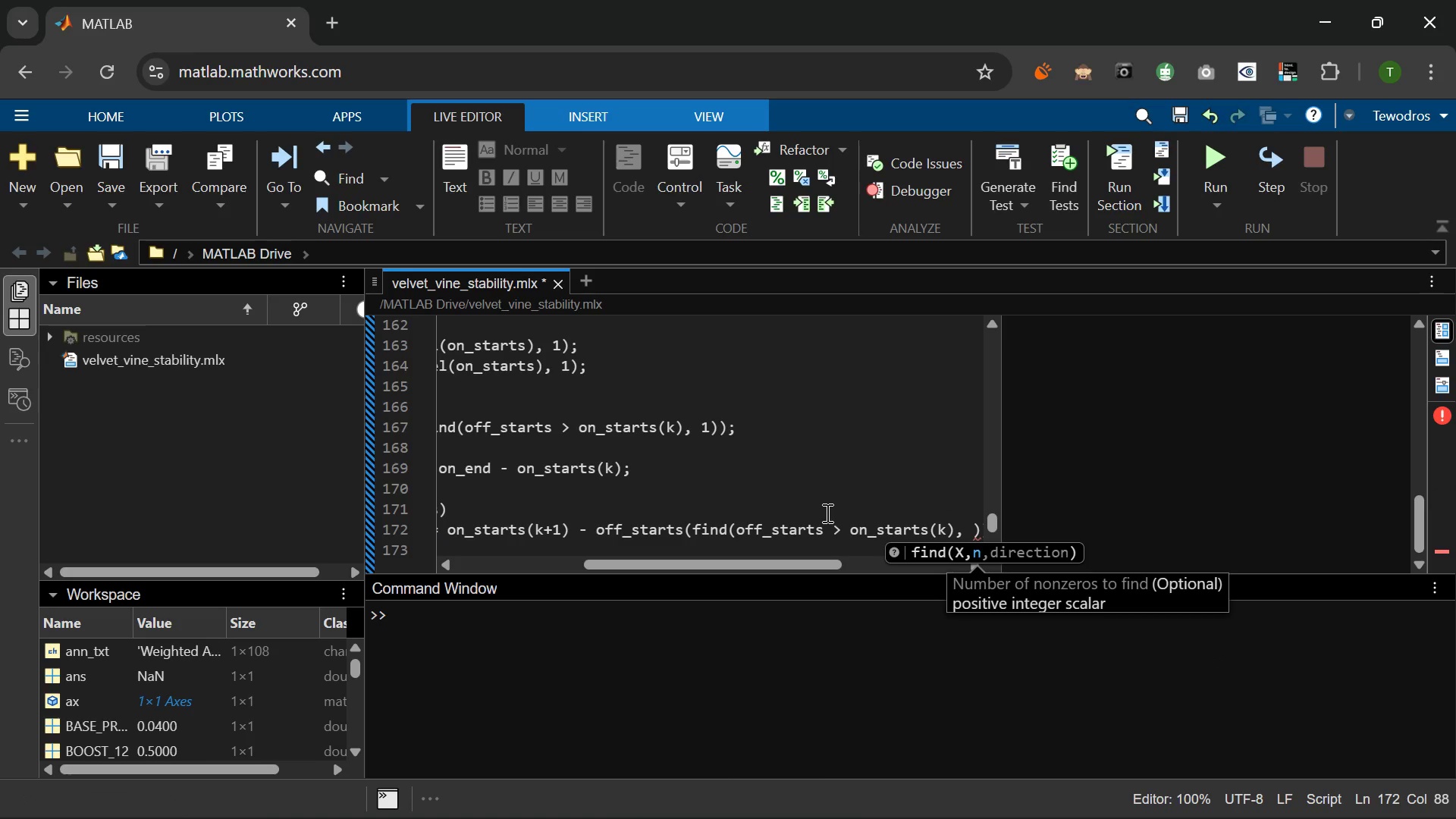 
key(1)
 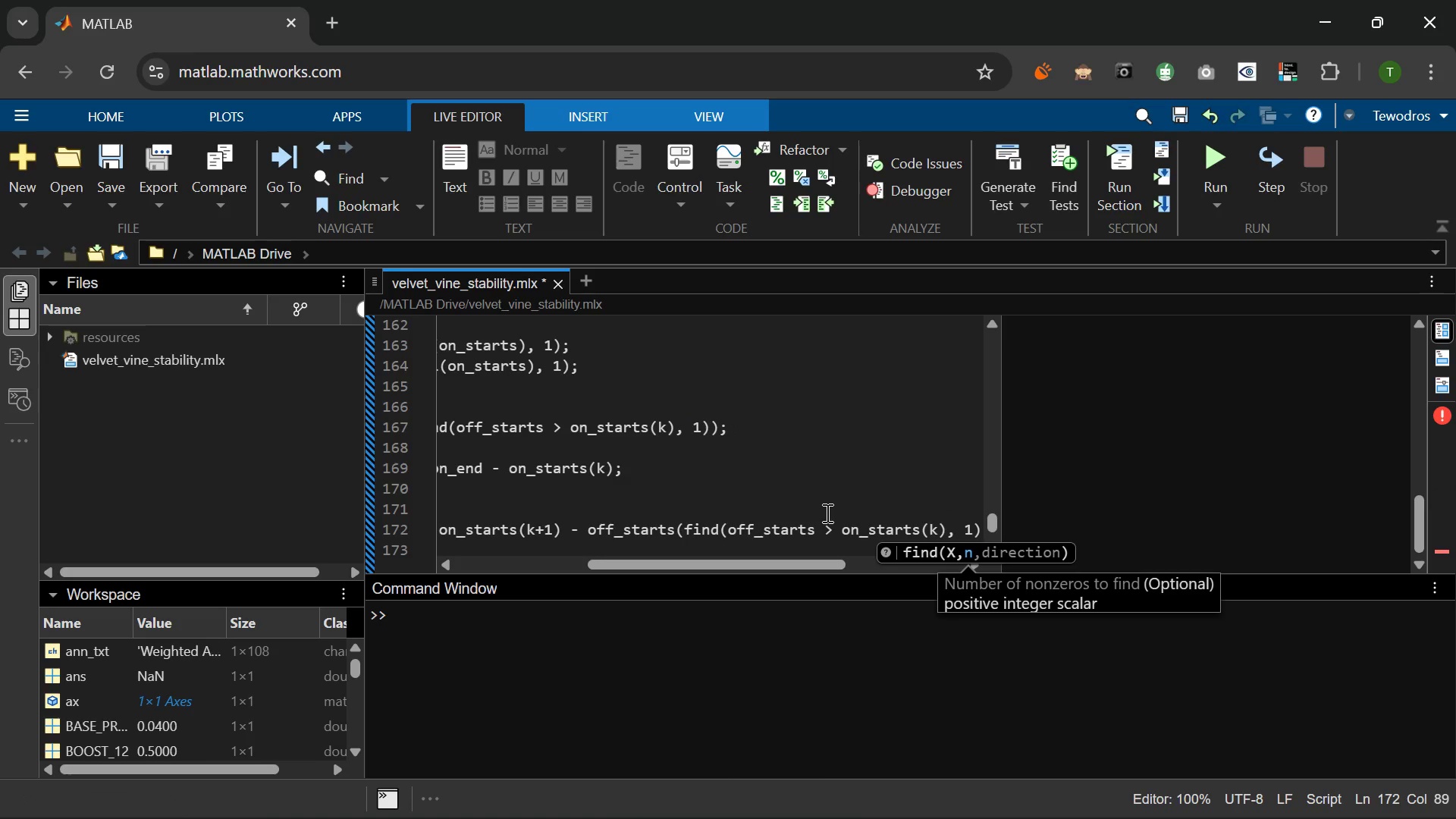 
key(ArrowRight)
 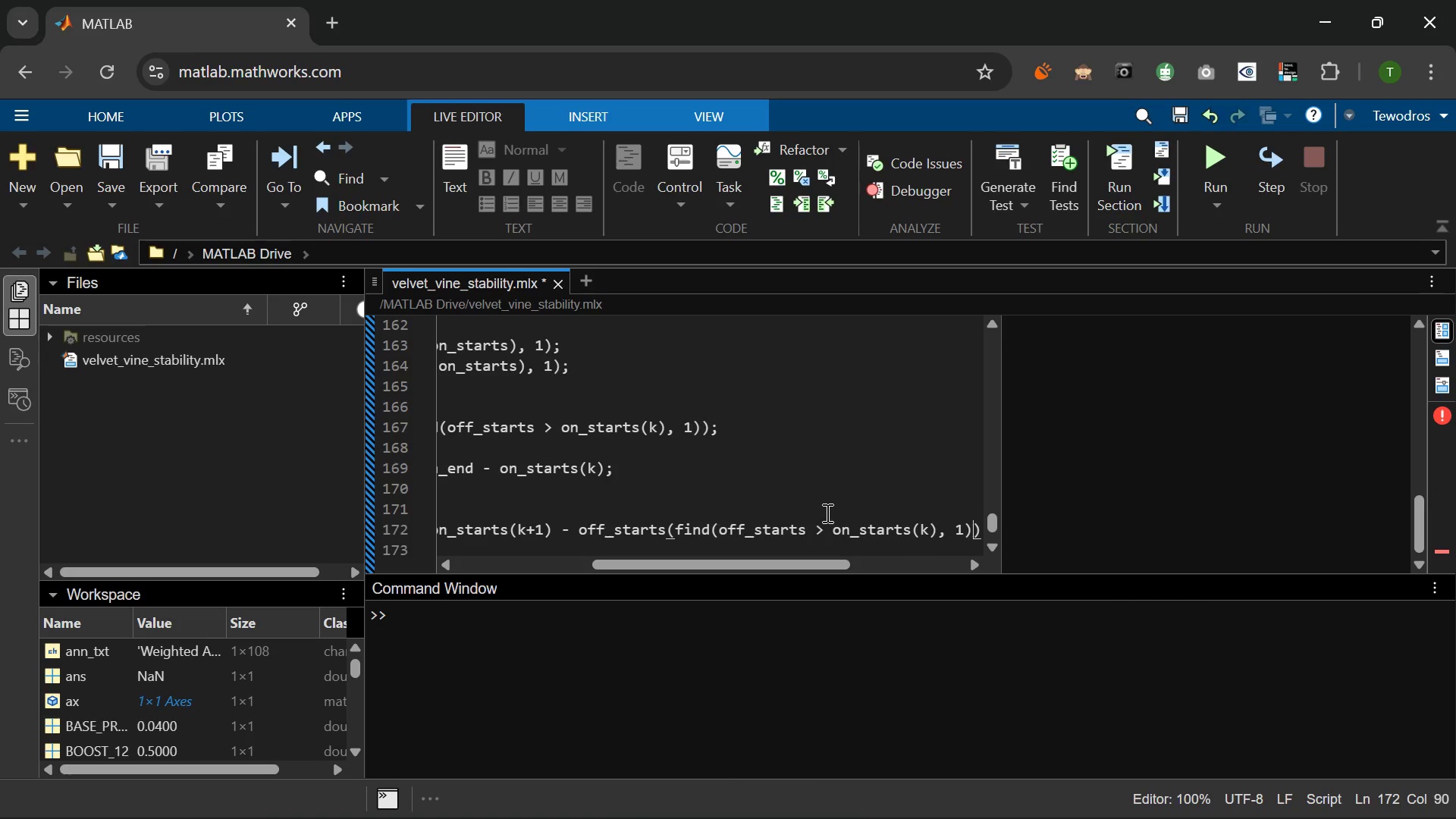 
key(ArrowRight)
 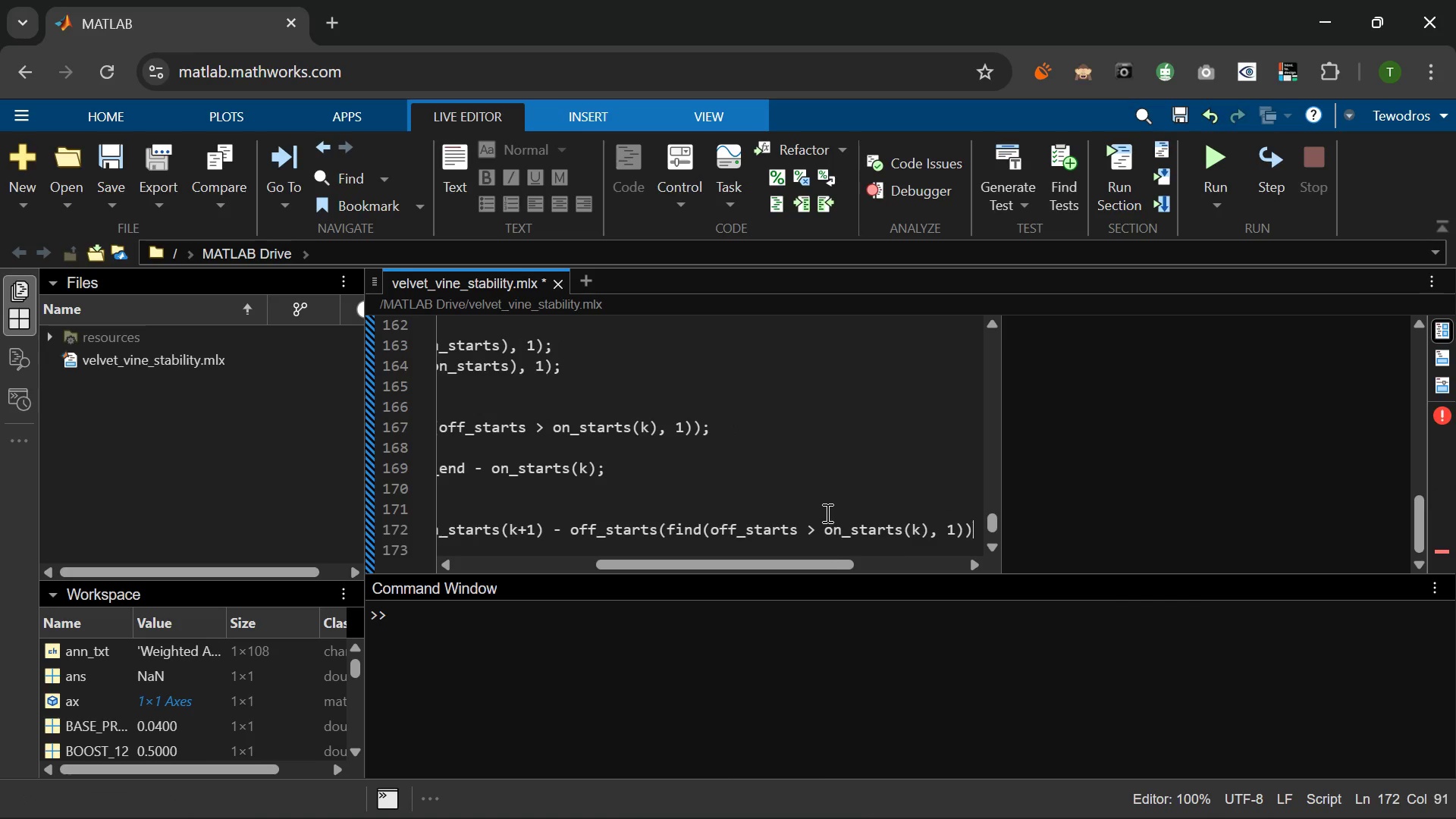 
key(Semicolon)
 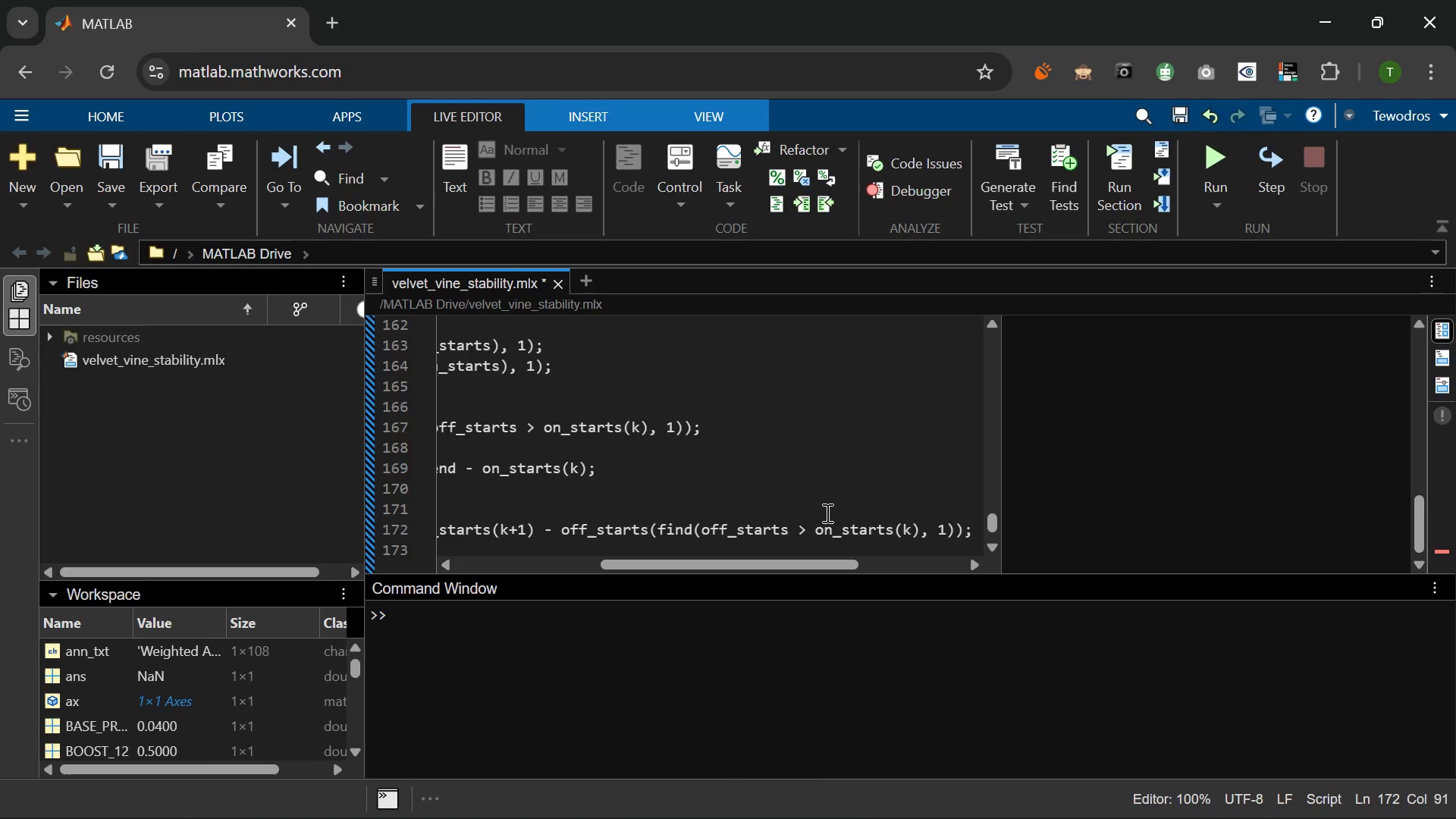 
key(Enter)
 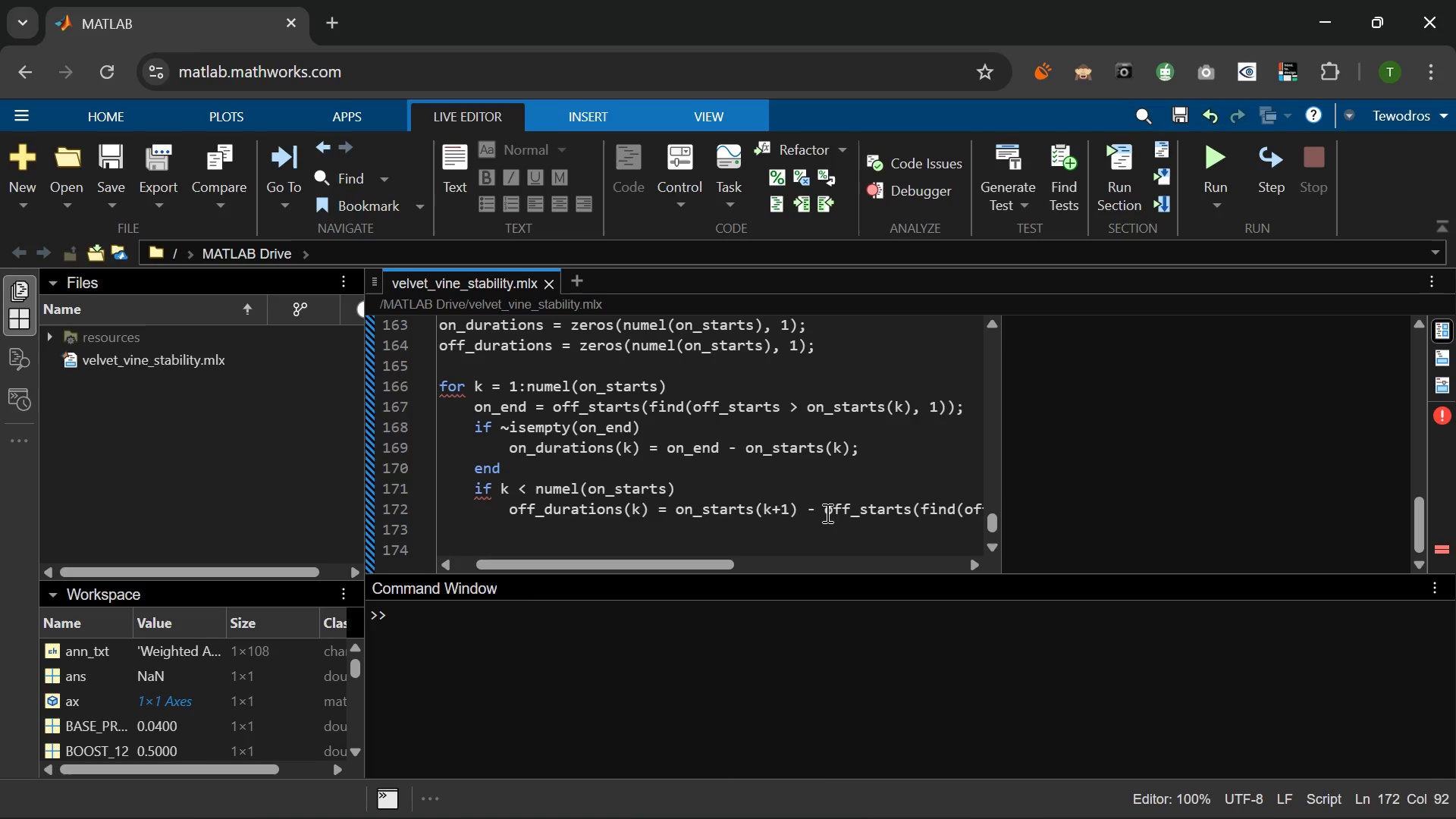 
type(end)
 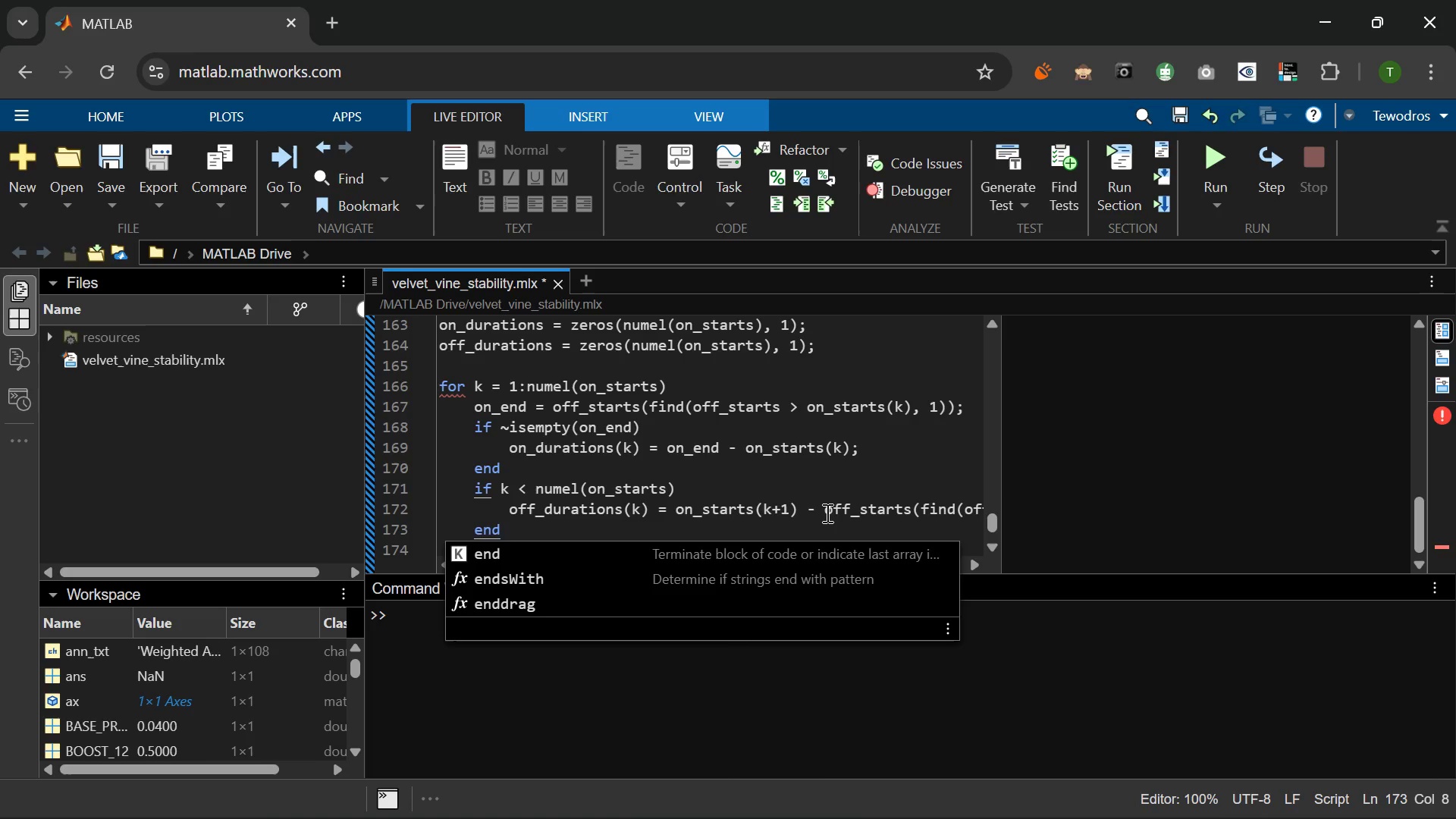 
key(Enter)
 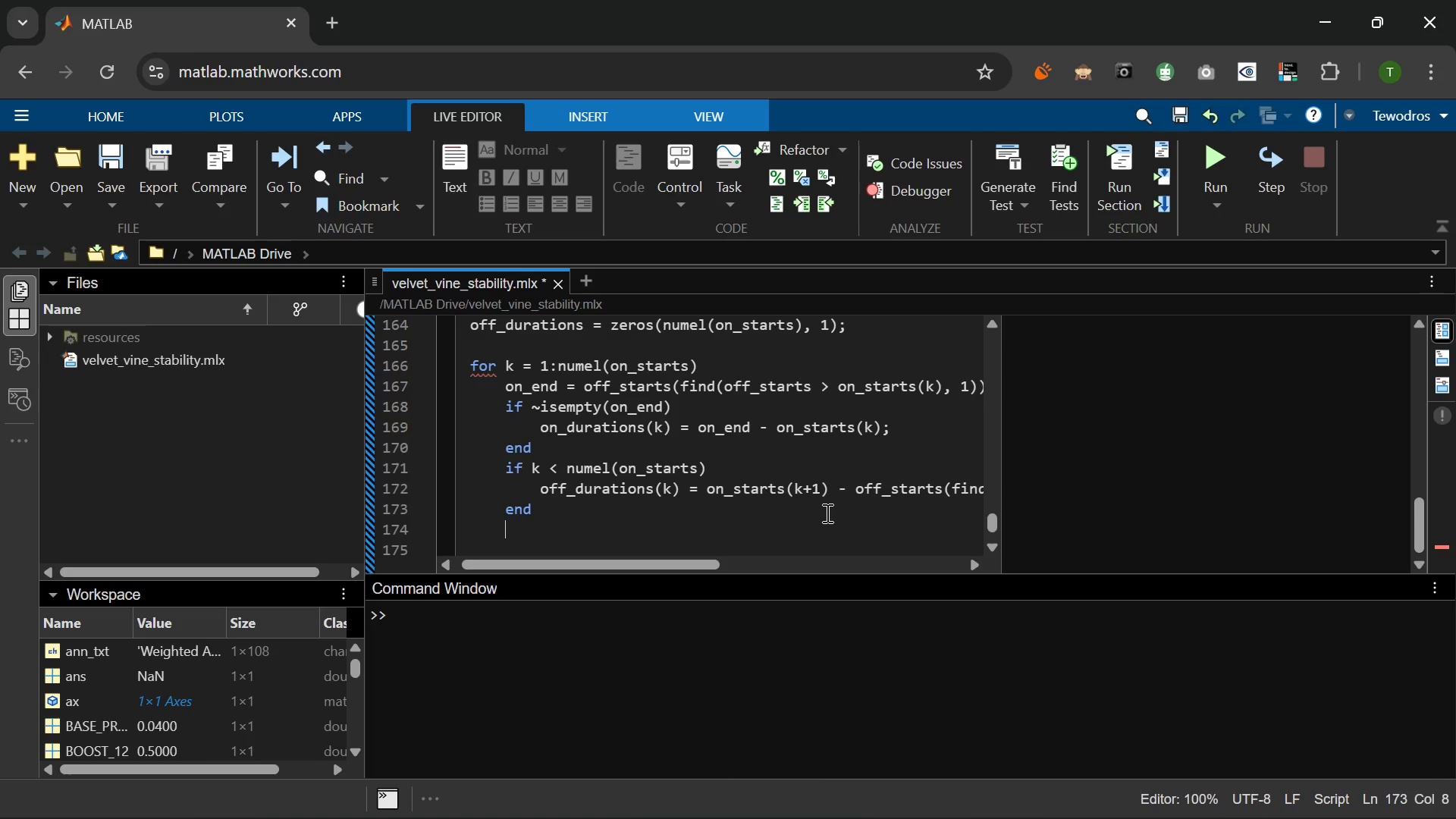 
type(end)
 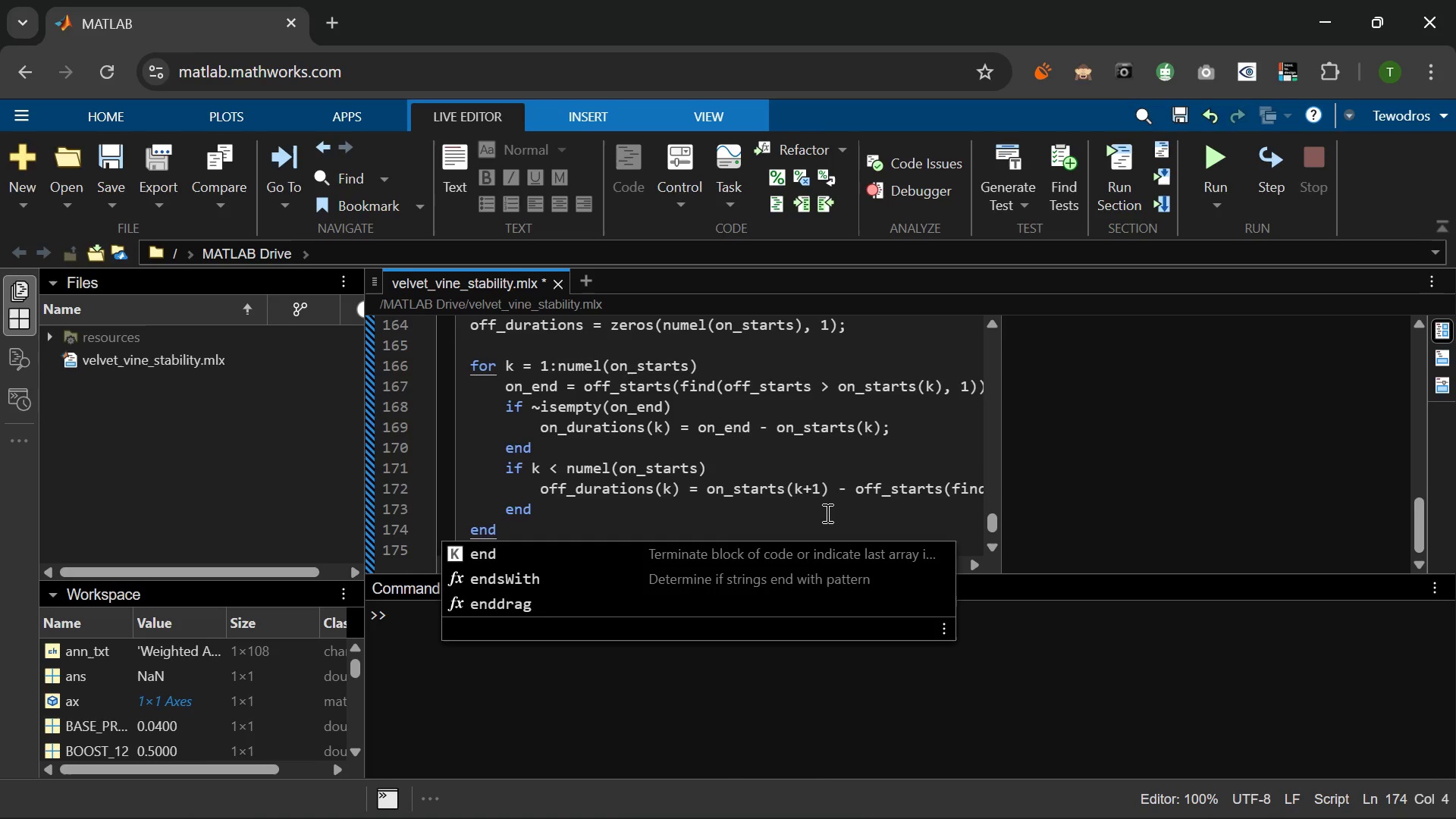 
key(Enter)
 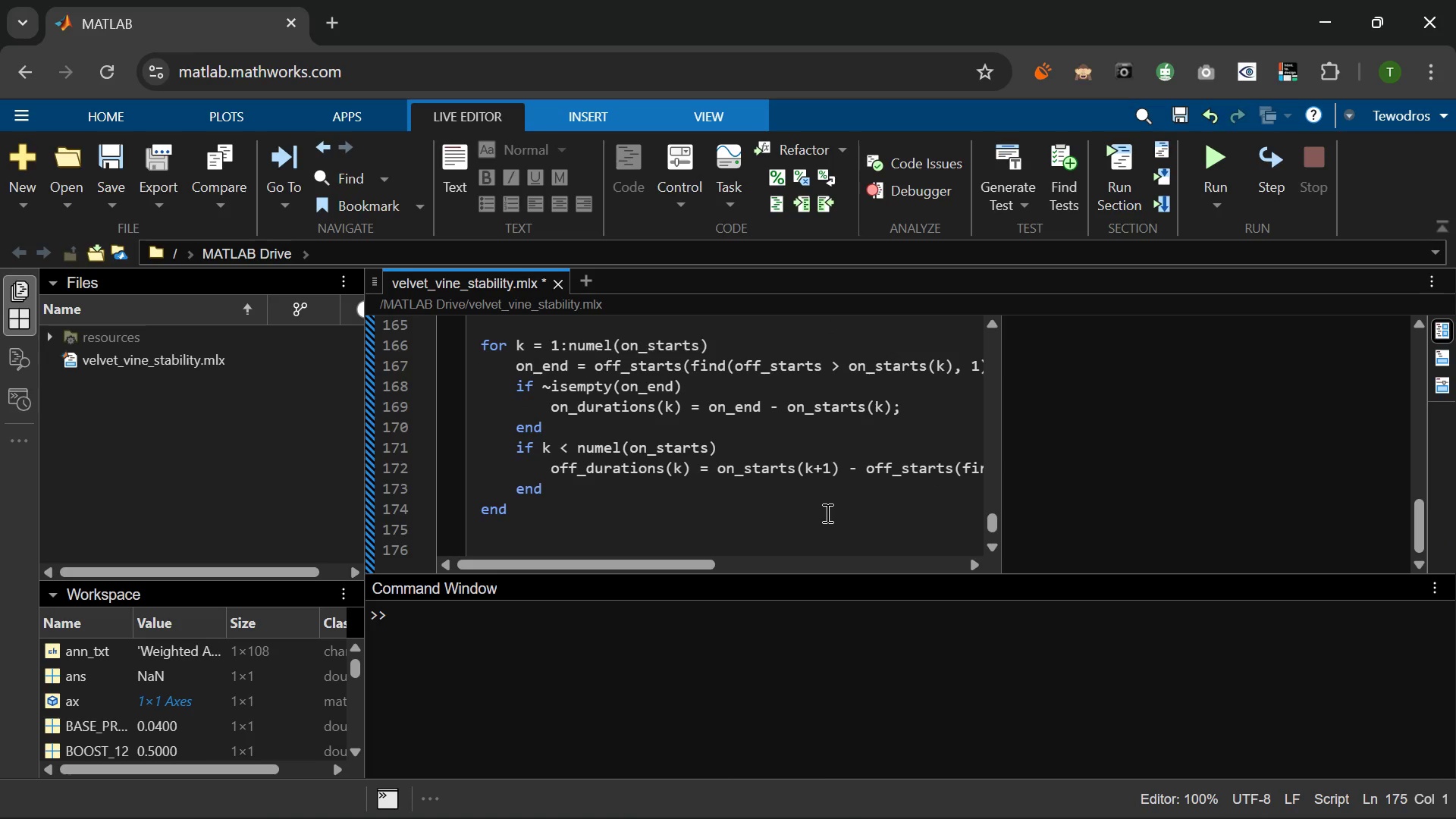 
type(on)
key(Backspace)
key(Backspace)
 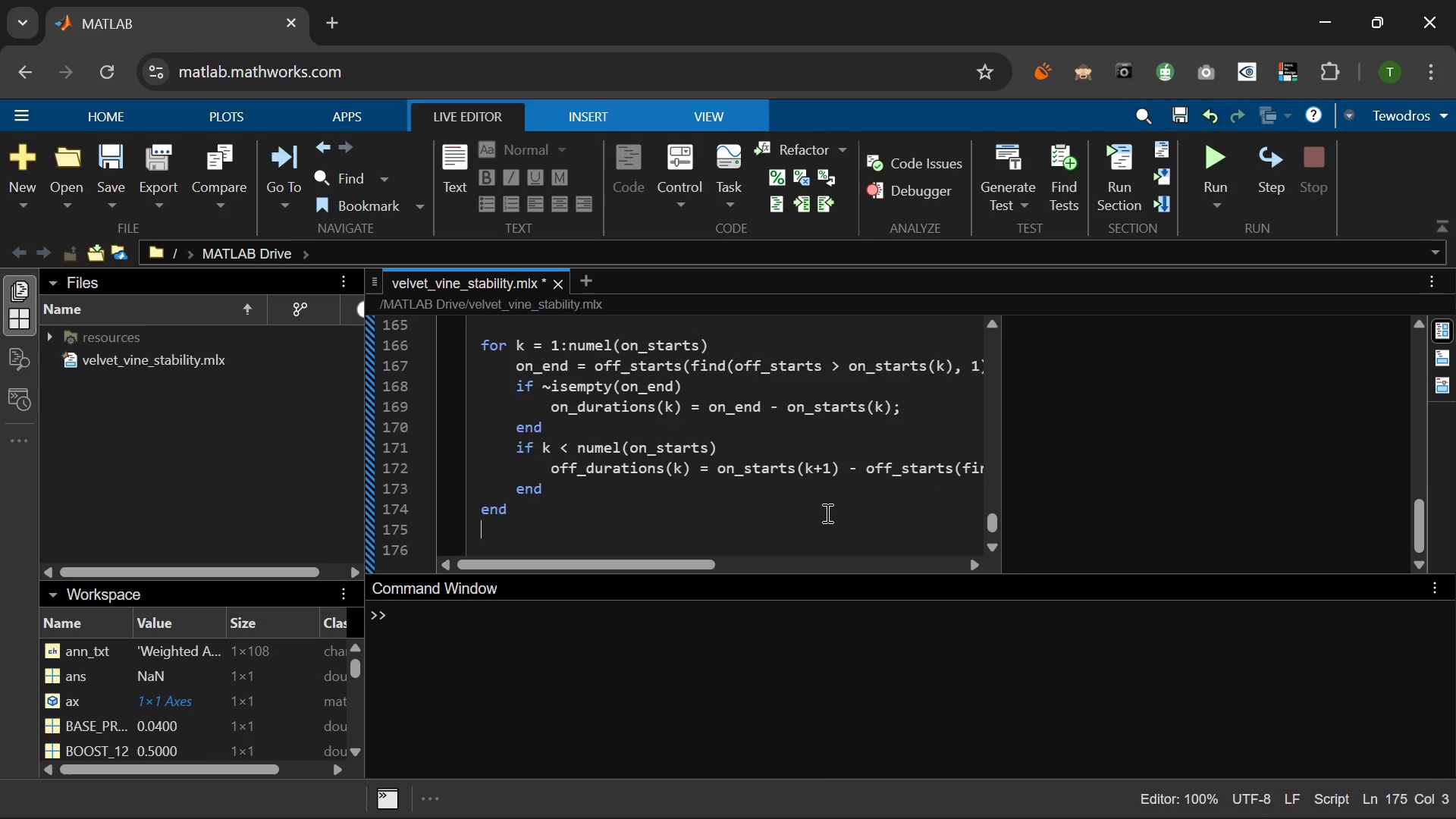 
key(Enter)
 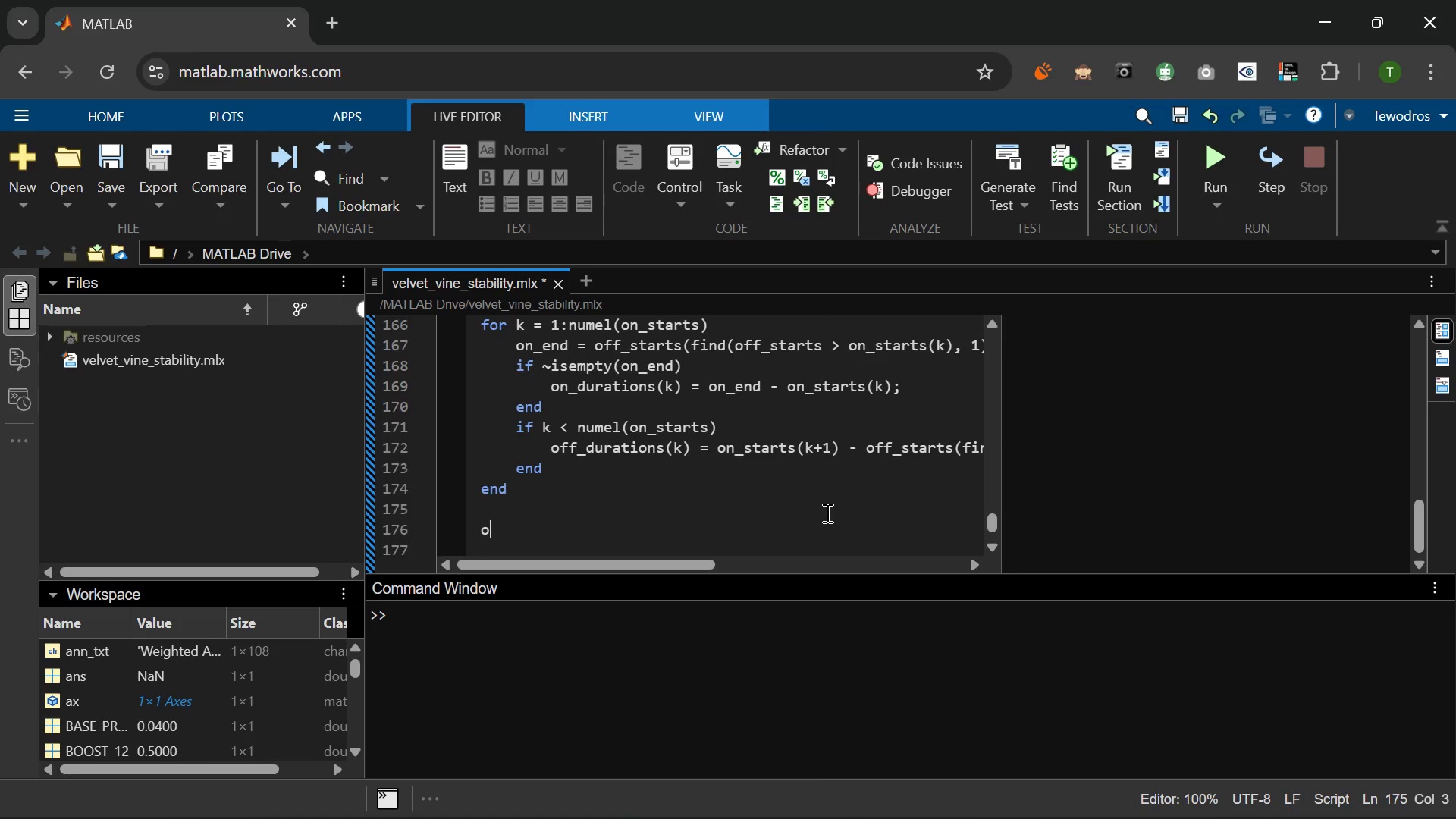 
type(on_)
key(Tab)
type( = on_)
key(Tab)
type((on_du)
key(Tab)
key(Tab)
type( >)
key(Backspace)
key(Backspace)
key(Backspace)
key(Backspace)
key(Backspace)
type(> 0)
 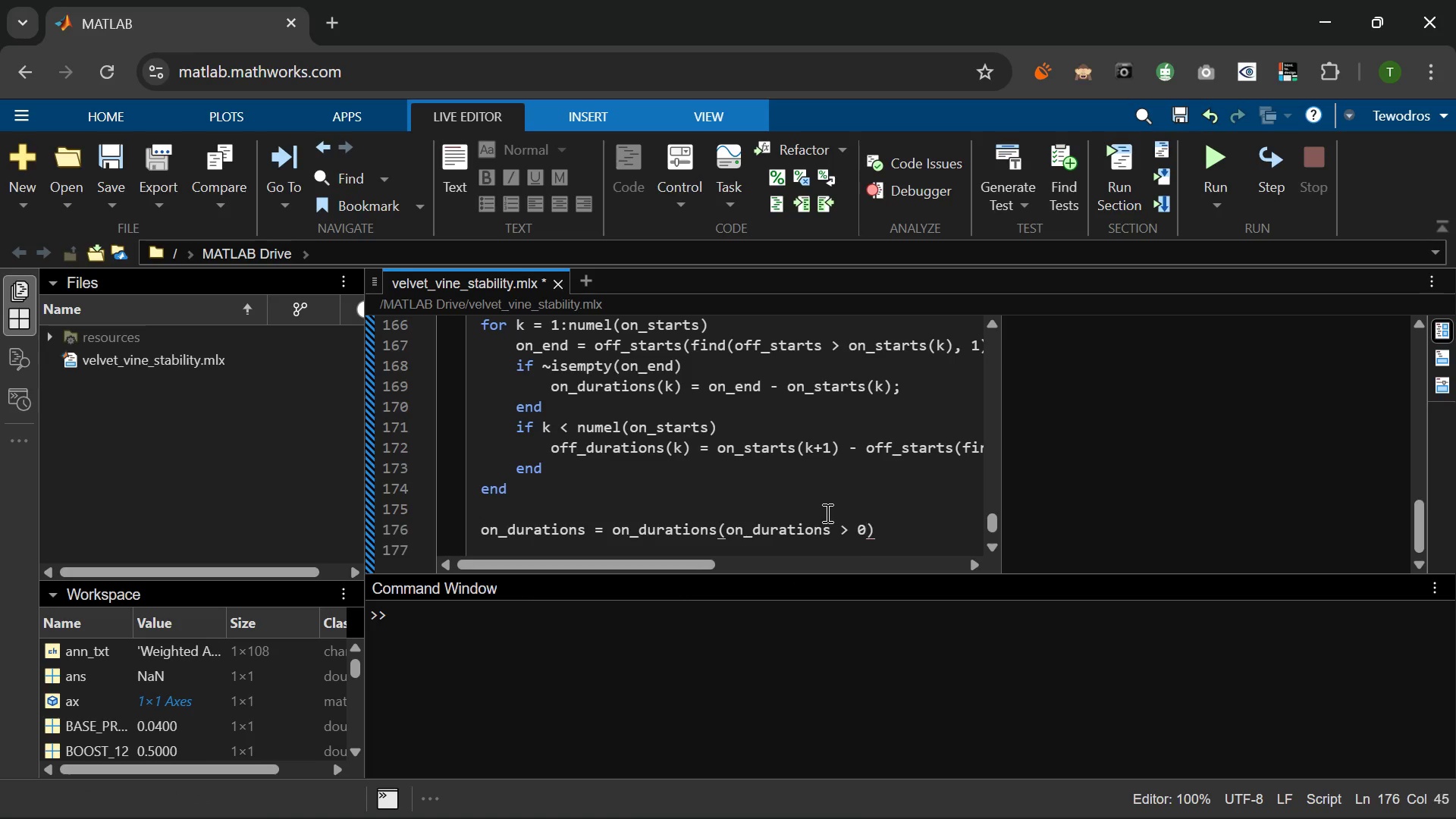 
key(ArrowRight)
 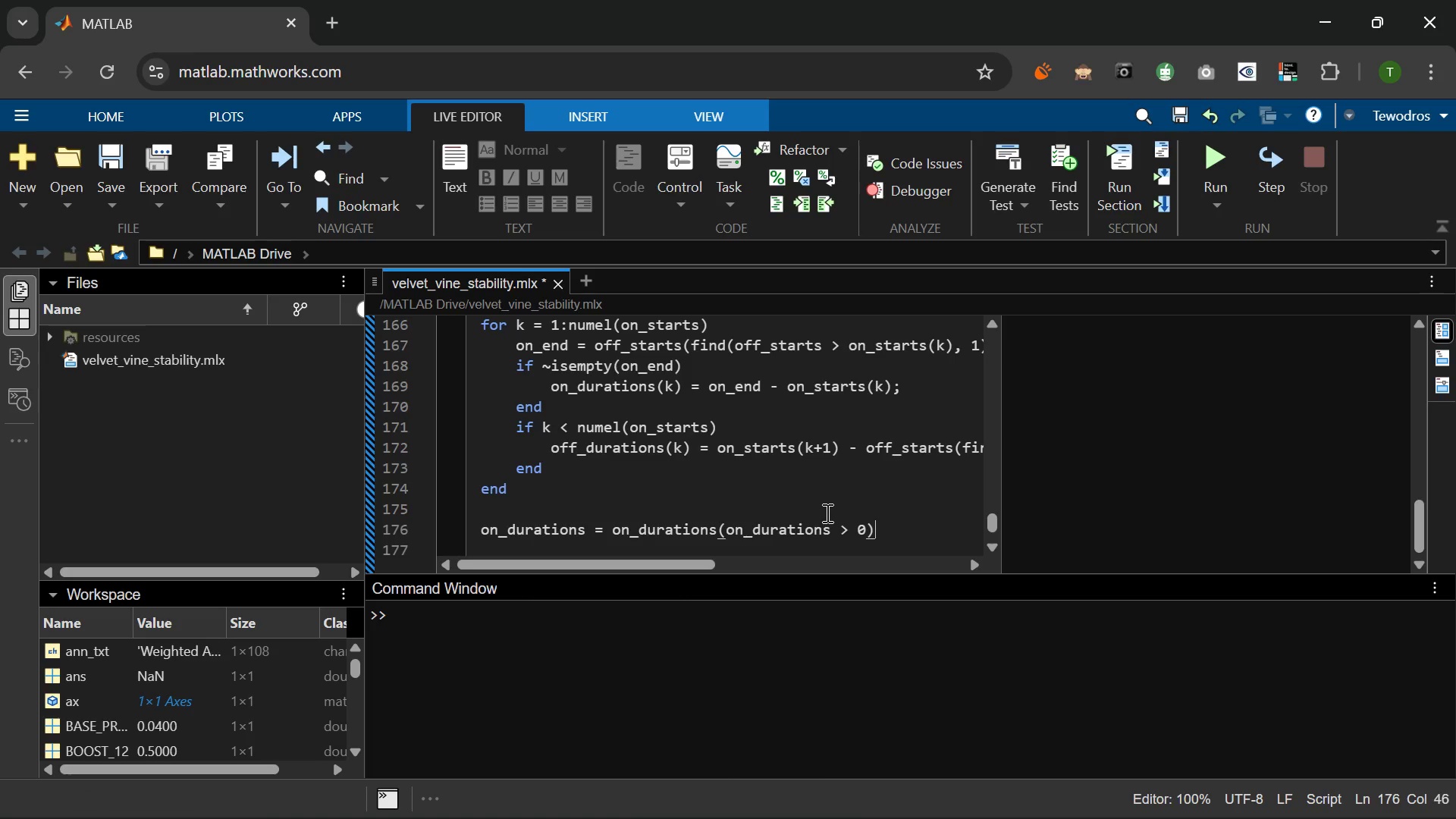 
key(Semicolon)
 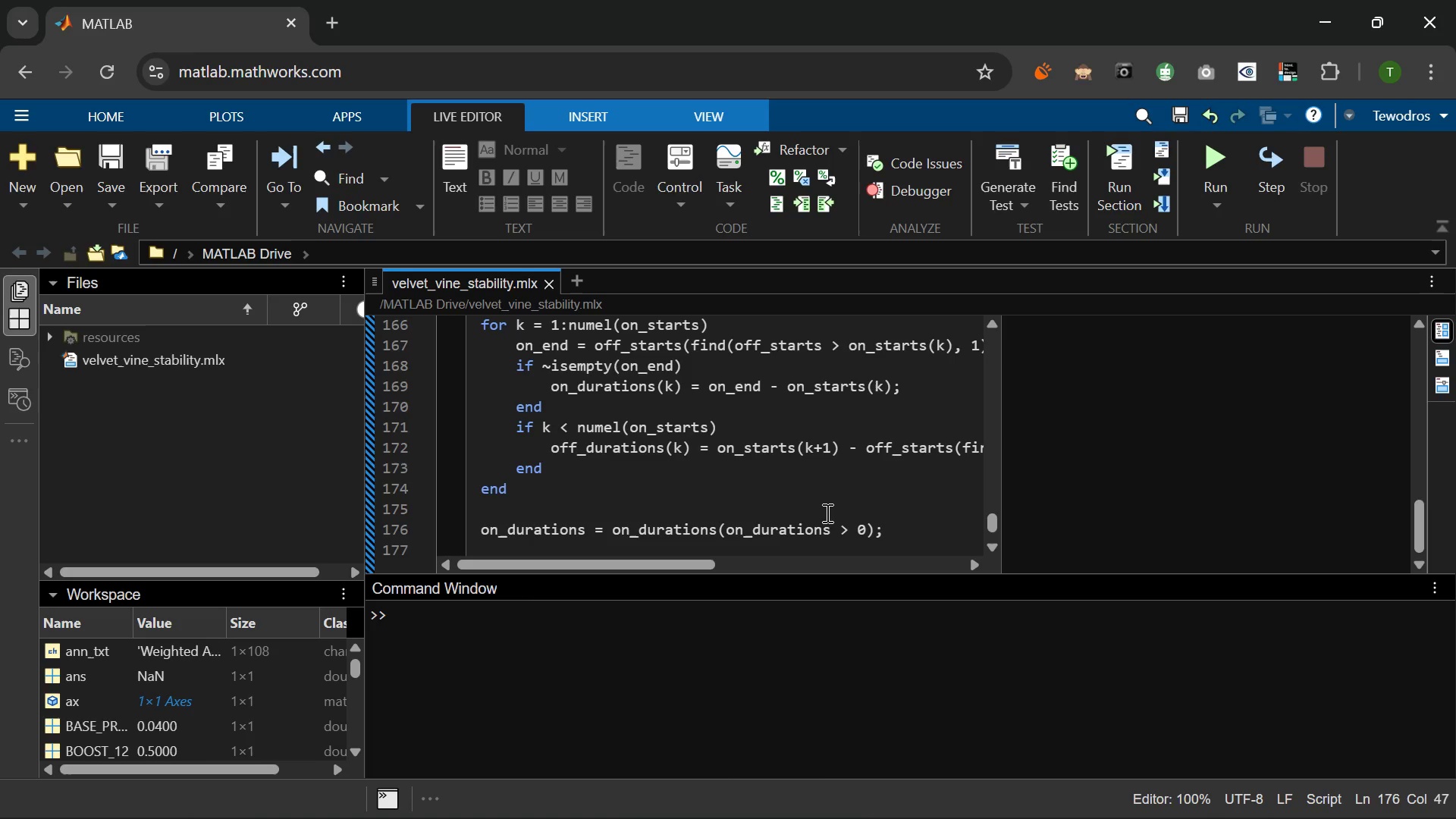 
wait(76.41)
 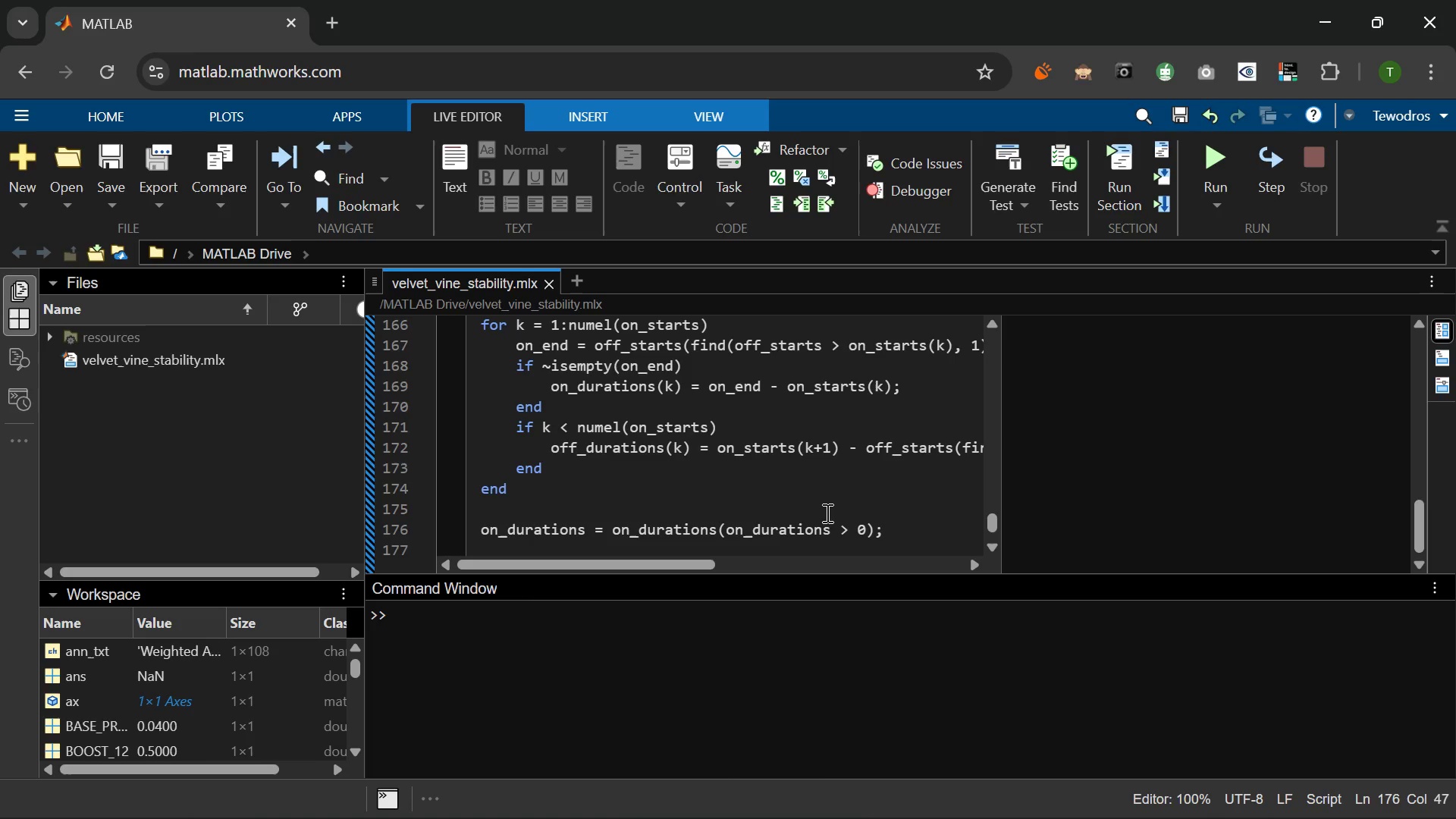 
key(Enter)
 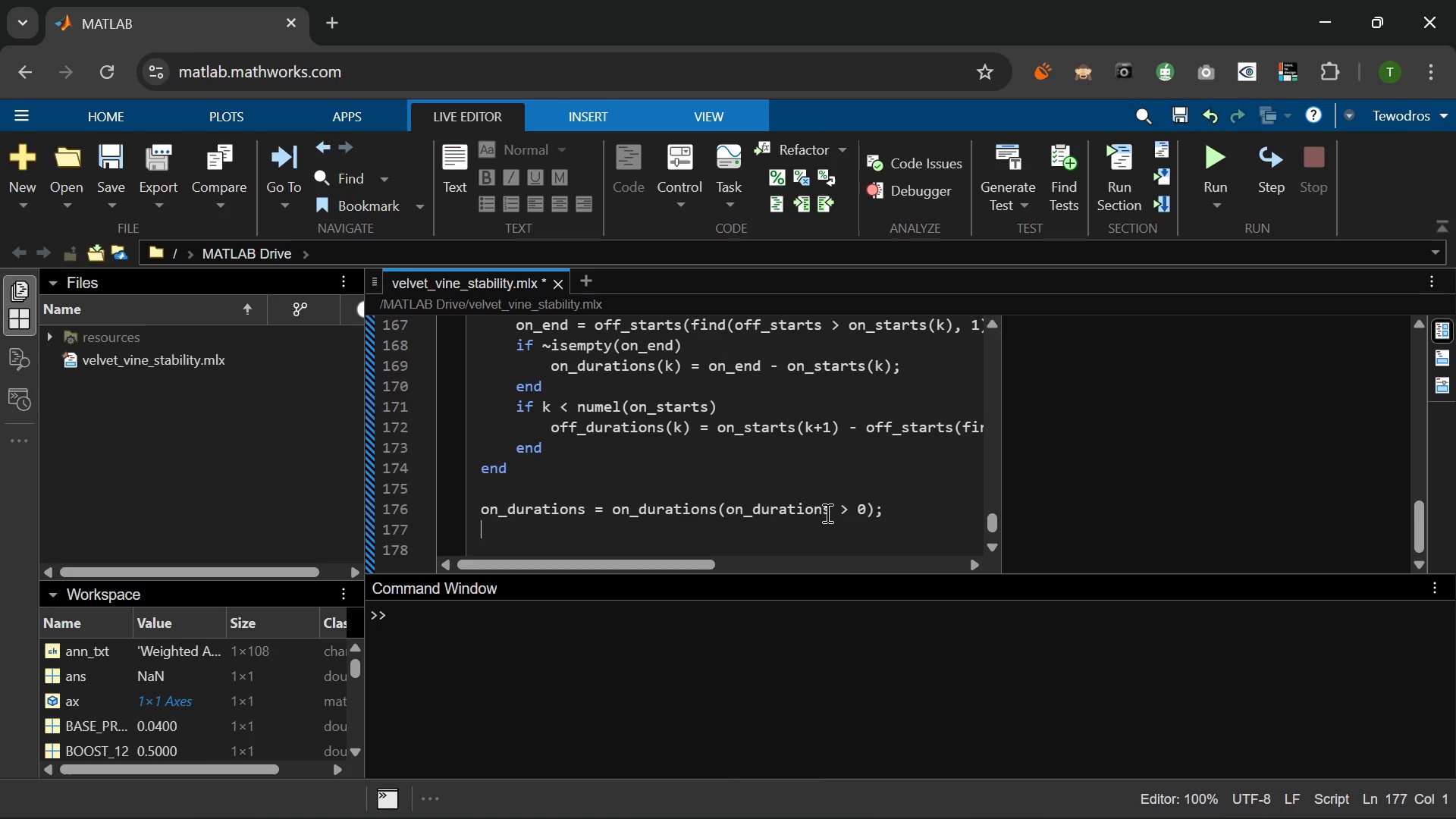 
type(off_d)
key(Tab)
type( = off_)
 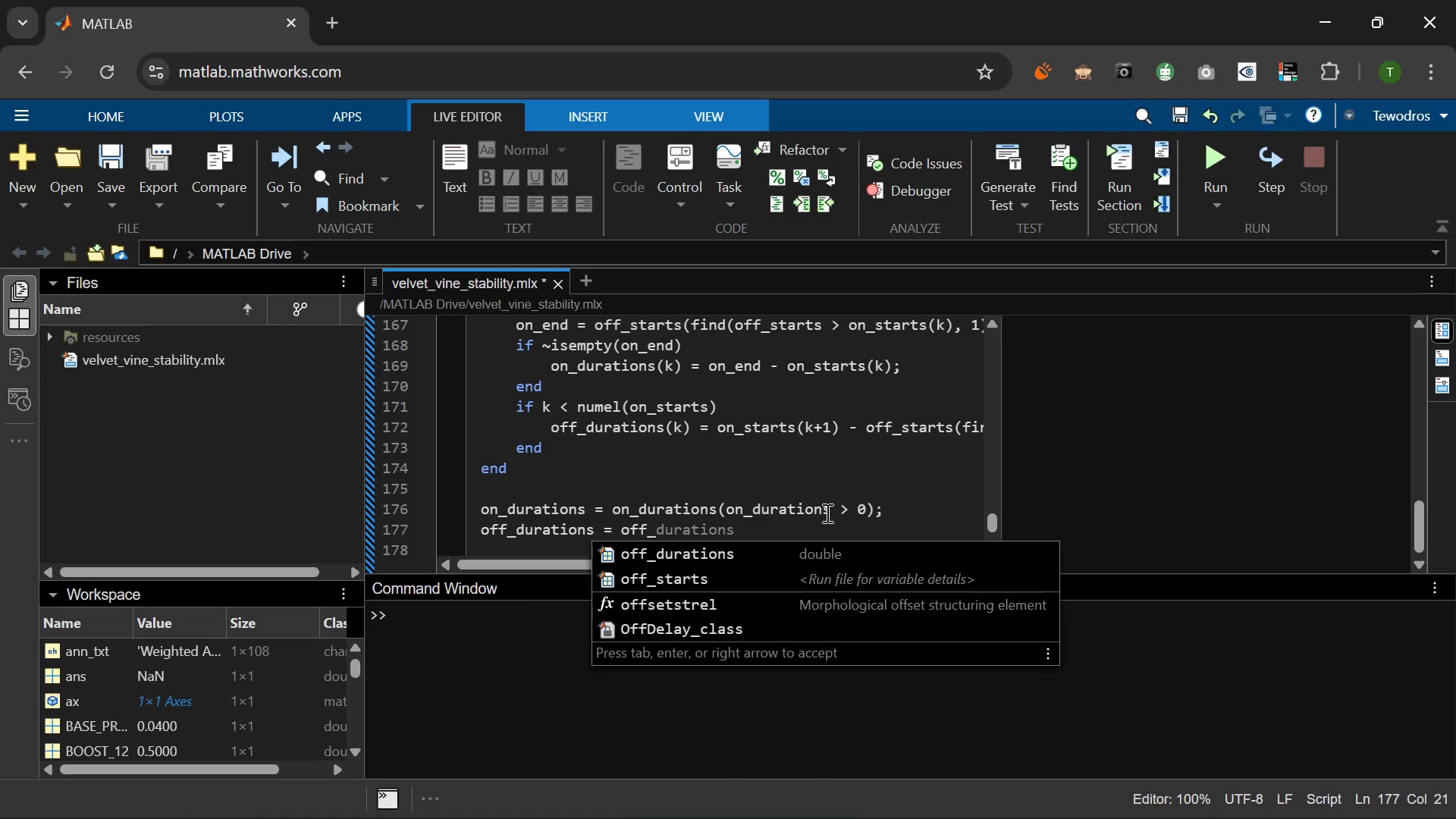 
wait(31.36)
 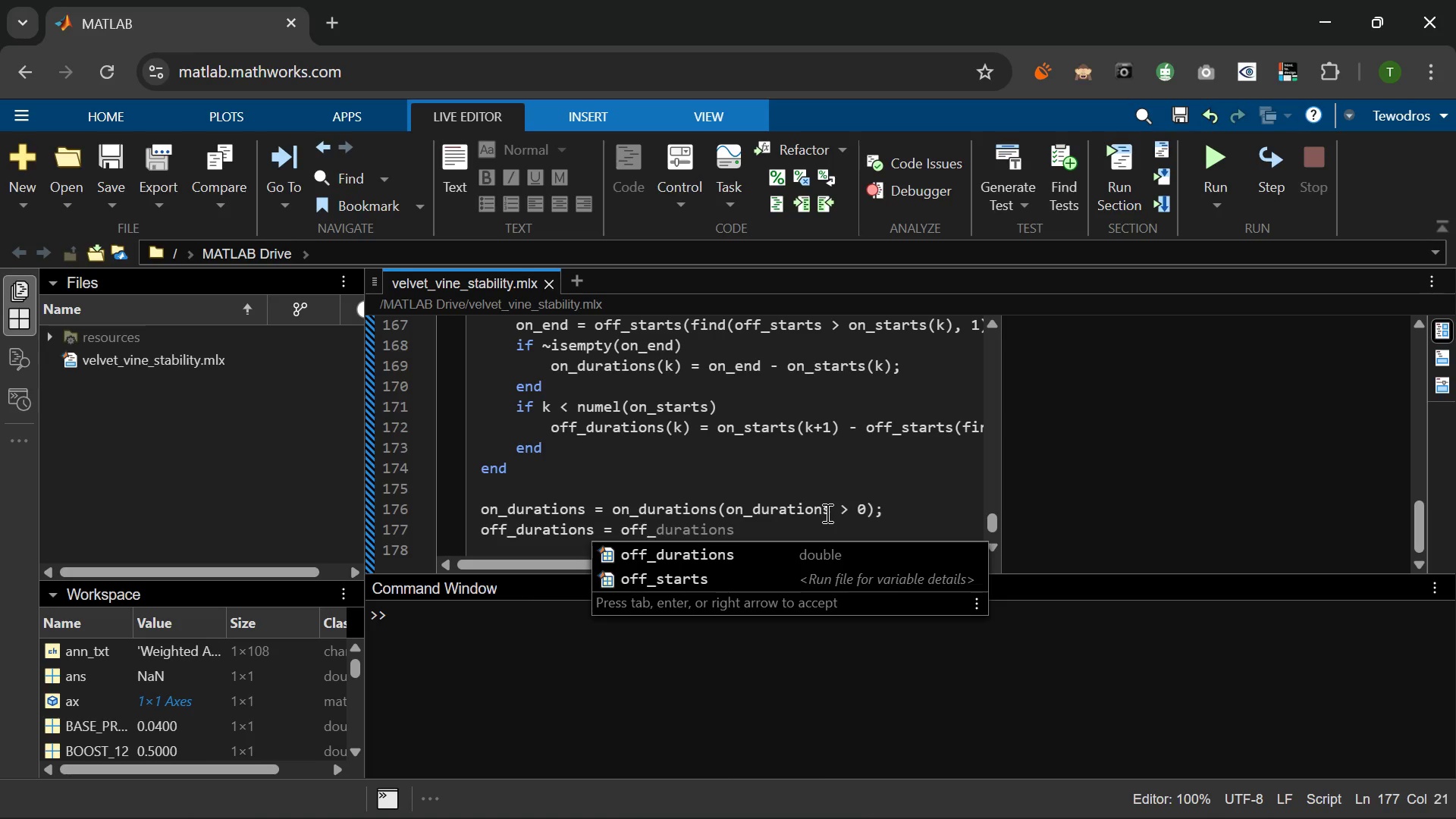 
key(Tab)
type(f)
key(Backspace)
type((off_dr)
key(Backspace)
key(Tab)
key(Tab)
key(Backspace)
type( > 0)
 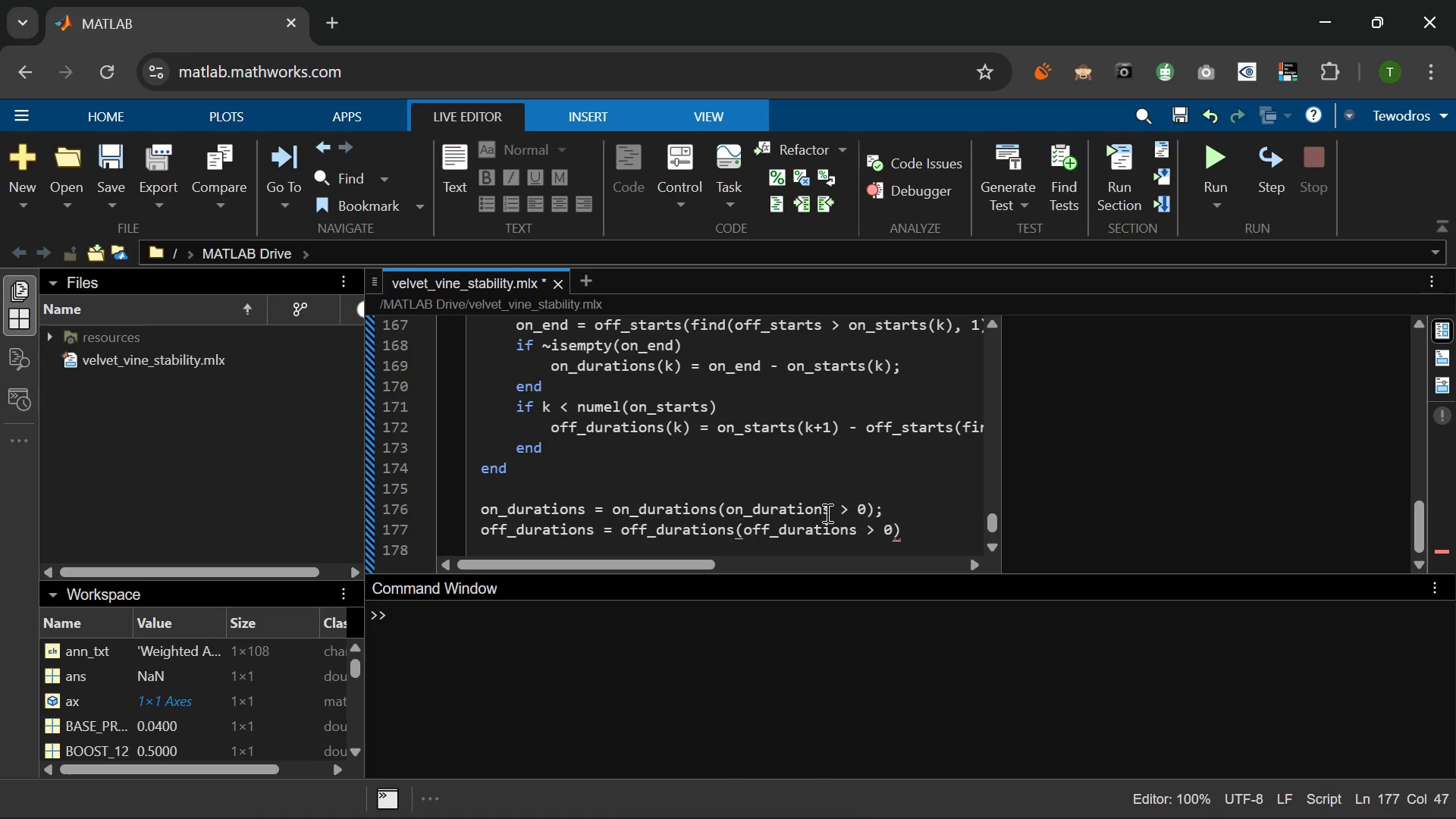 
key(ArrowRight)
 